 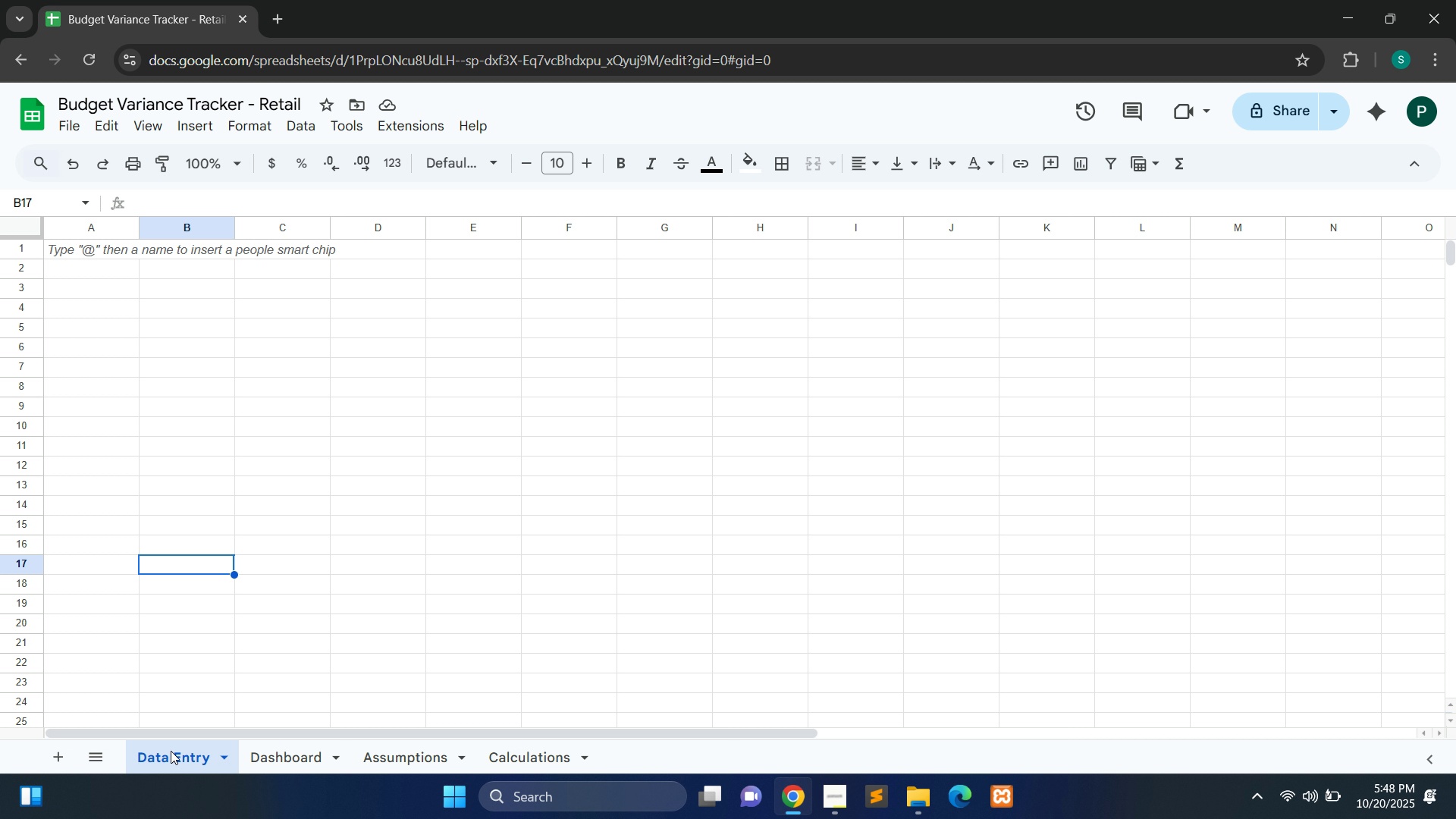 
double_click([82, 258])
 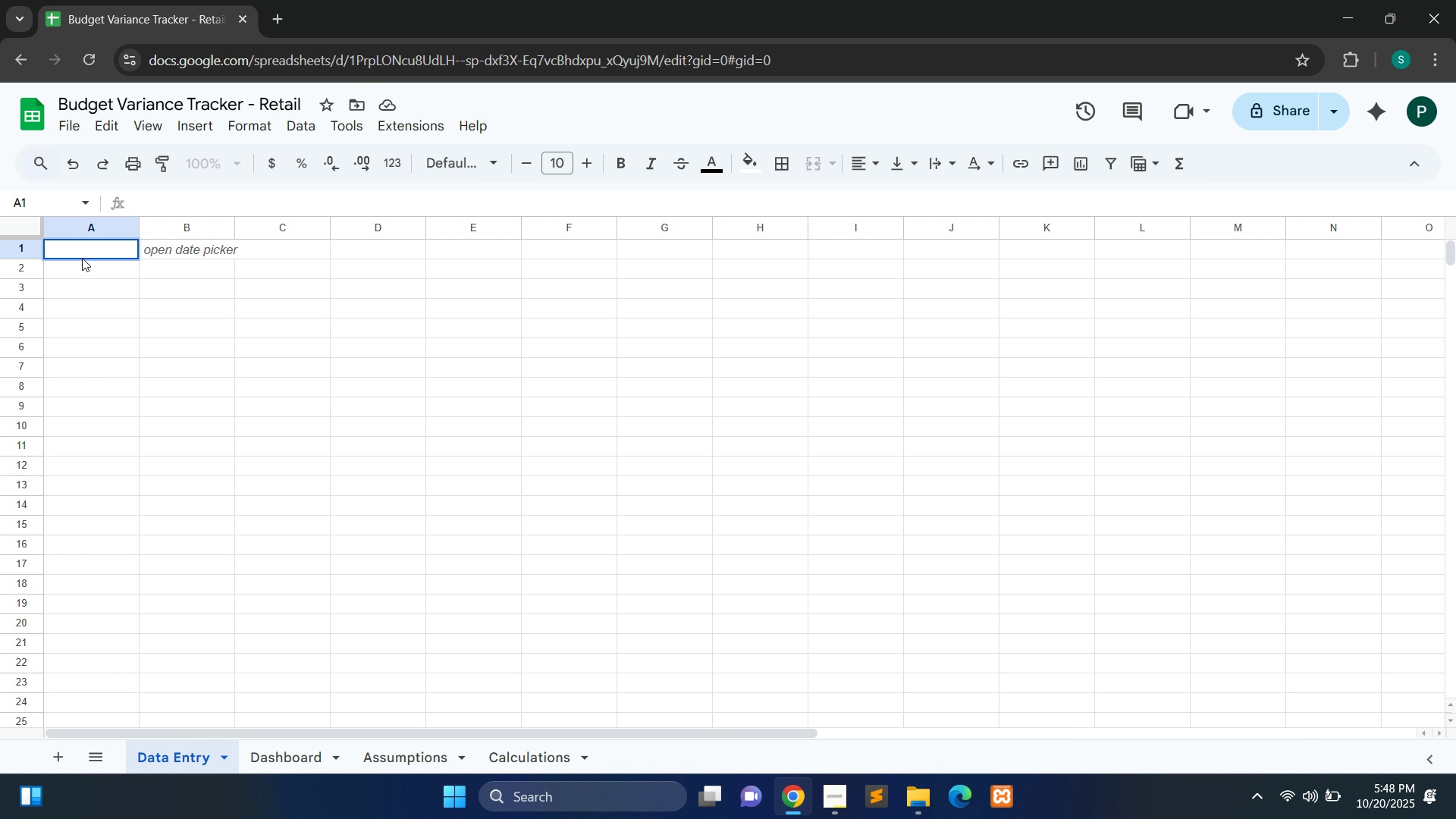 
wait(5.07)
 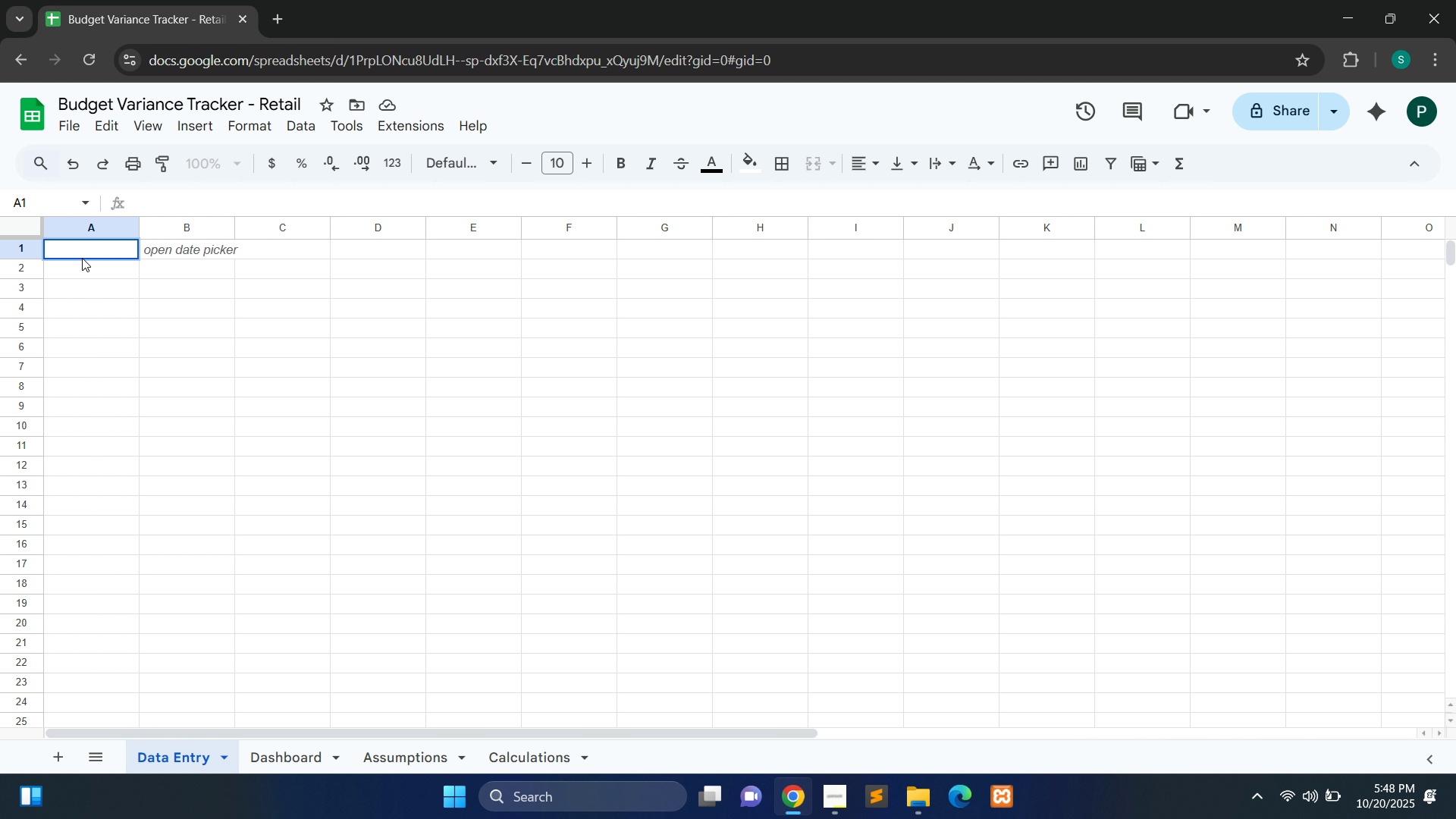 
type(Category)
key(Tab)
 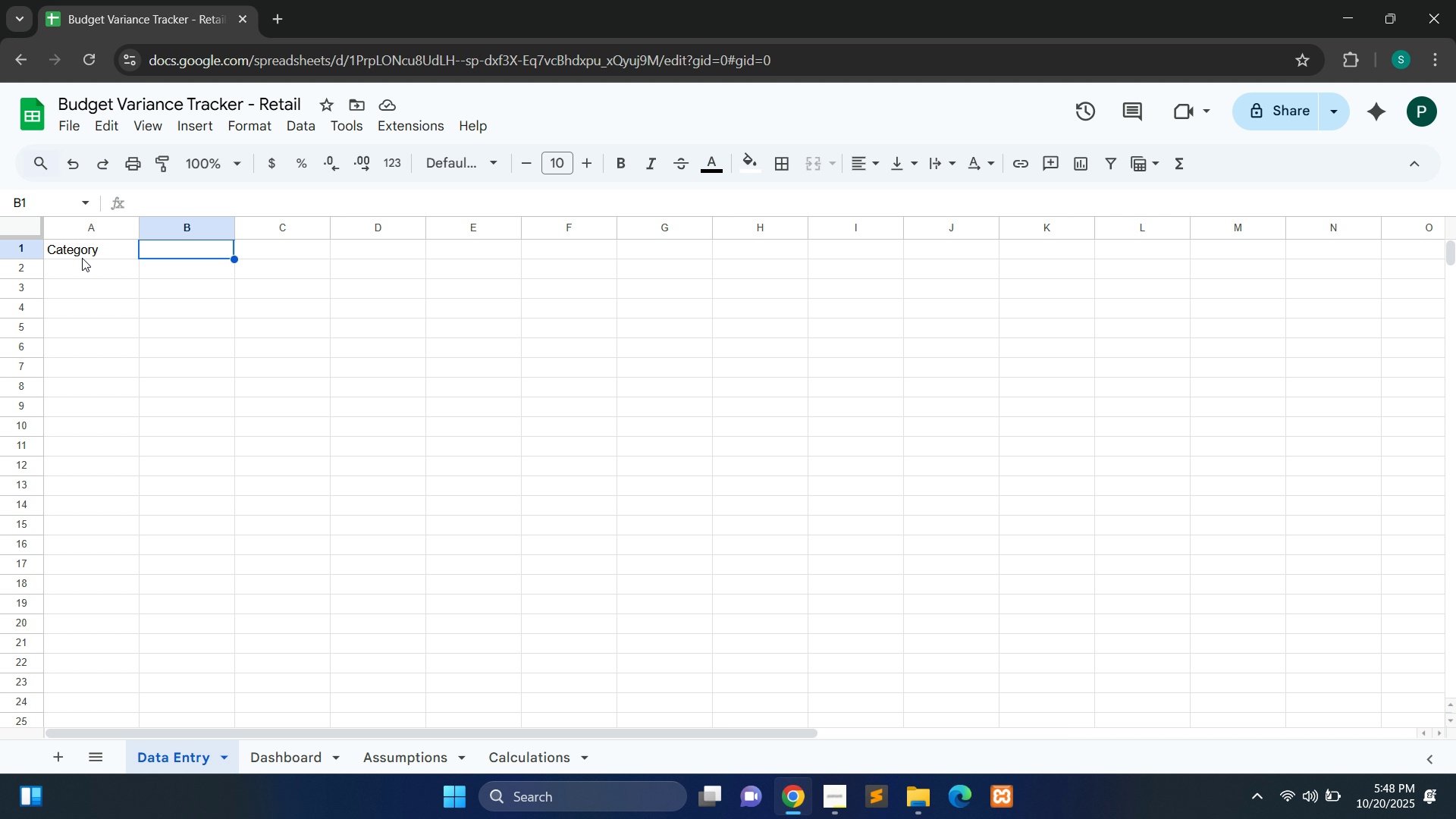 
wait(9.95)
 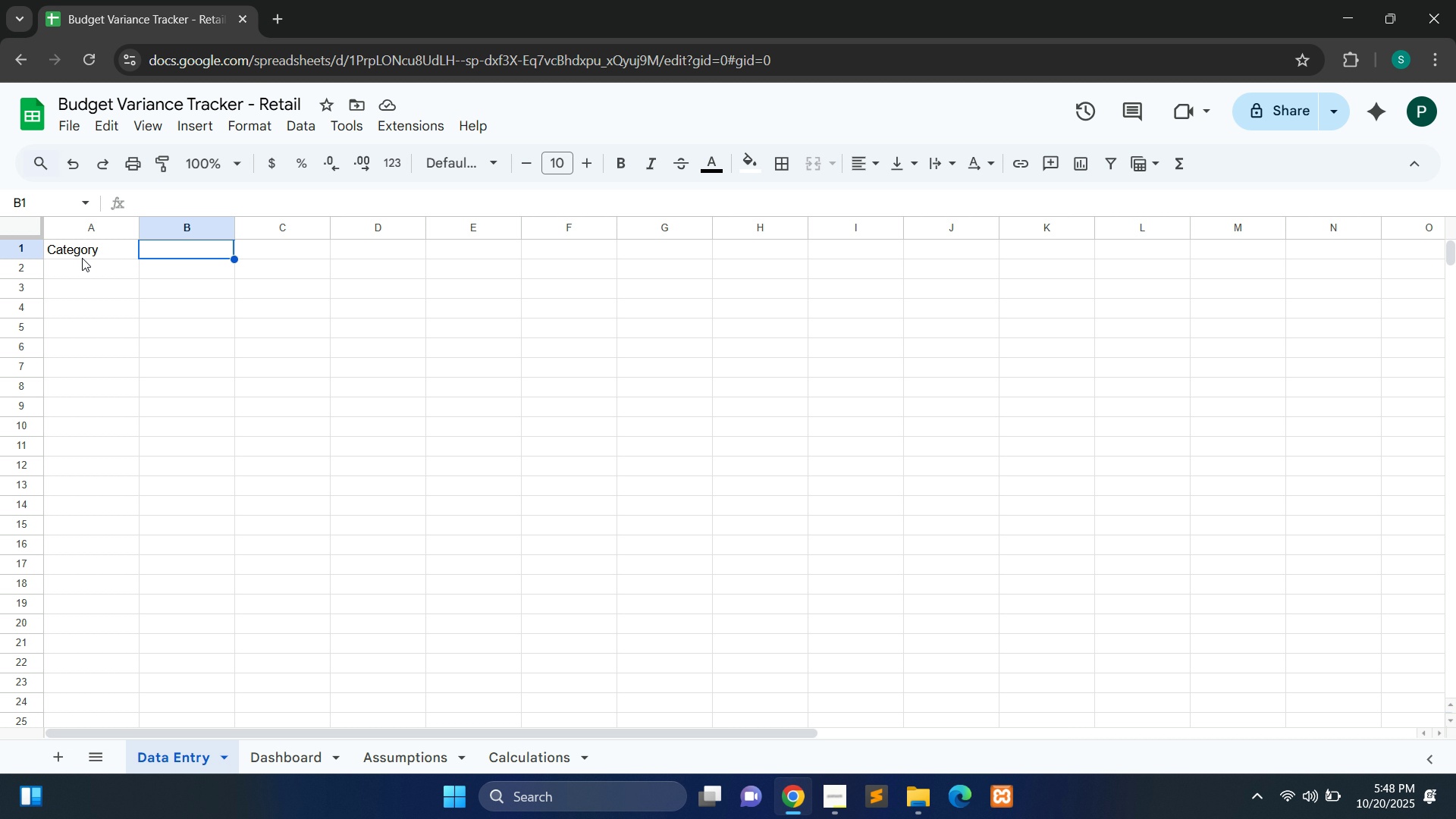 
key(Control+M)
 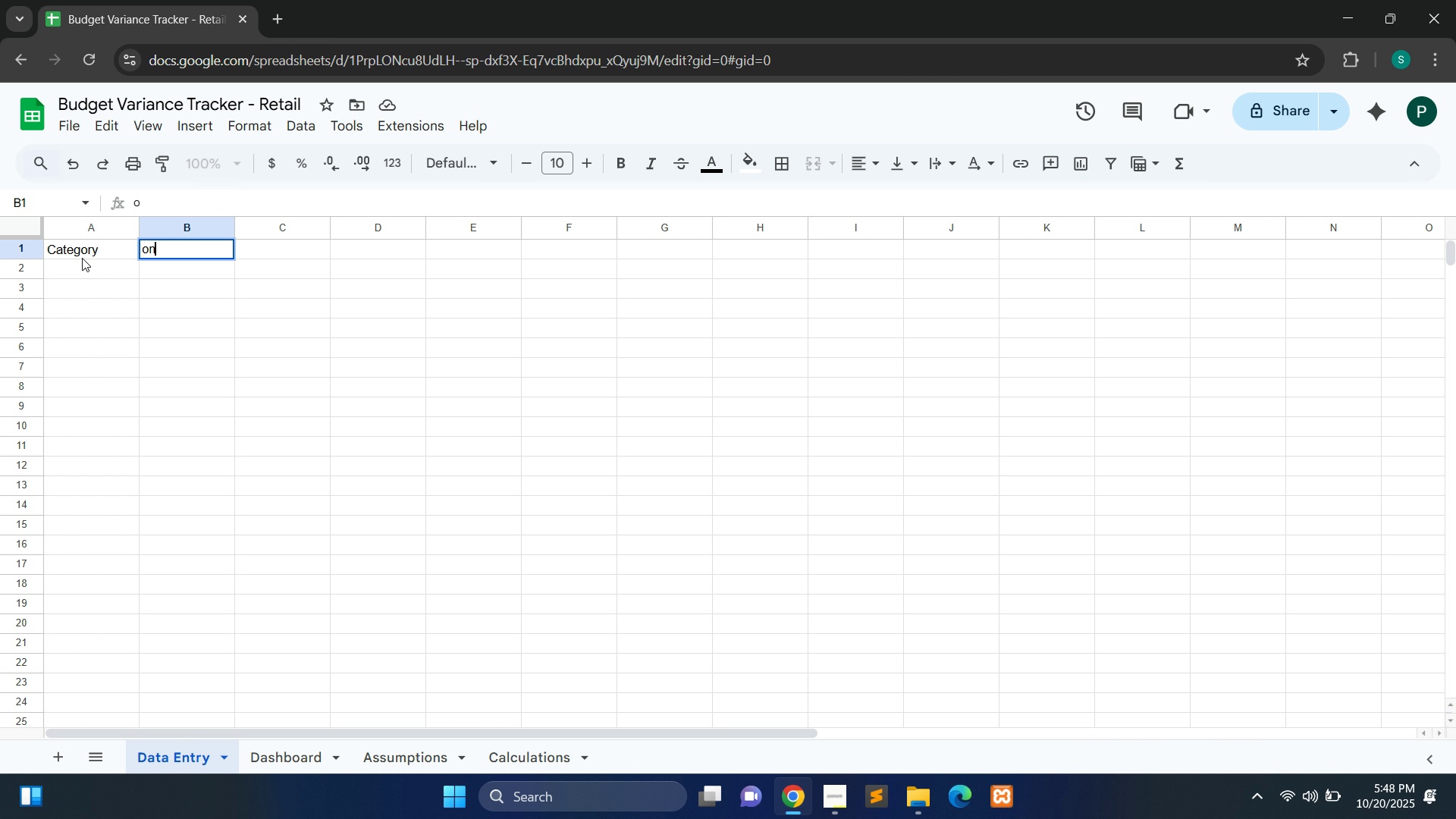 
type(onth)
key(Backspace)
key(Backspace)
key(Backspace)
key(Backspace)
type(Month)
 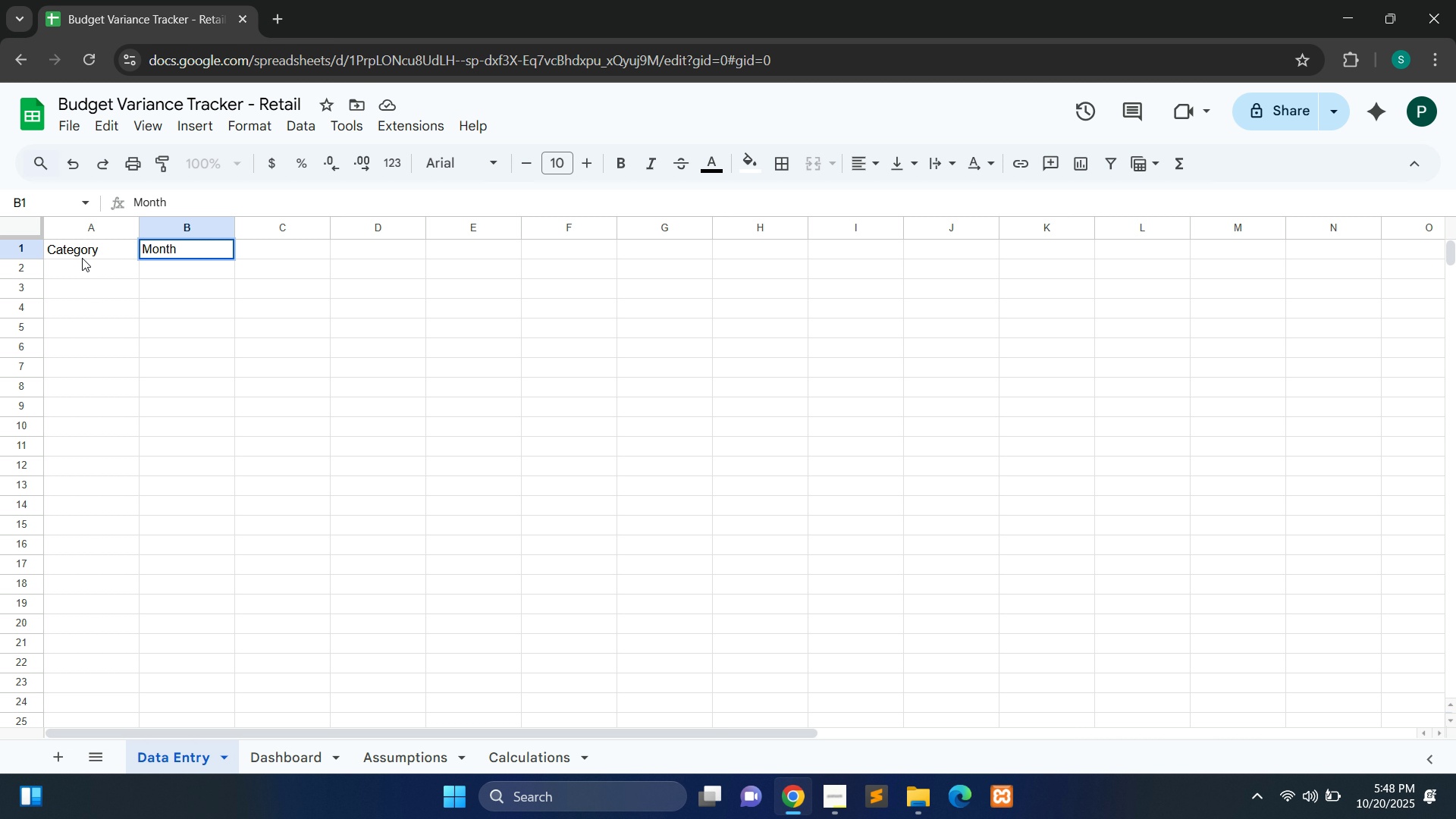 
key(Tab)
type(Budget)
key(Tab)
 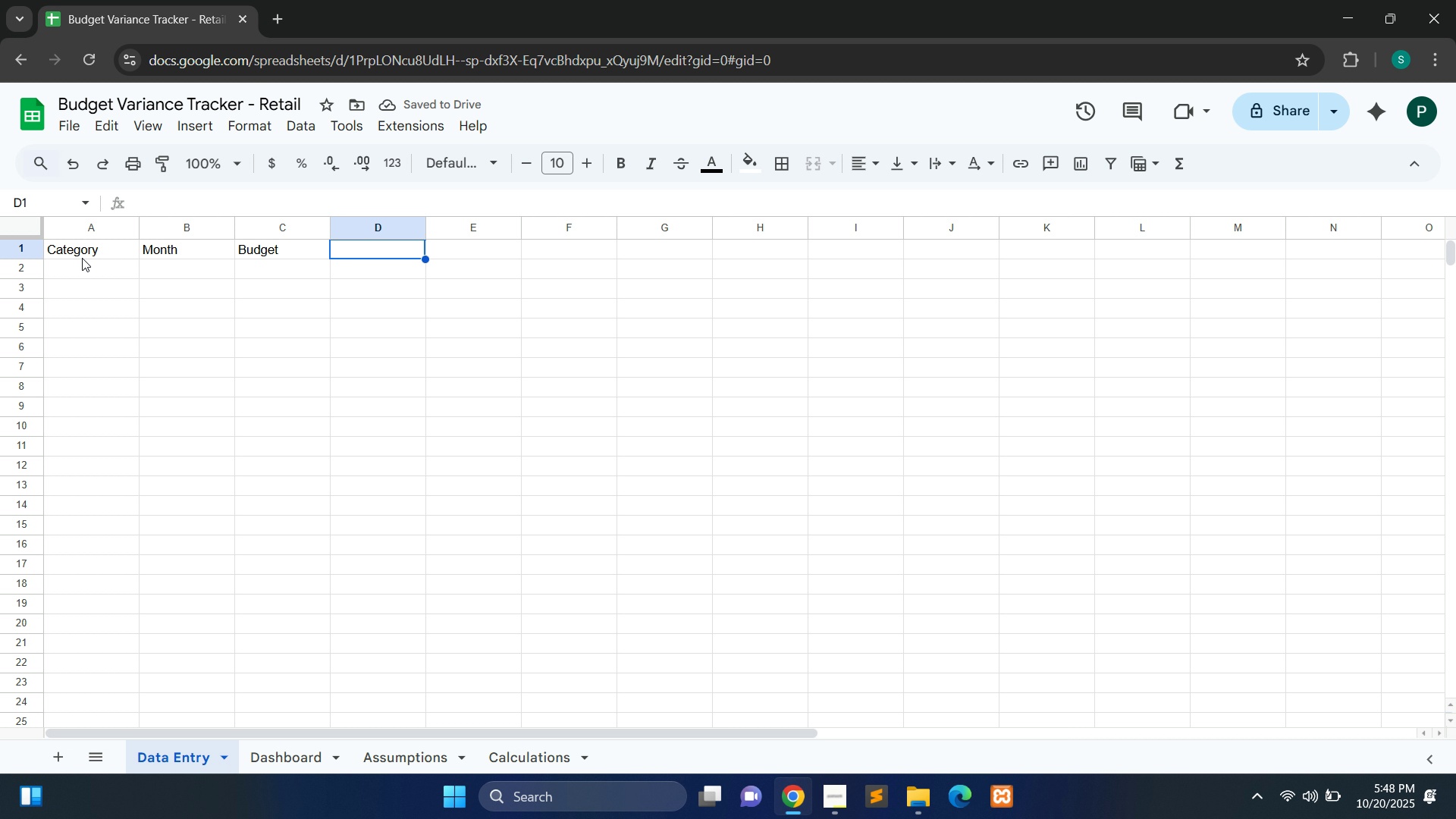 
wait(5.79)
 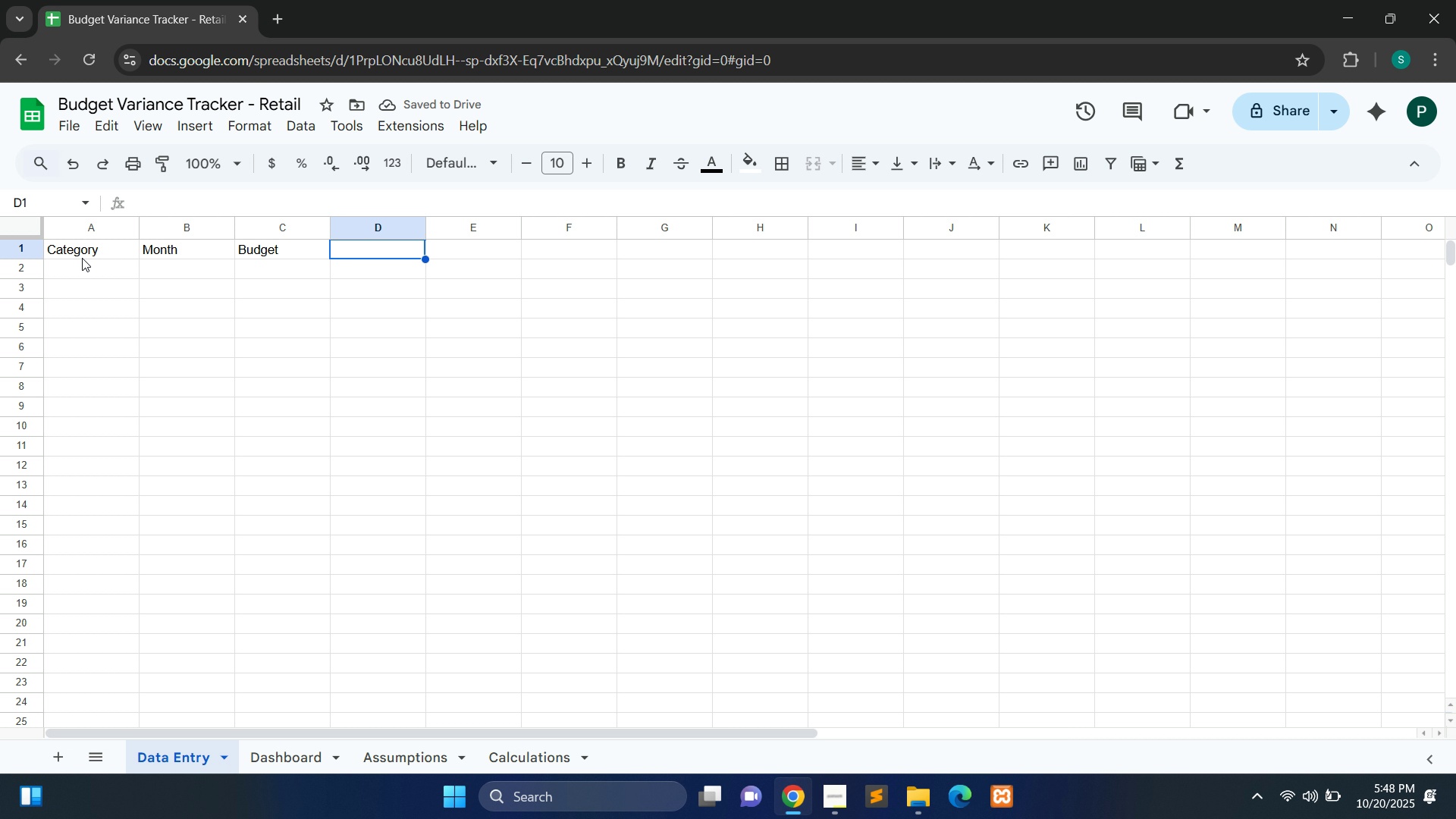 
type(Actual)
key(Tab)
type(Variance)
 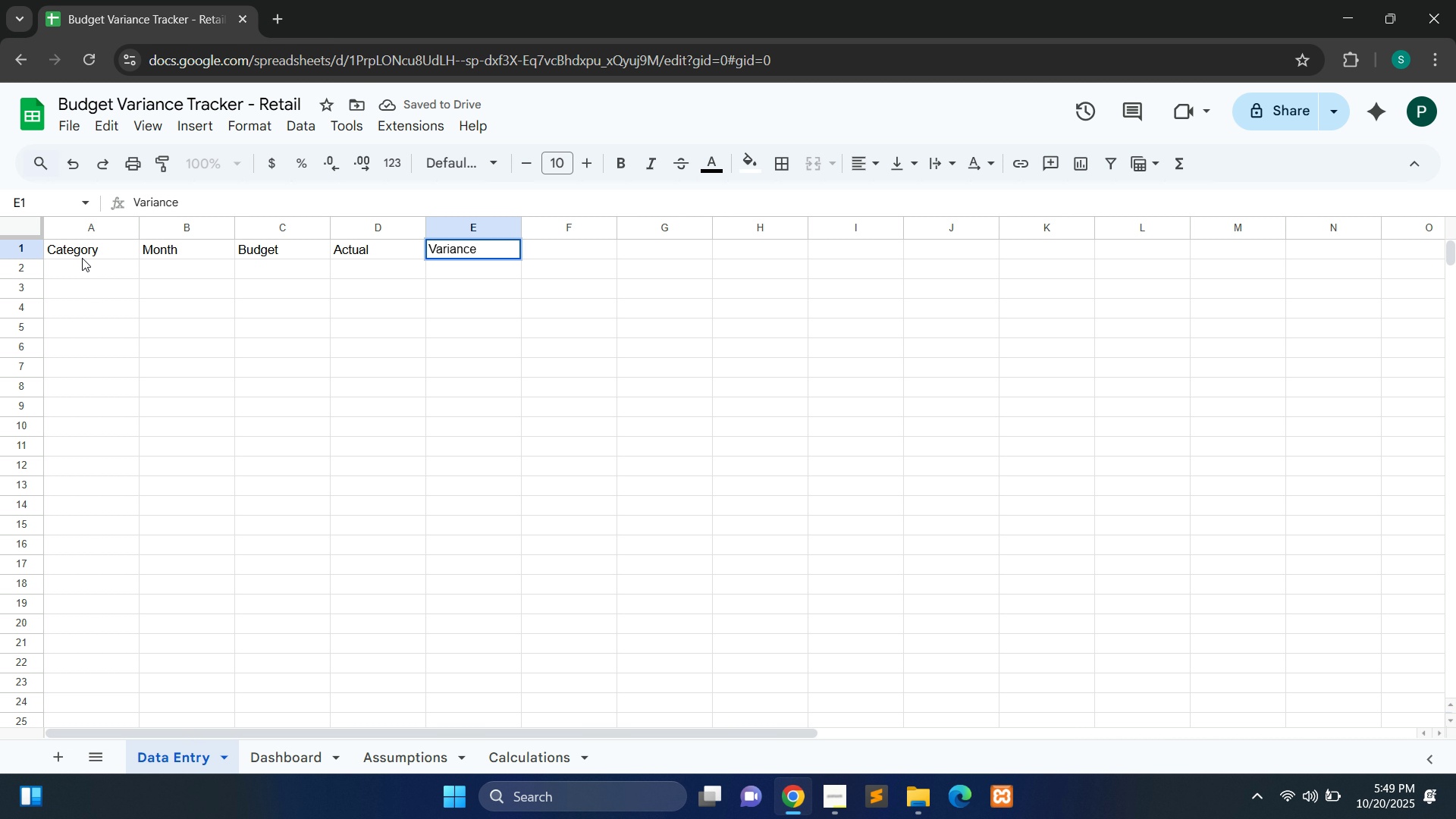 
key(Tab)
type(Variance (%))
 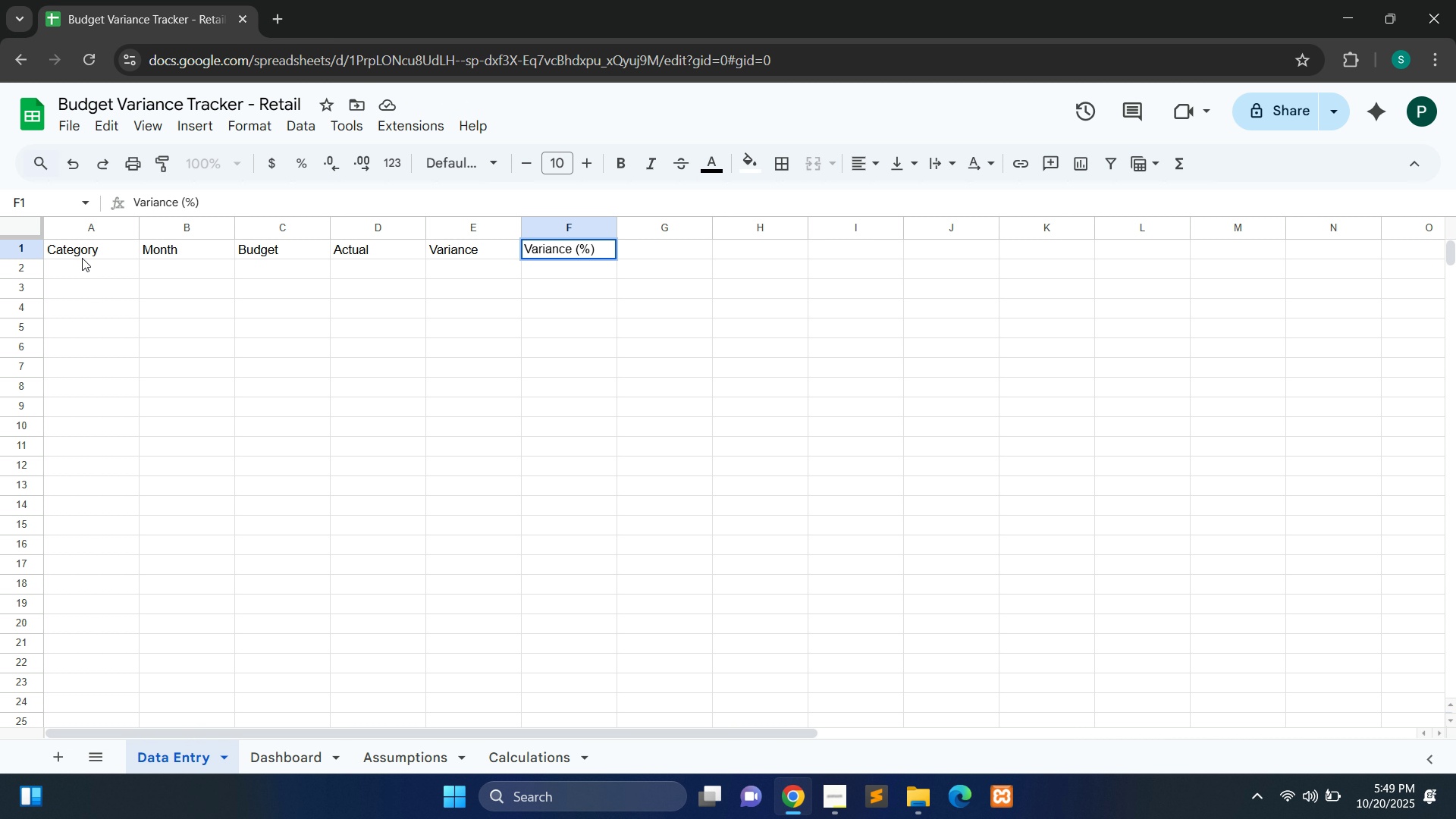 
wait(9.09)
 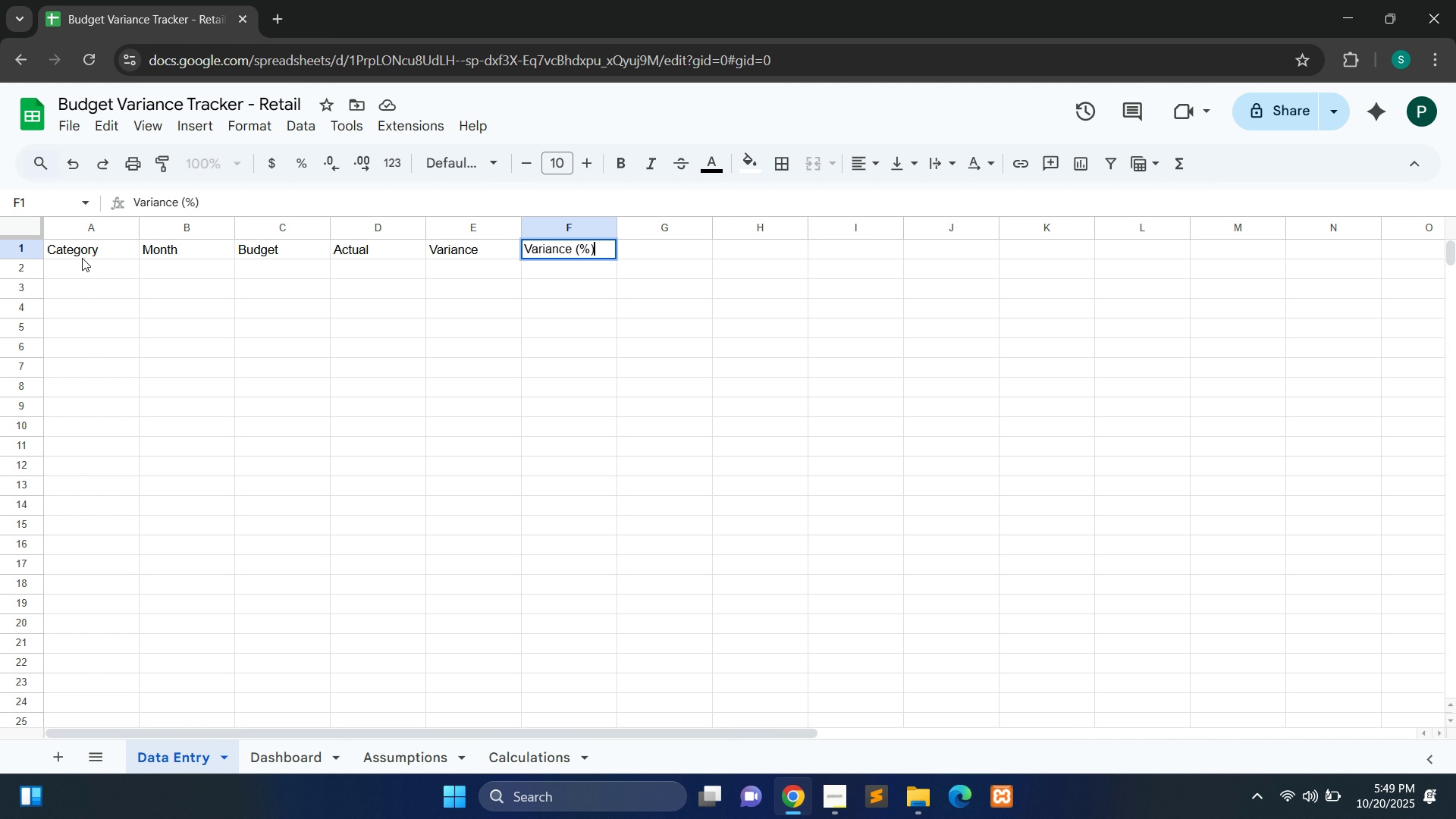 
left_click([535, 278])
 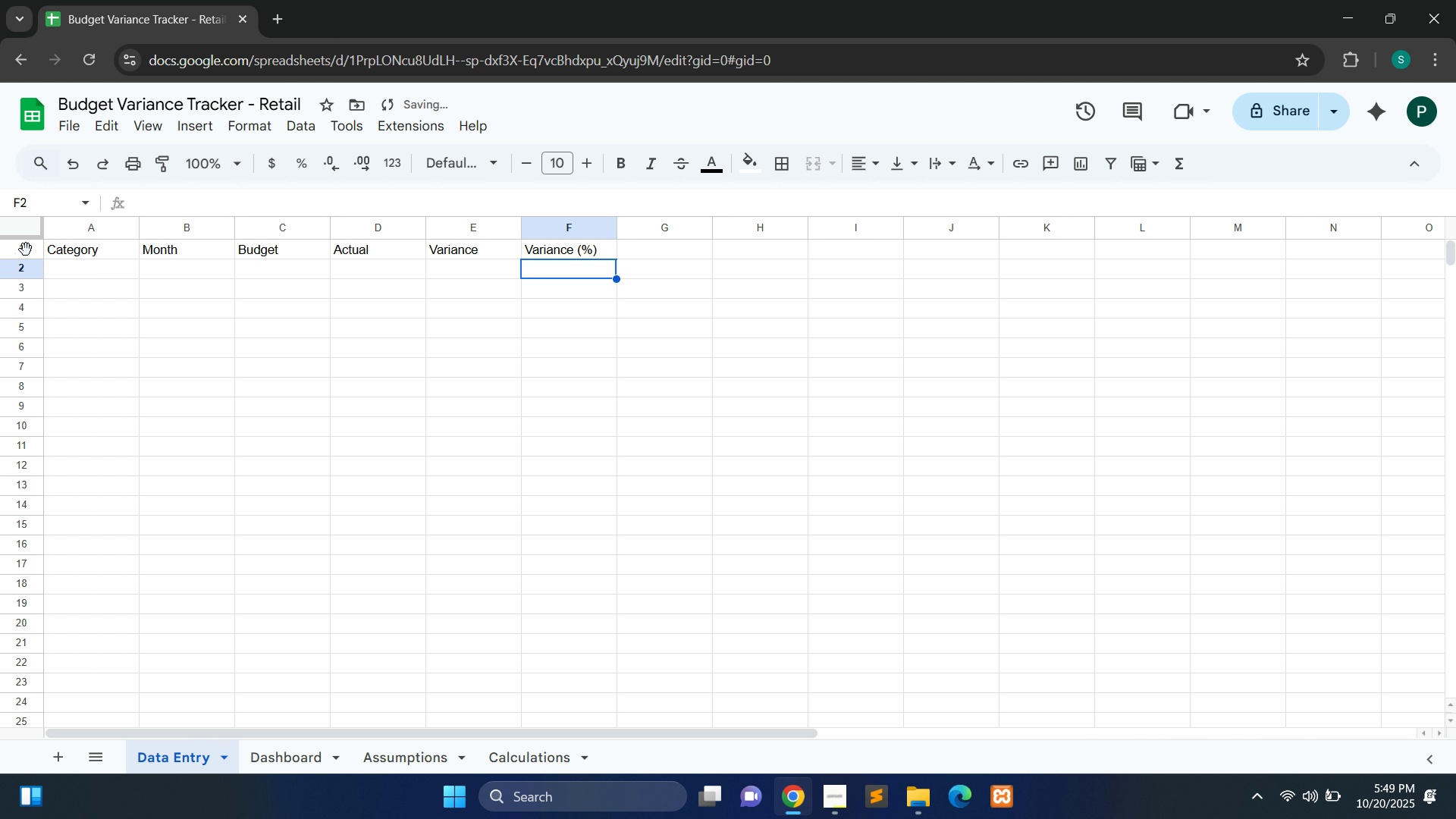 
left_click([26, 249])
 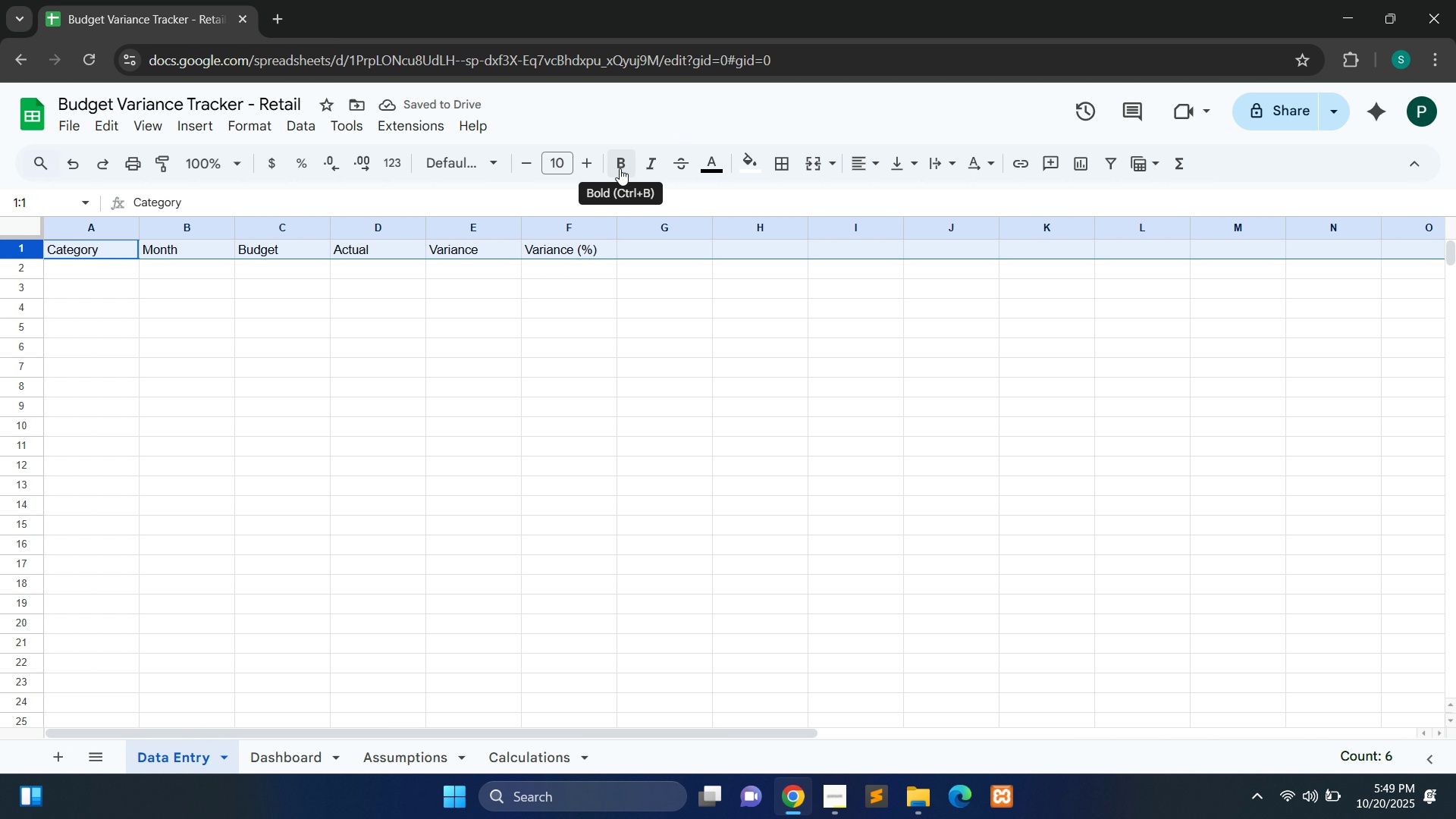 
left_click([620, 168])
 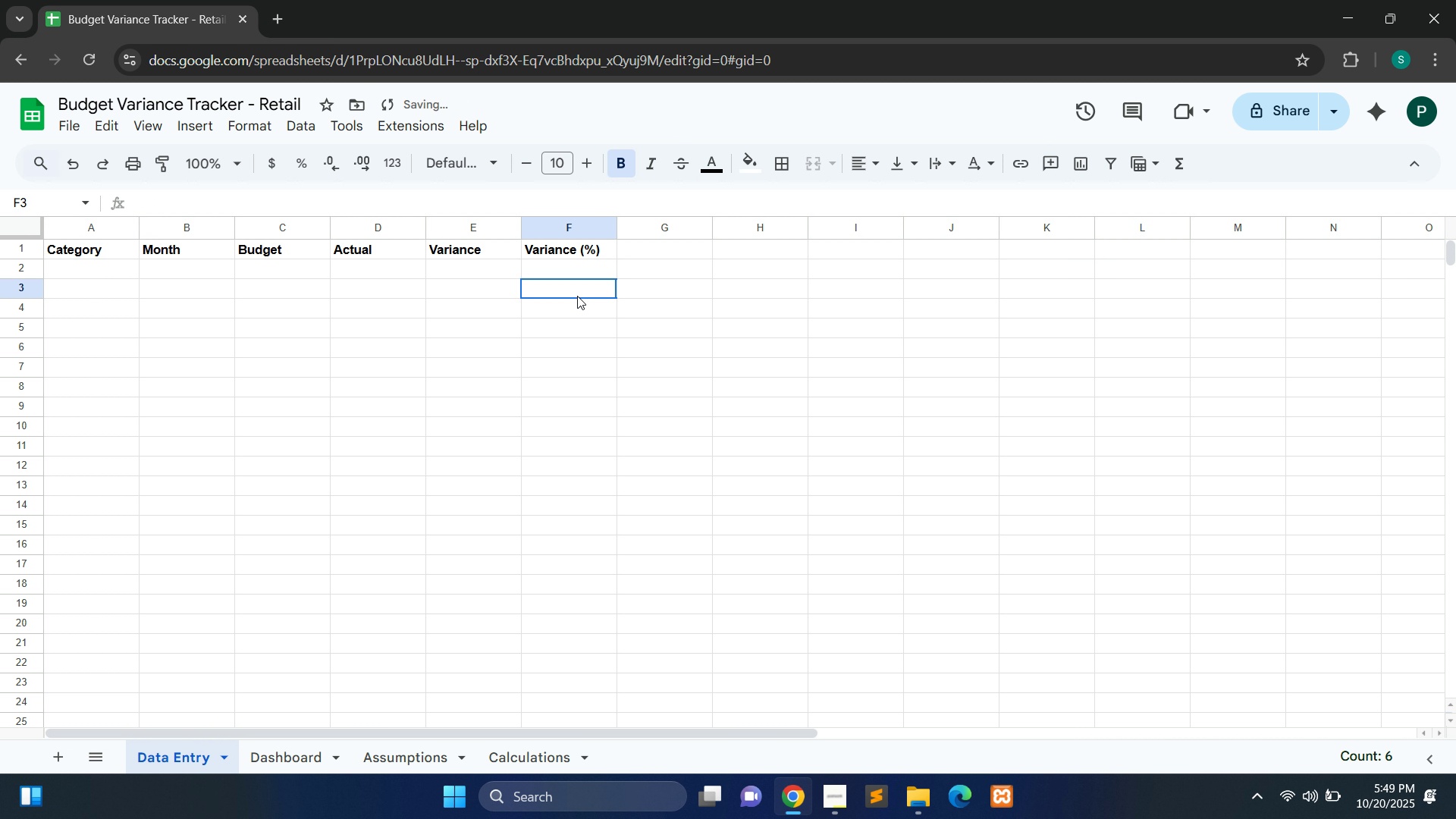 
left_click([577, 296])
 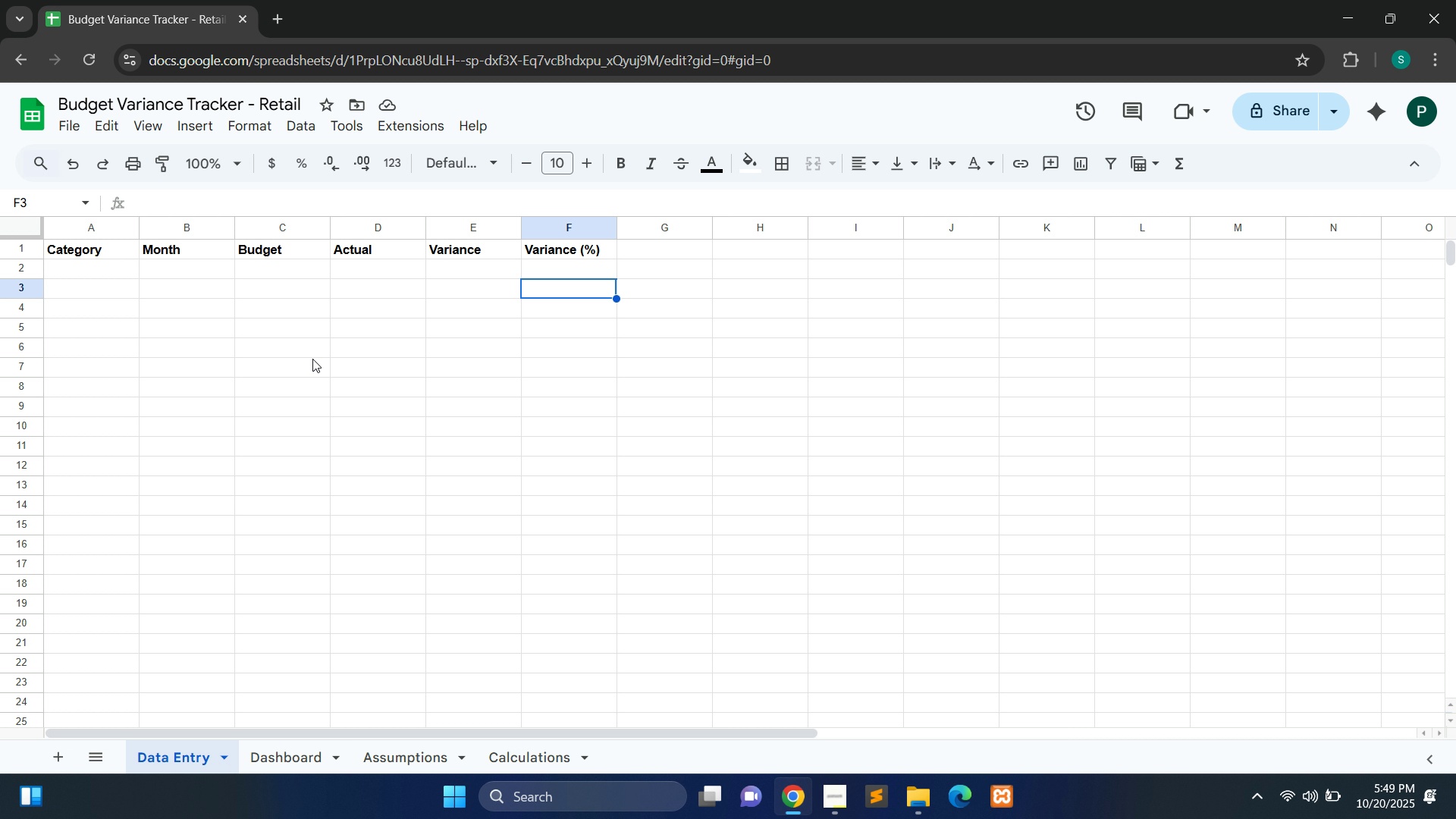 
wait(15.23)
 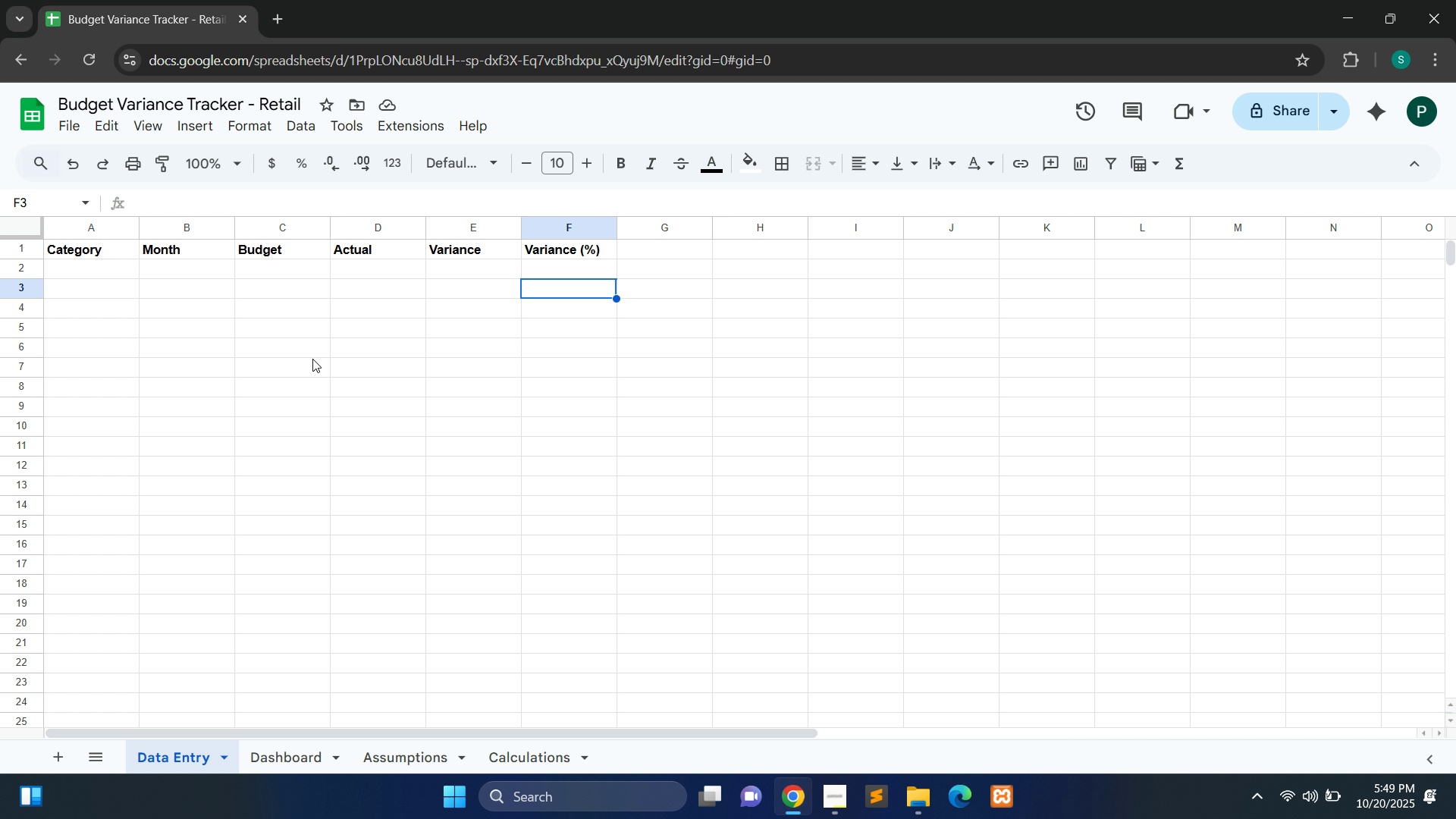 
left_click([177, 314])
 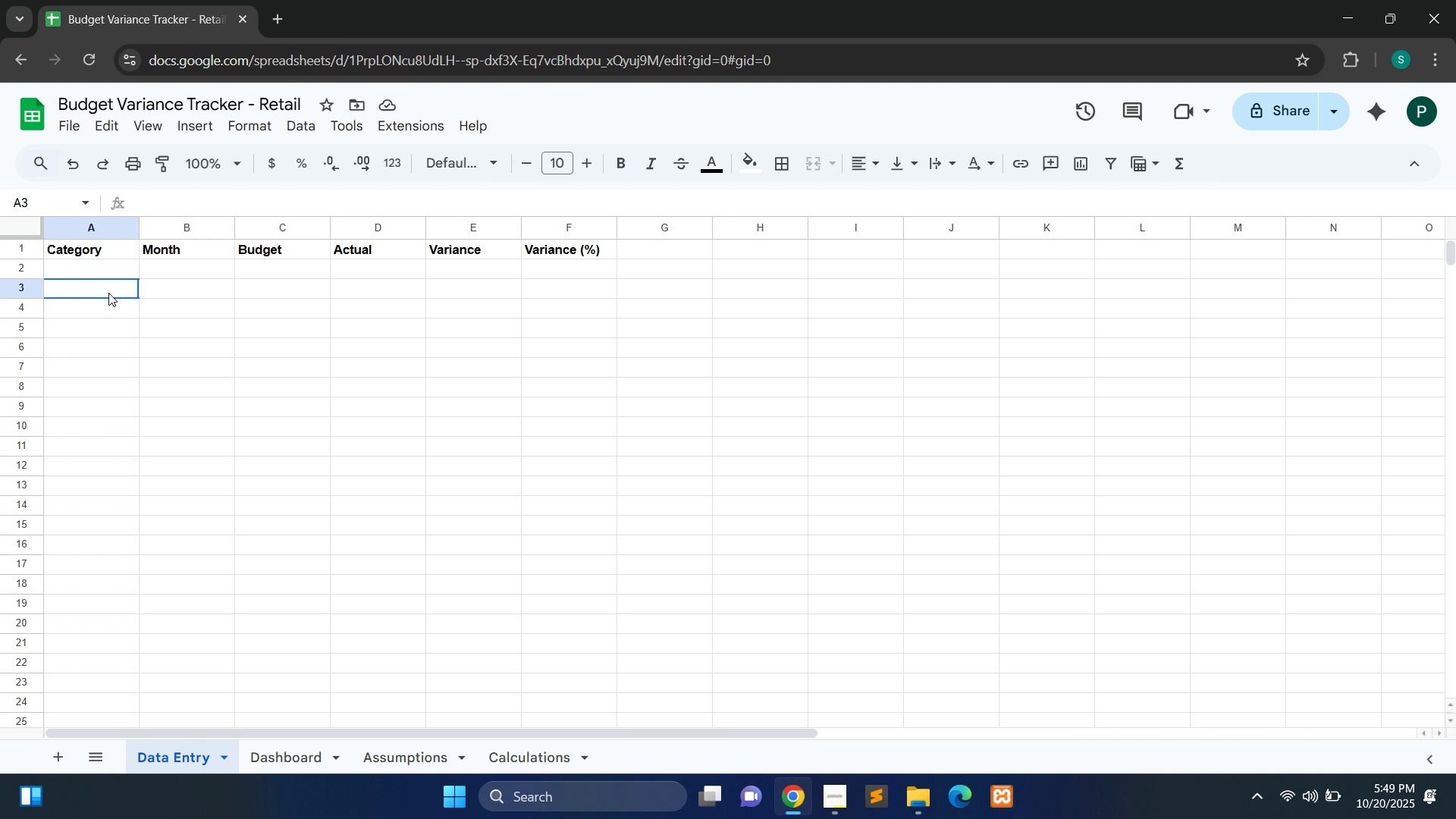 
left_click([108, 293])
 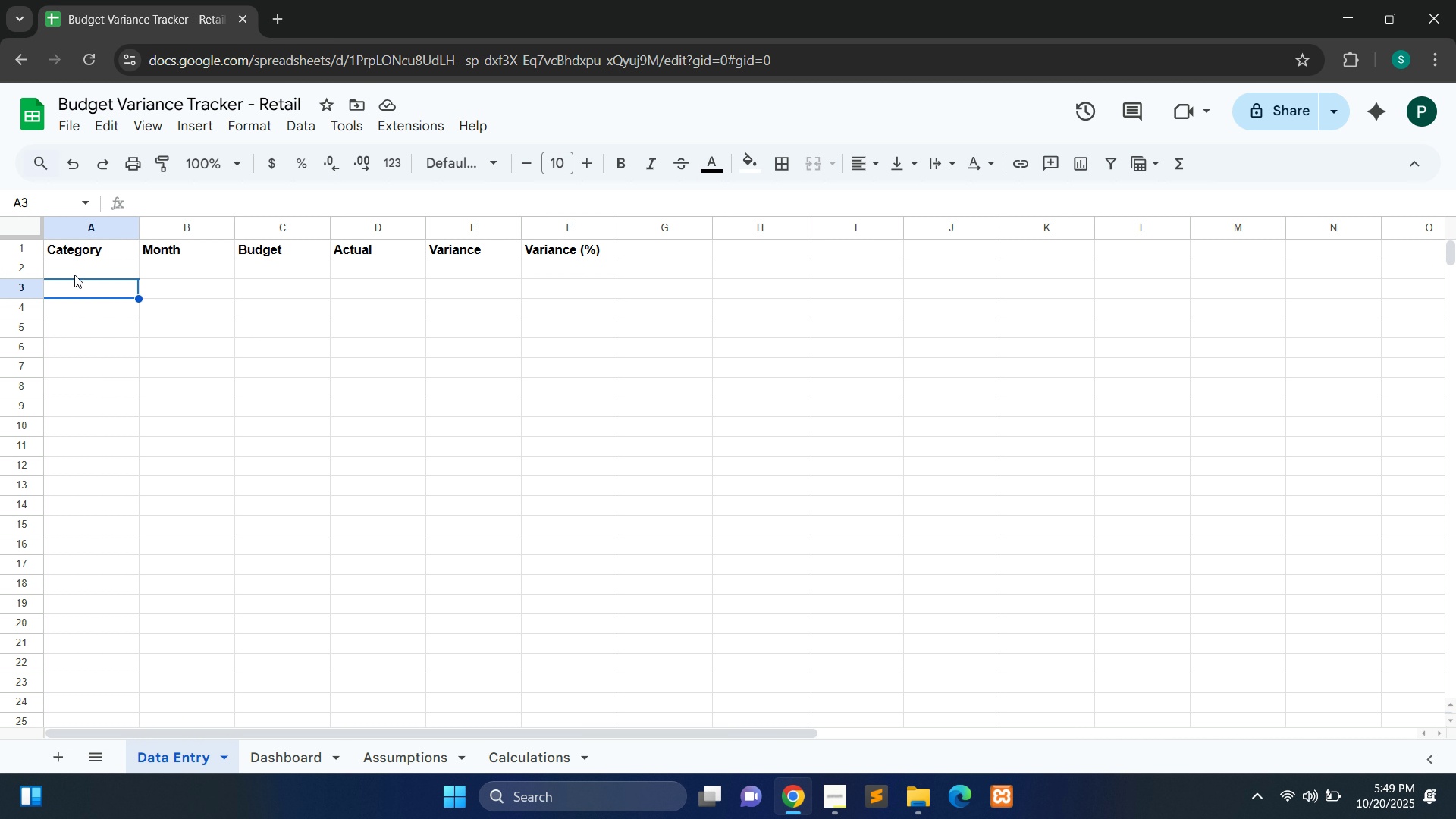 
wait(5.35)
 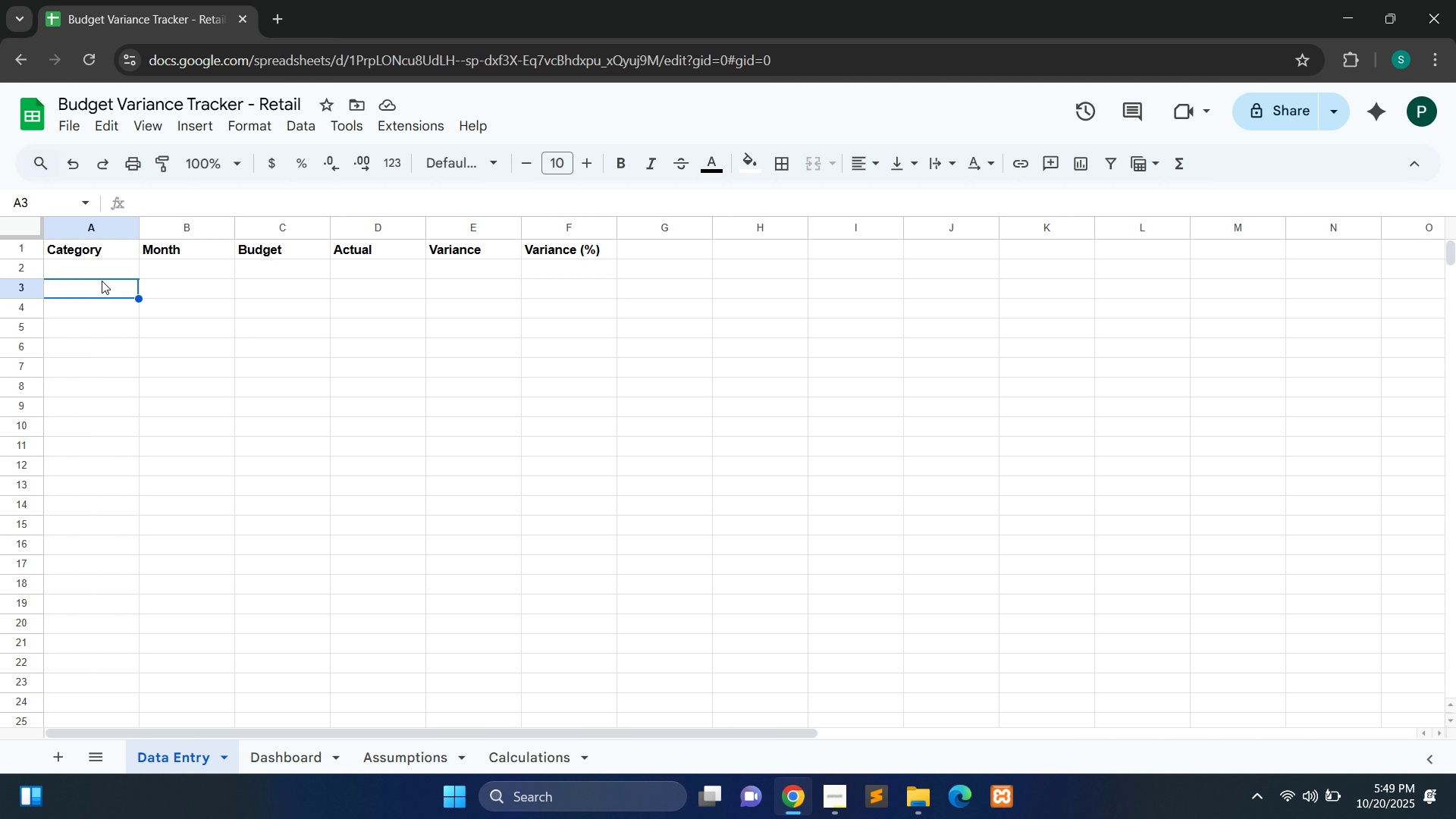 
left_click([83, 263])
 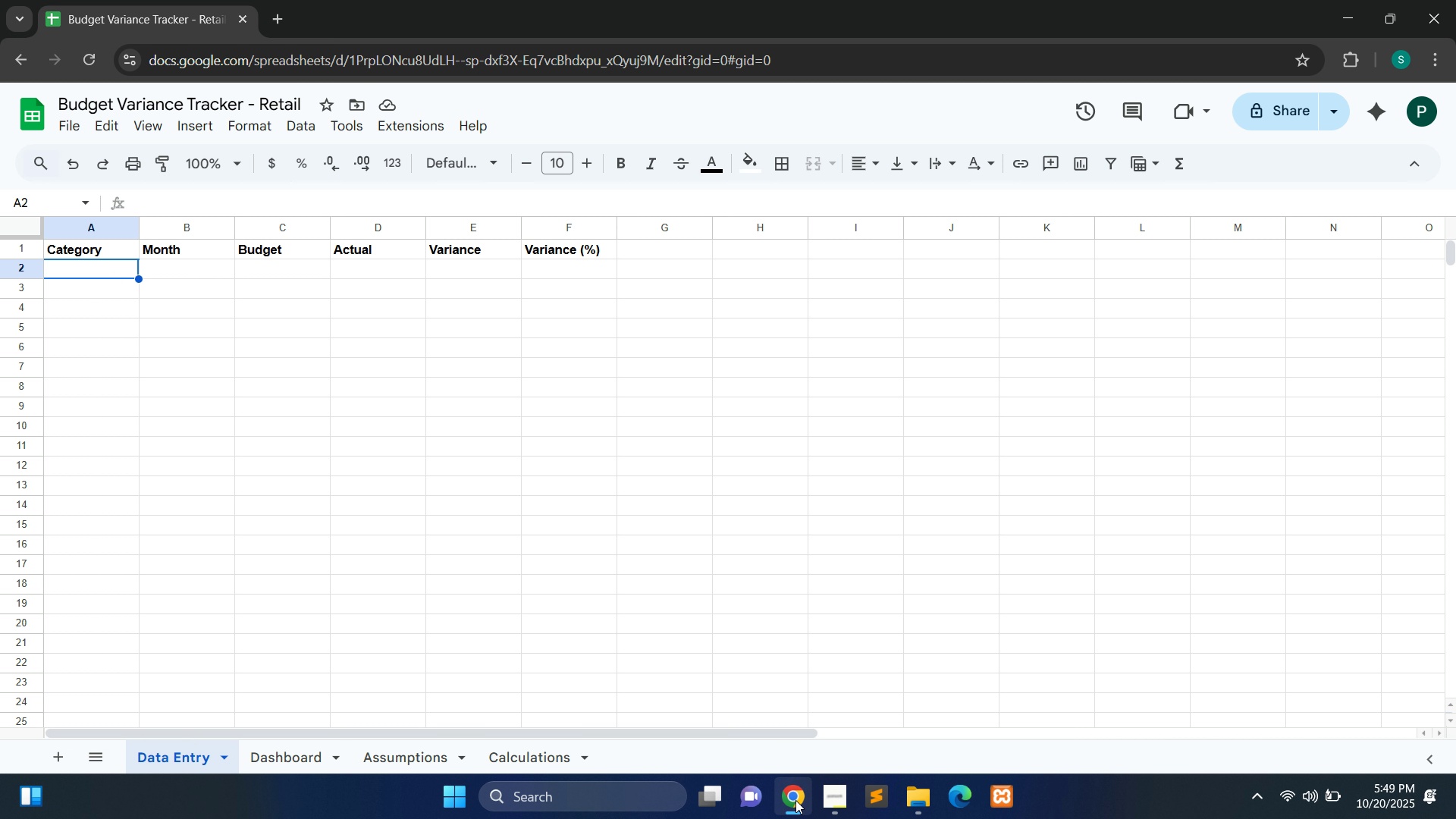 
left_click([795, 800])
 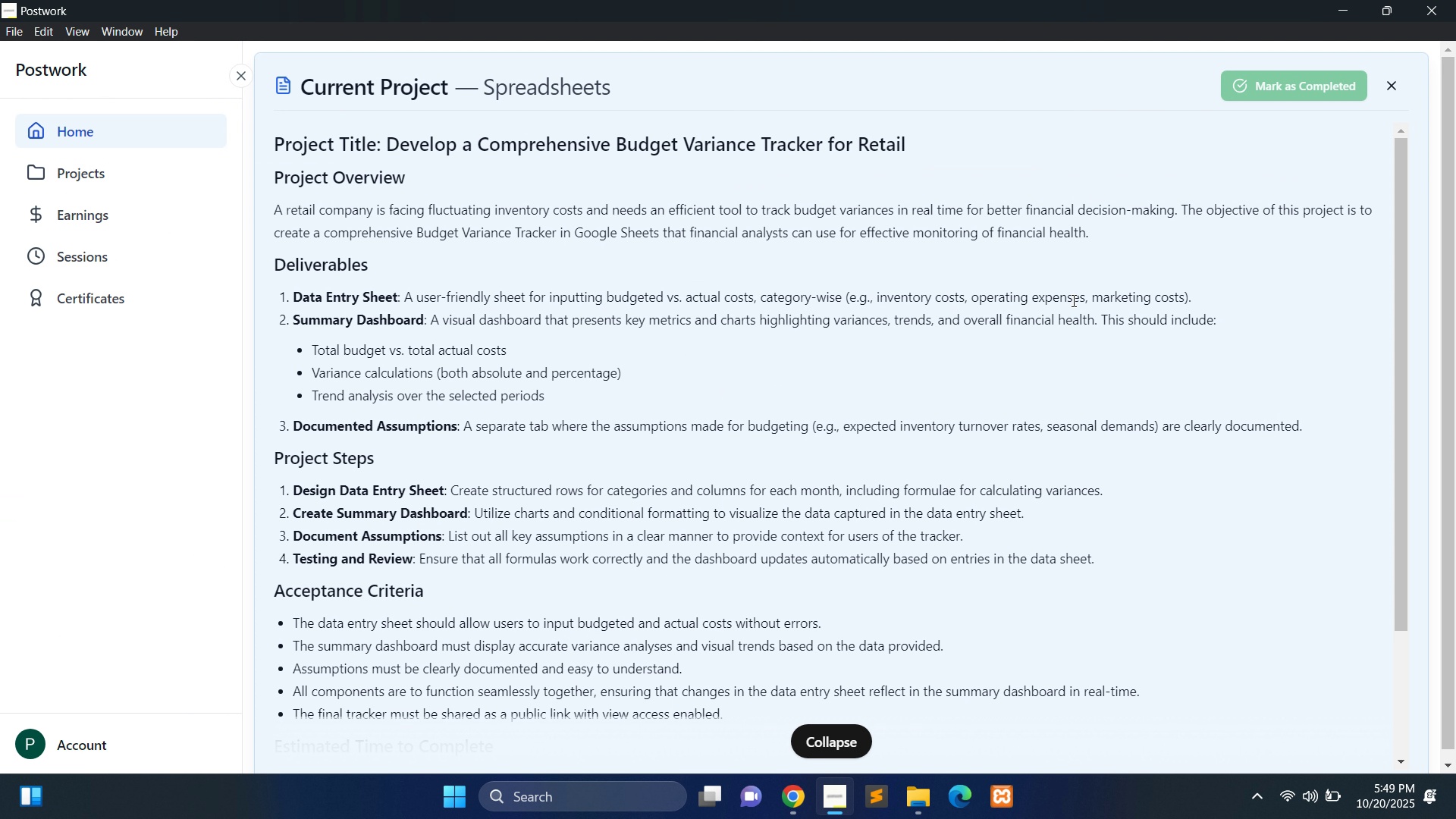 
wait(9.01)
 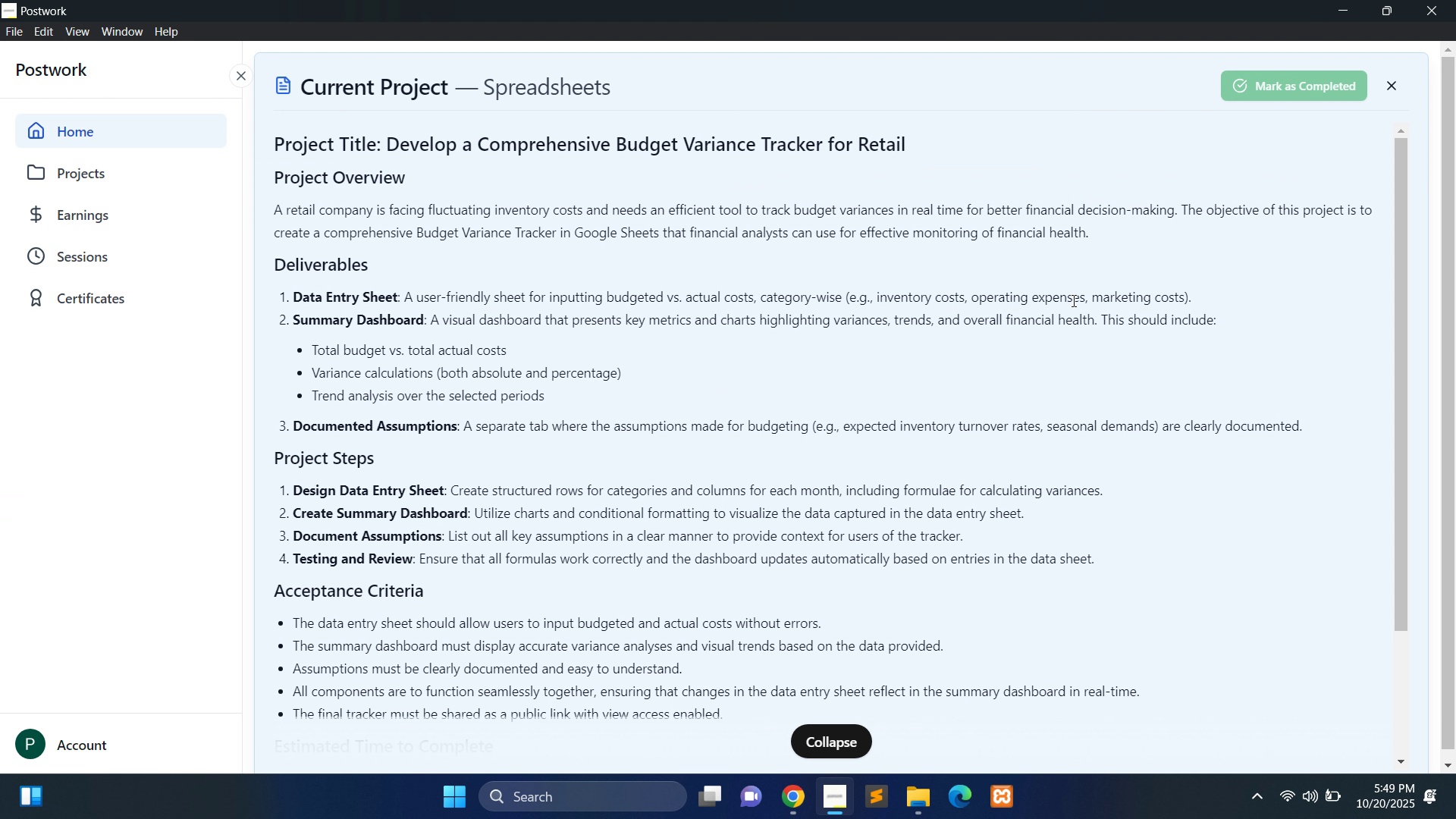 
left_click([794, 803])
 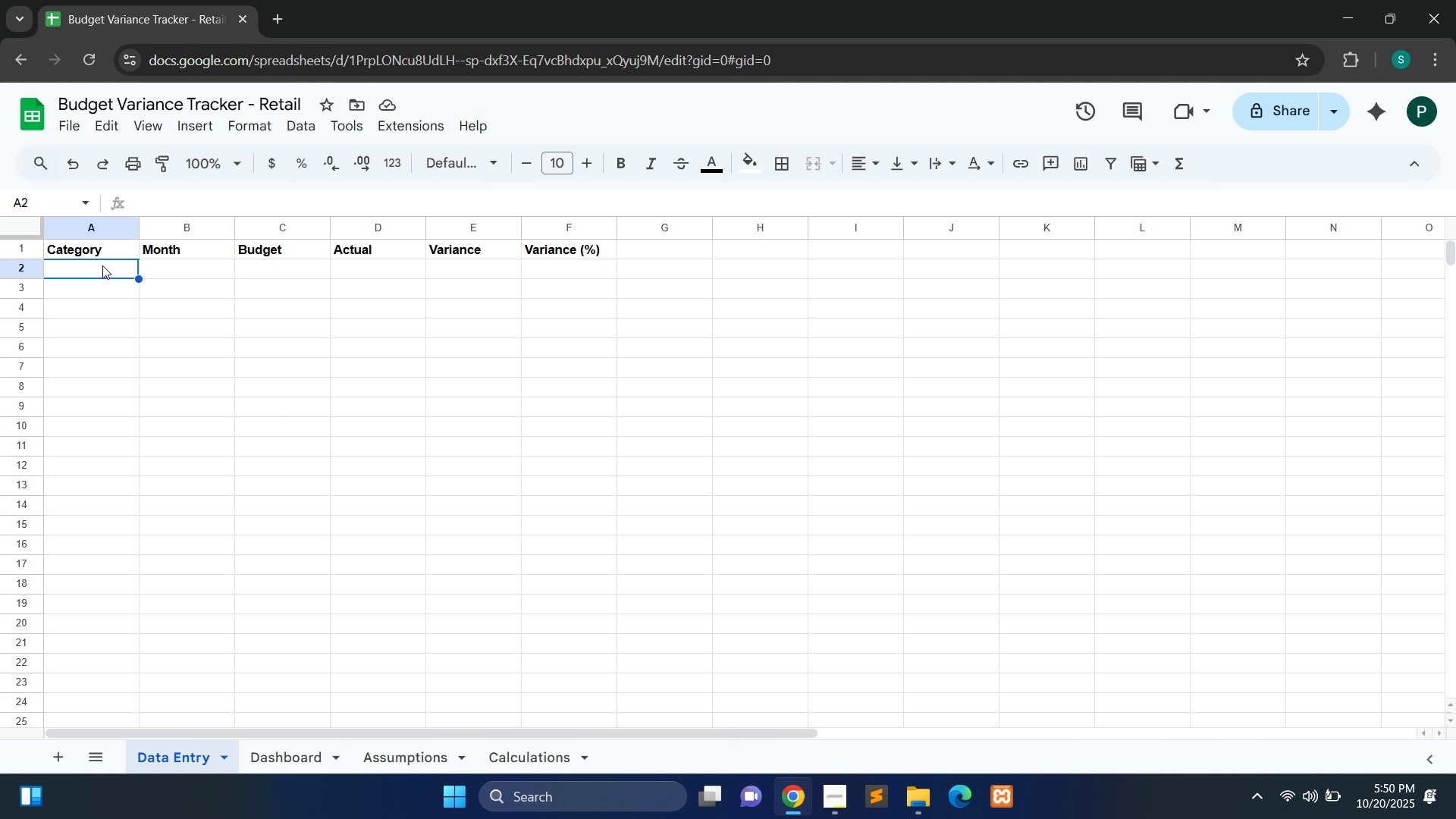 
mouse_move([108, 243])
 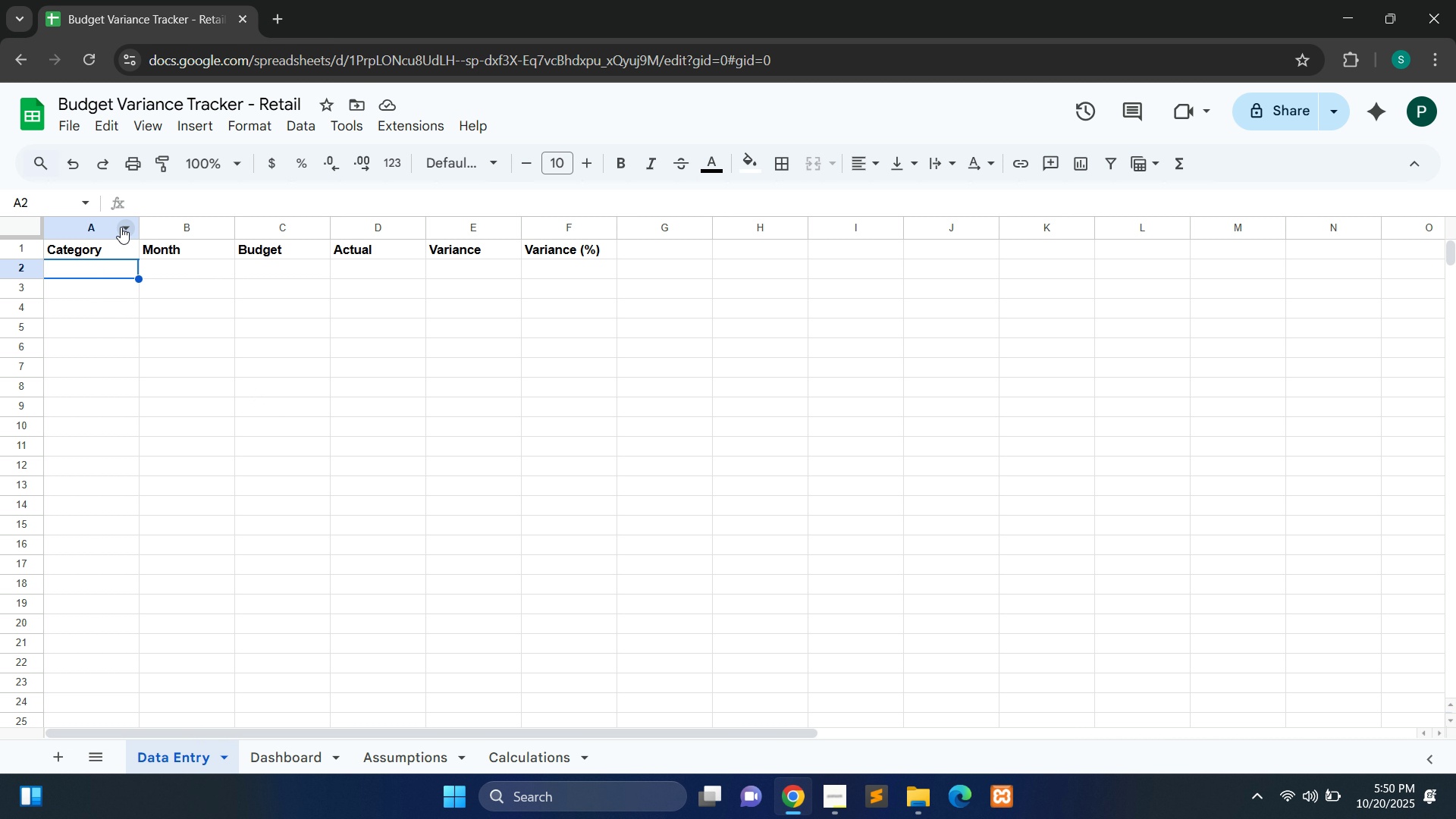 
left_click([121, 227])
 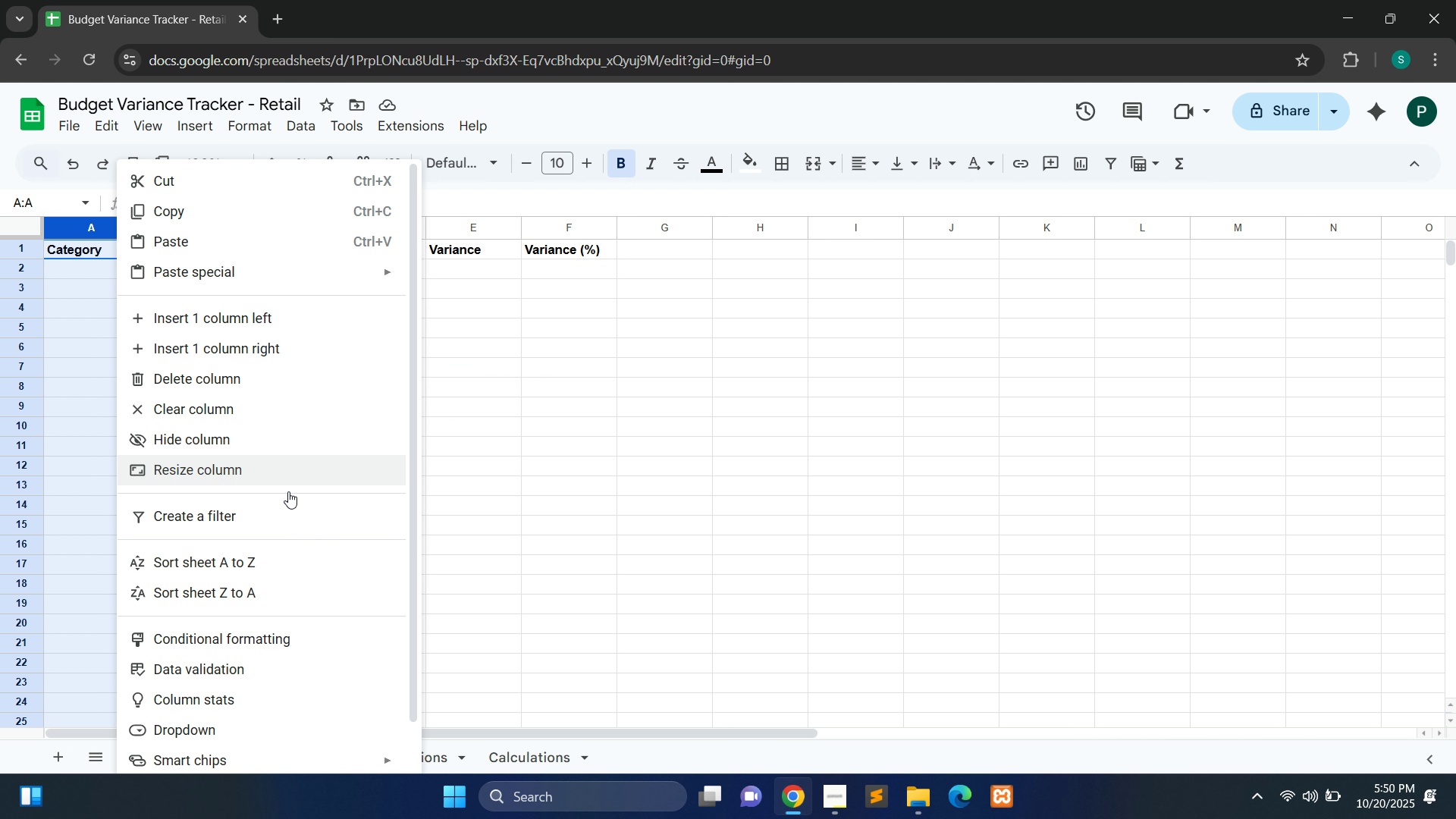 
wait(5.53)
 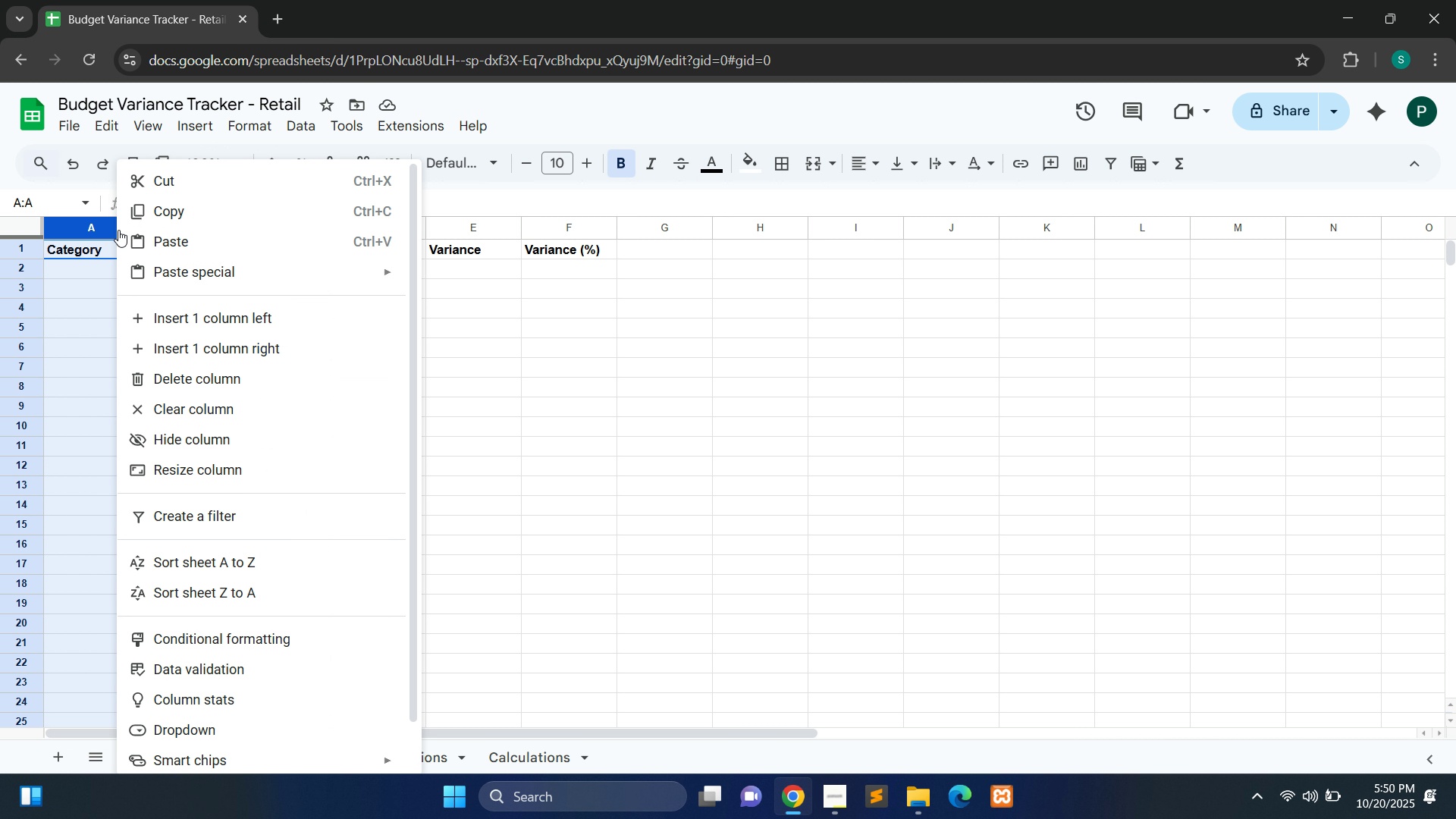 
left_click([247, 664])
 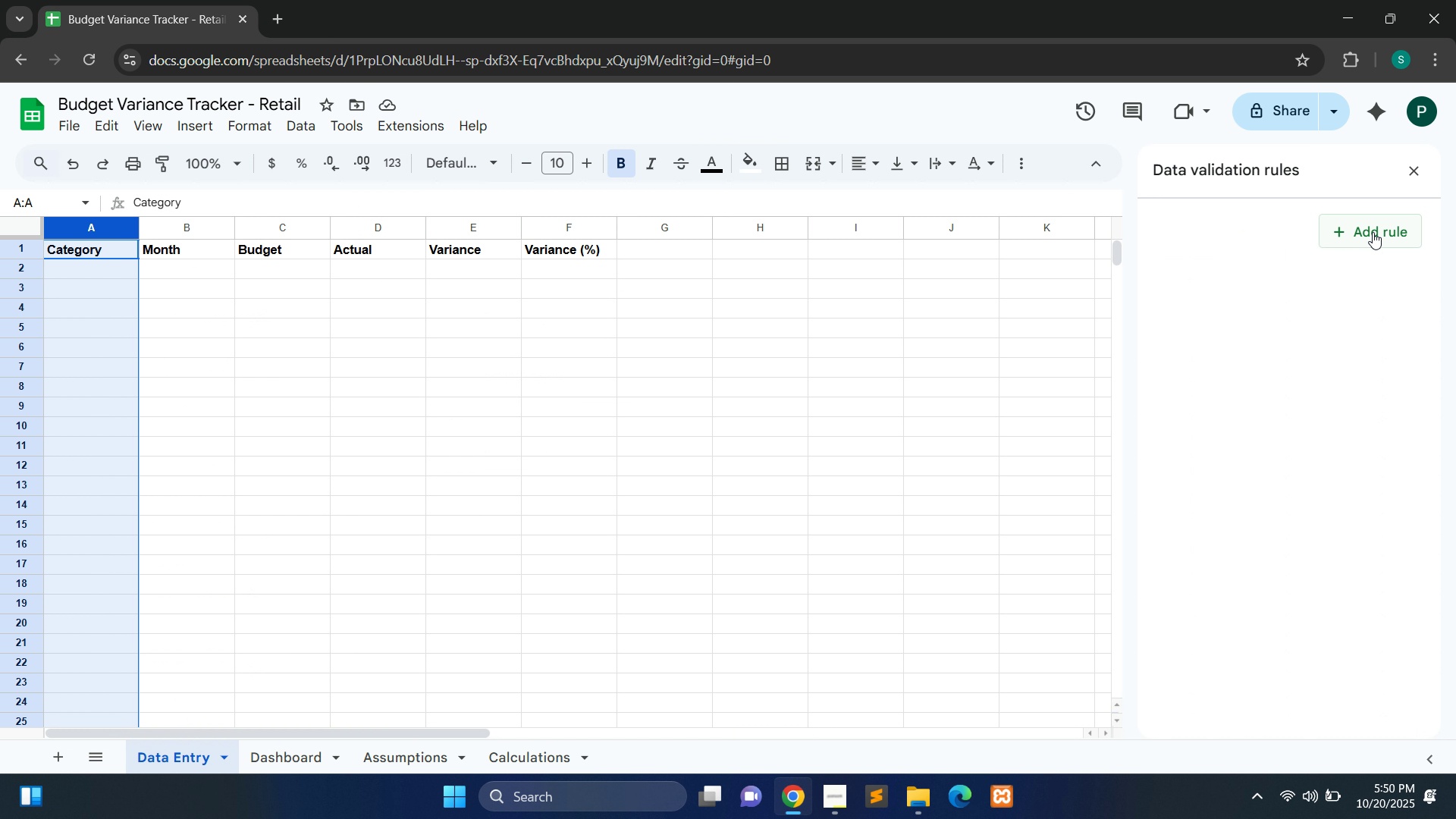 
left_click([1373, 232])
 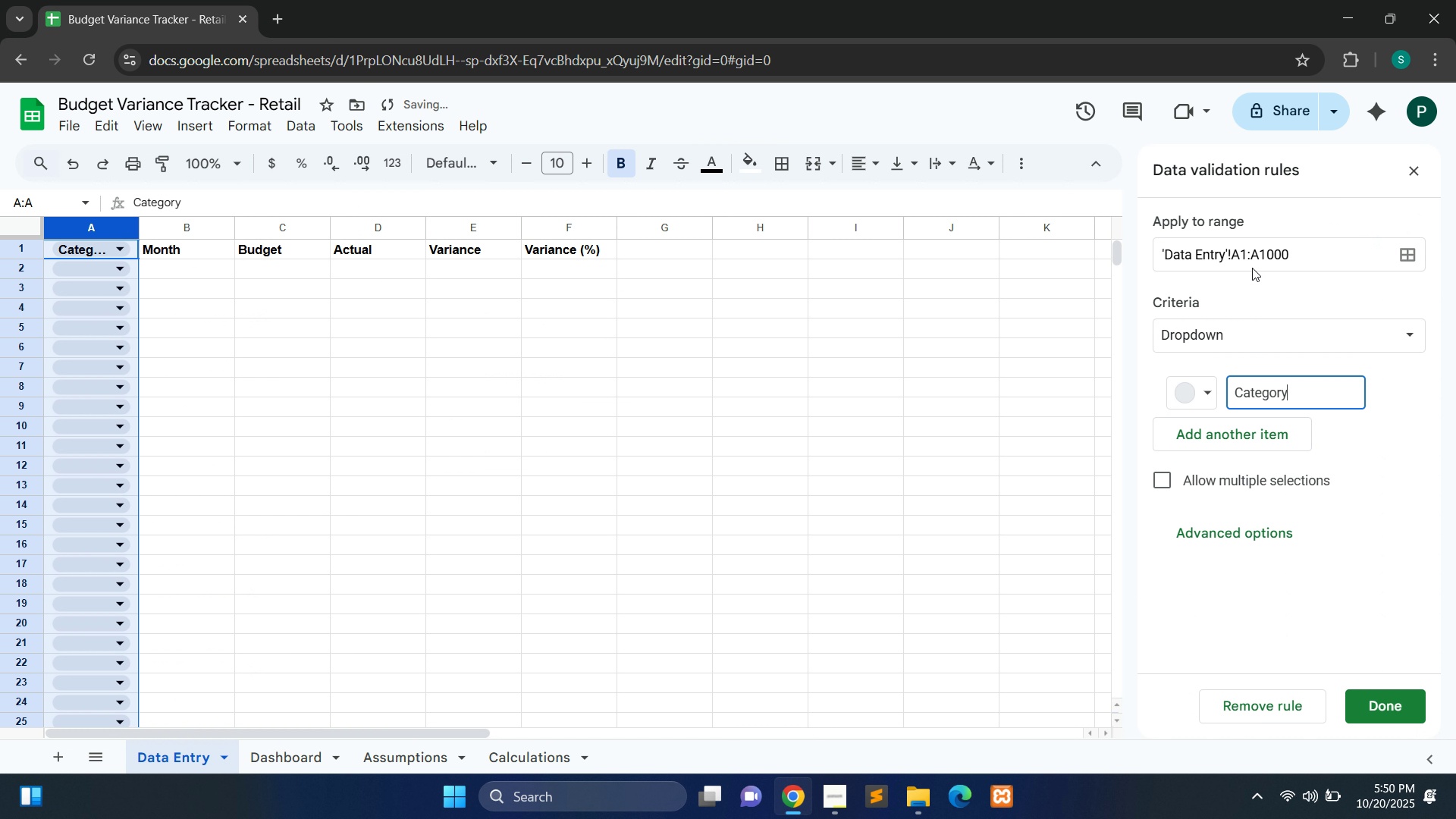 
left_click([1244, 256])
 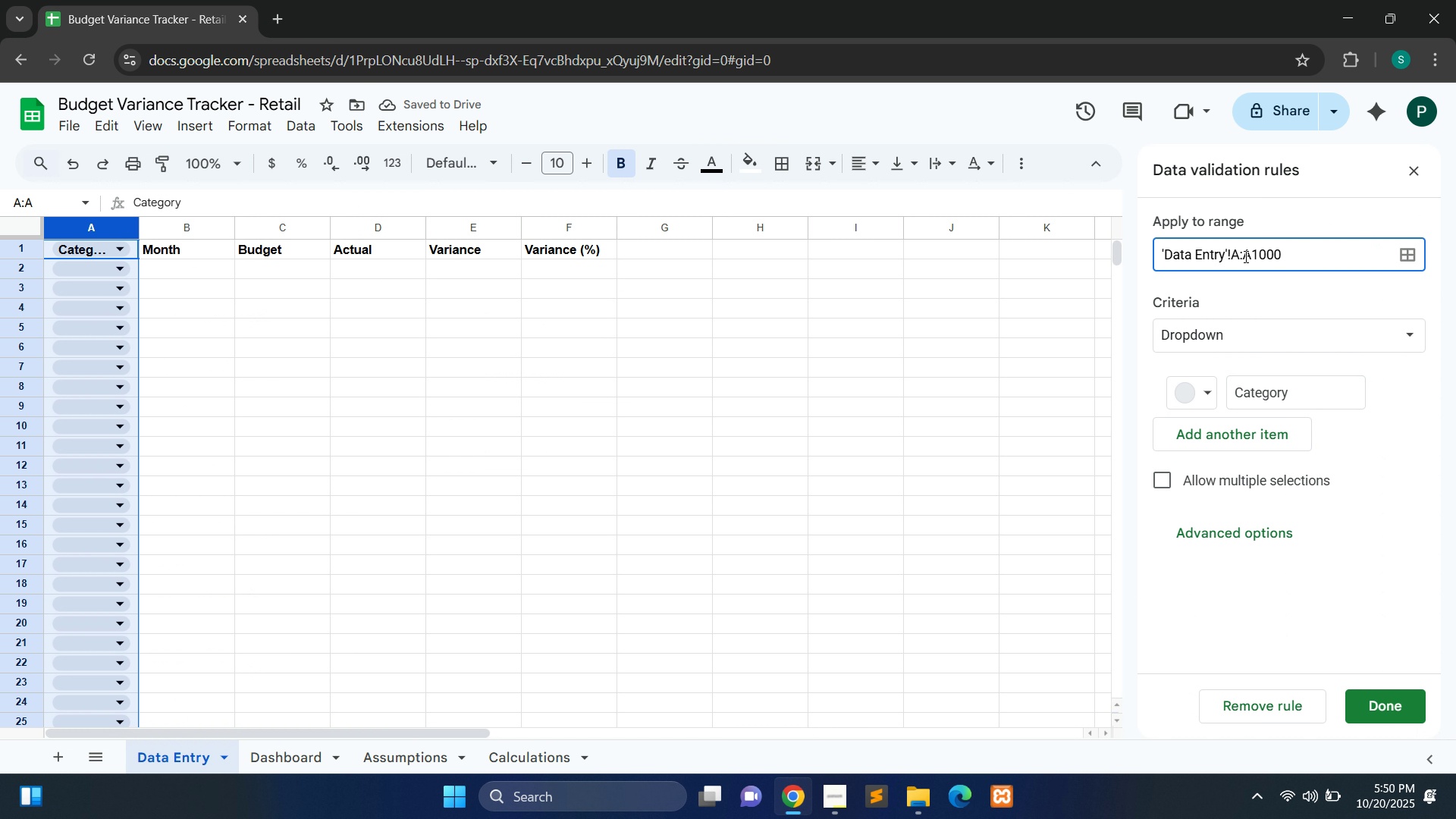 
key(Backspace)
 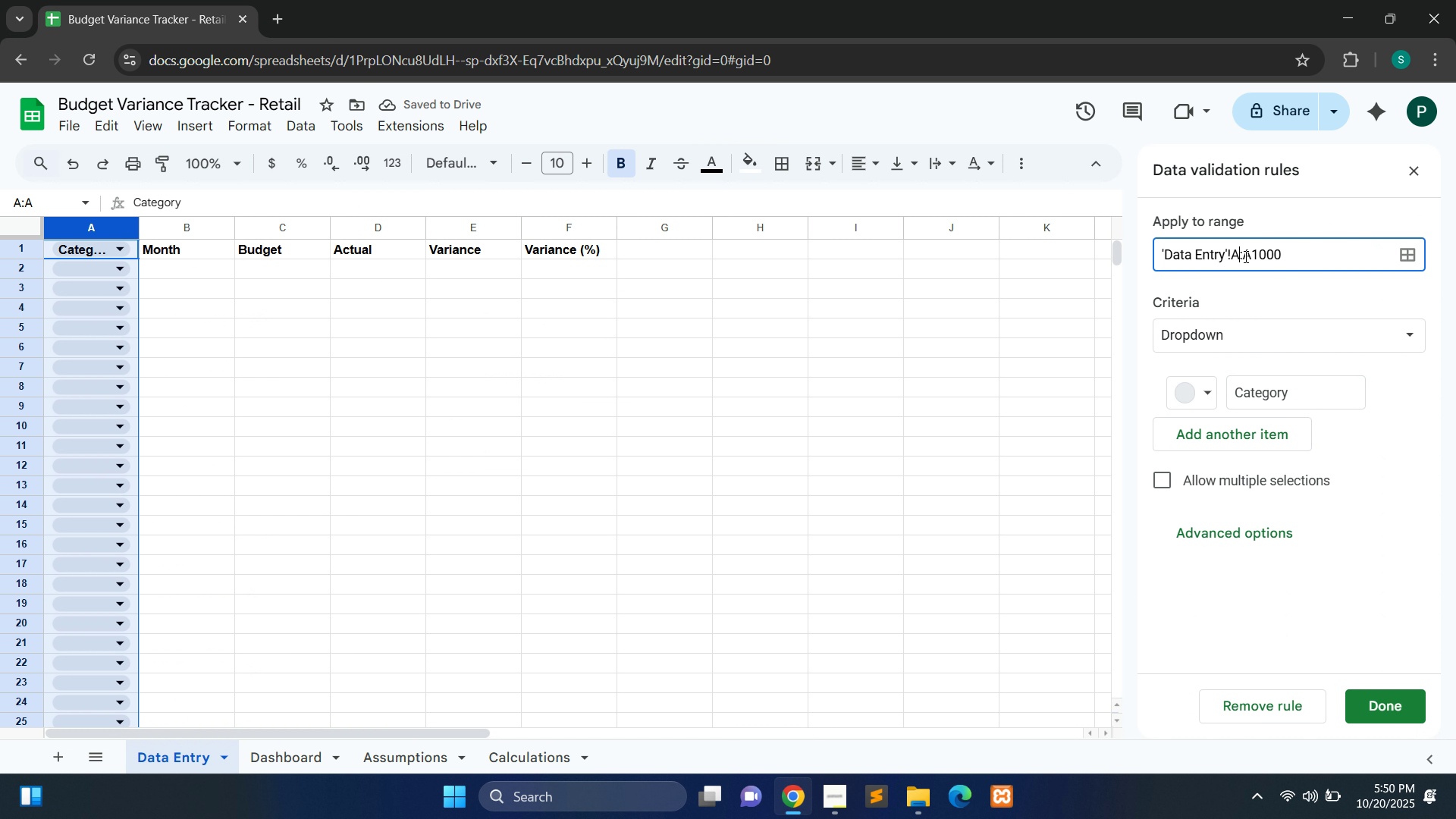 
key(2)
 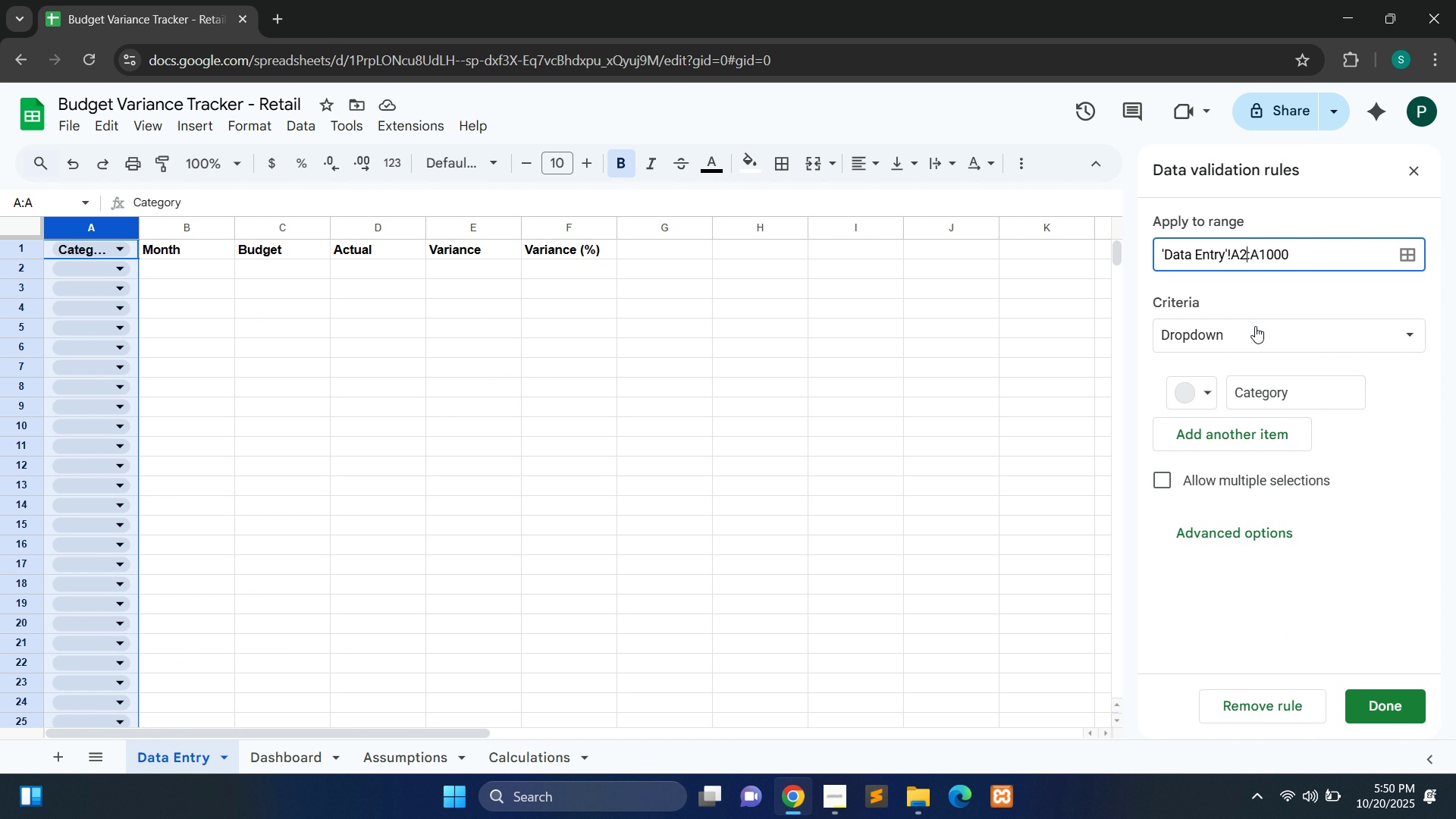 
left_click([1255, 326])
 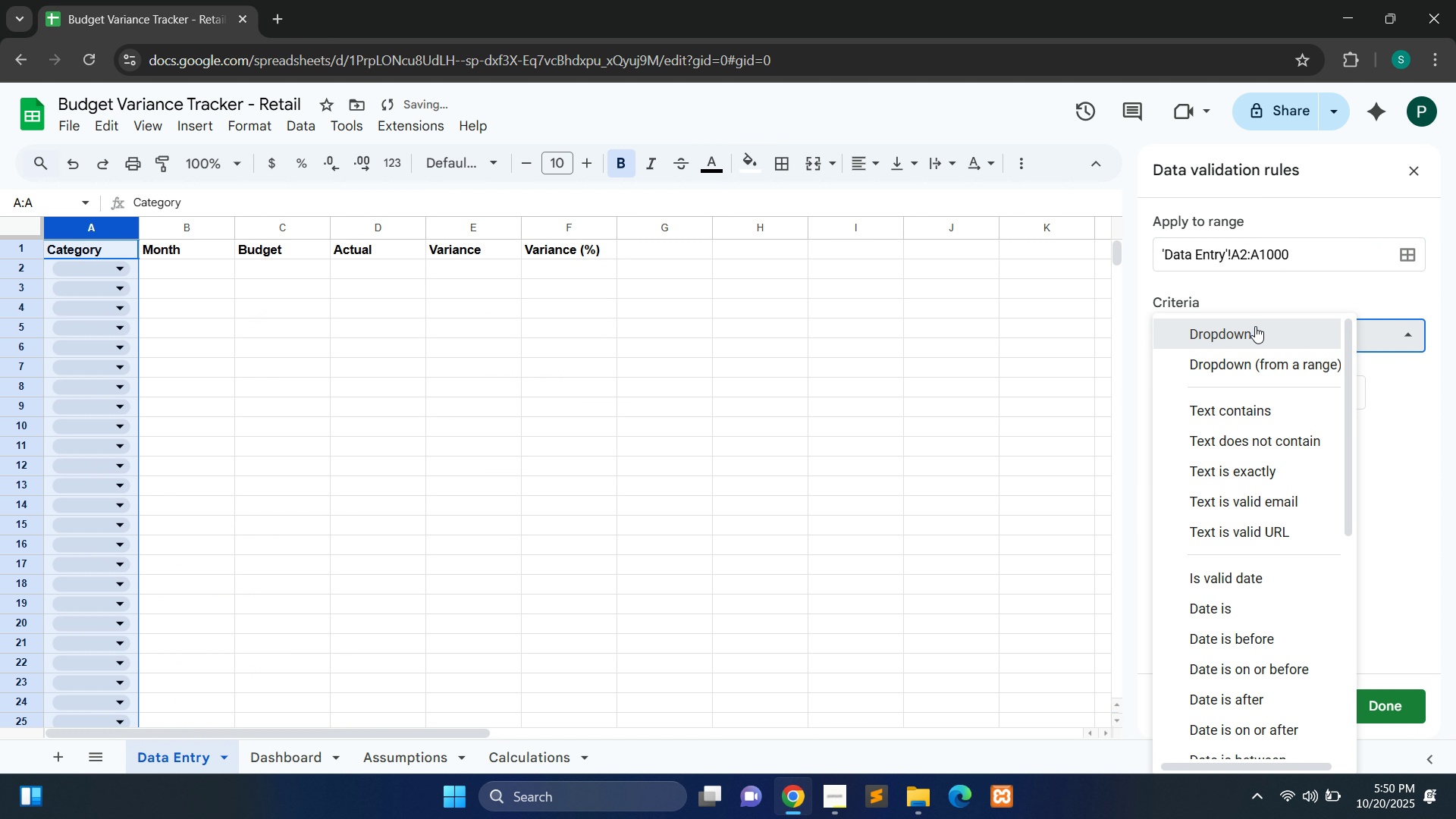 
left_click([1255, 326])
 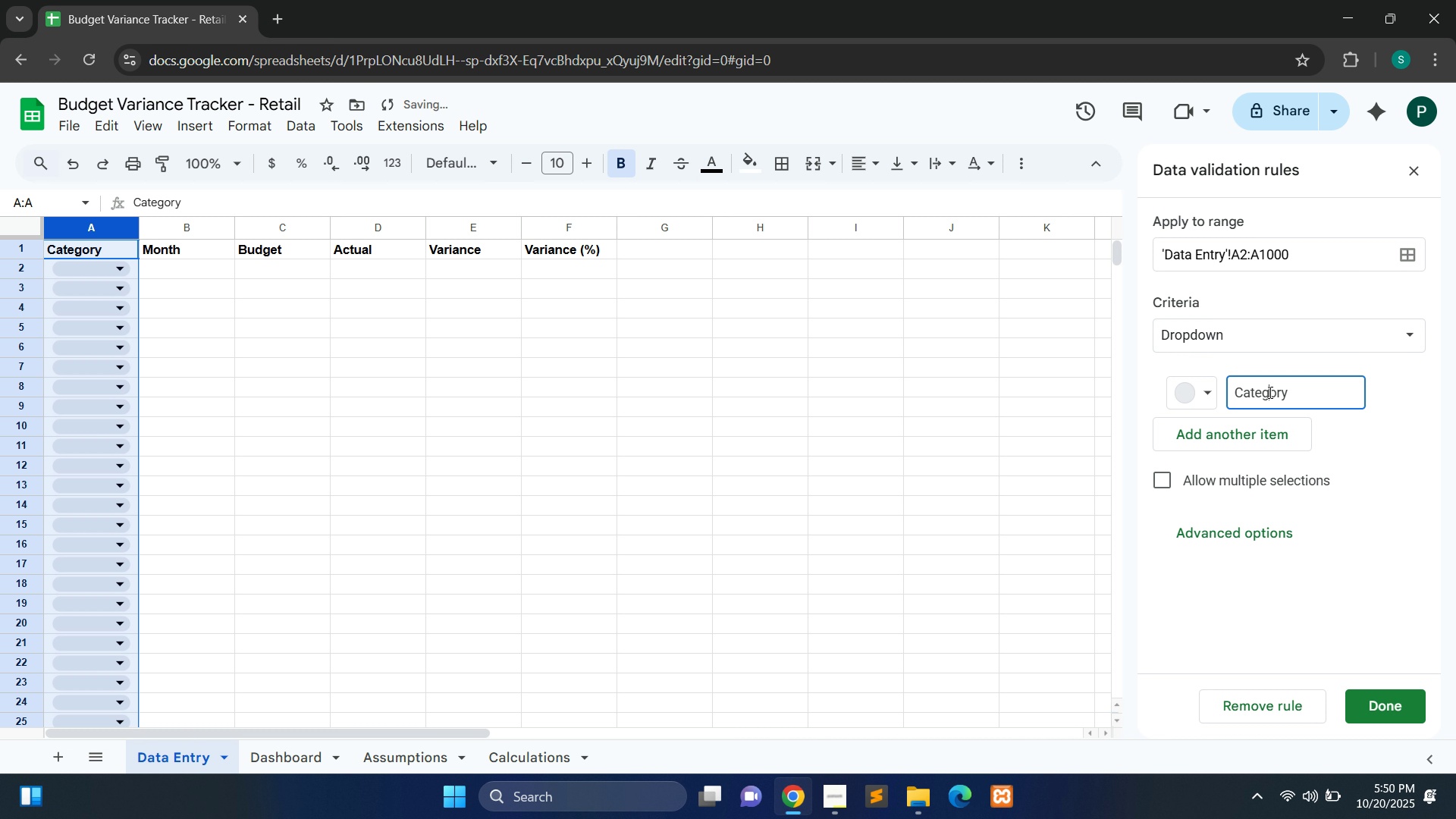 
double_click([1269, 392])
 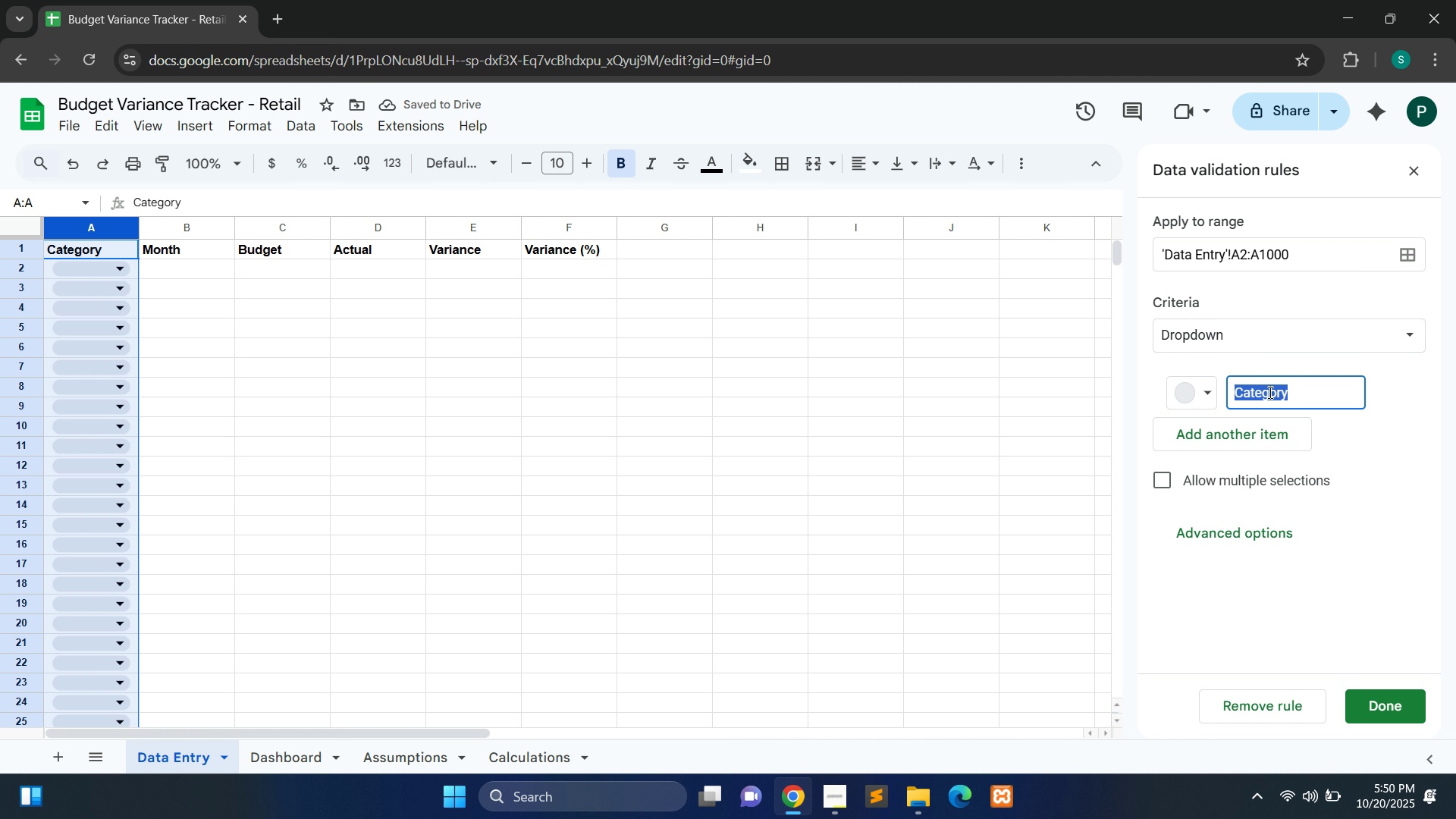 
type(Inventory Costs)
 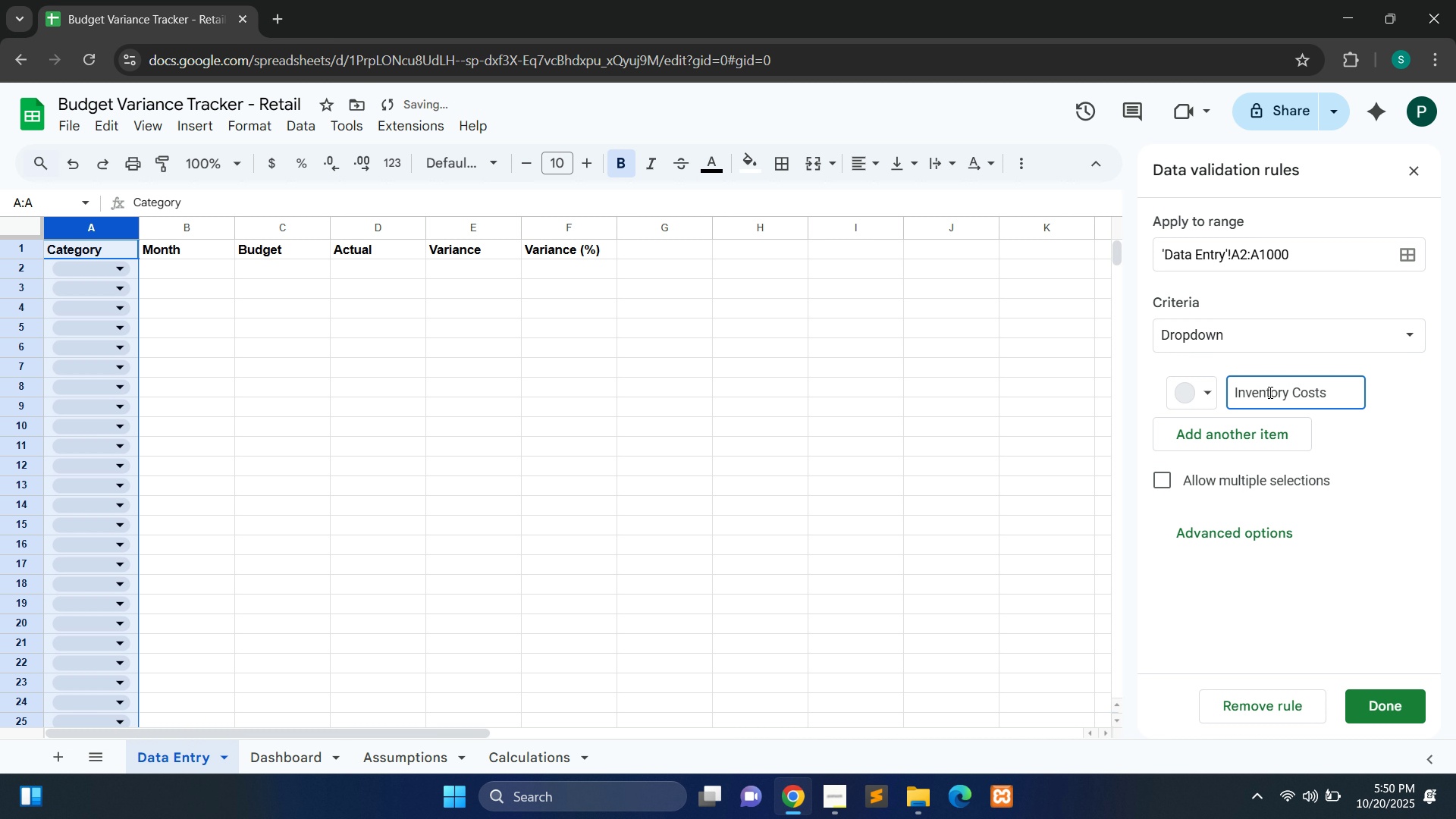 
left_click([1281, 440])
 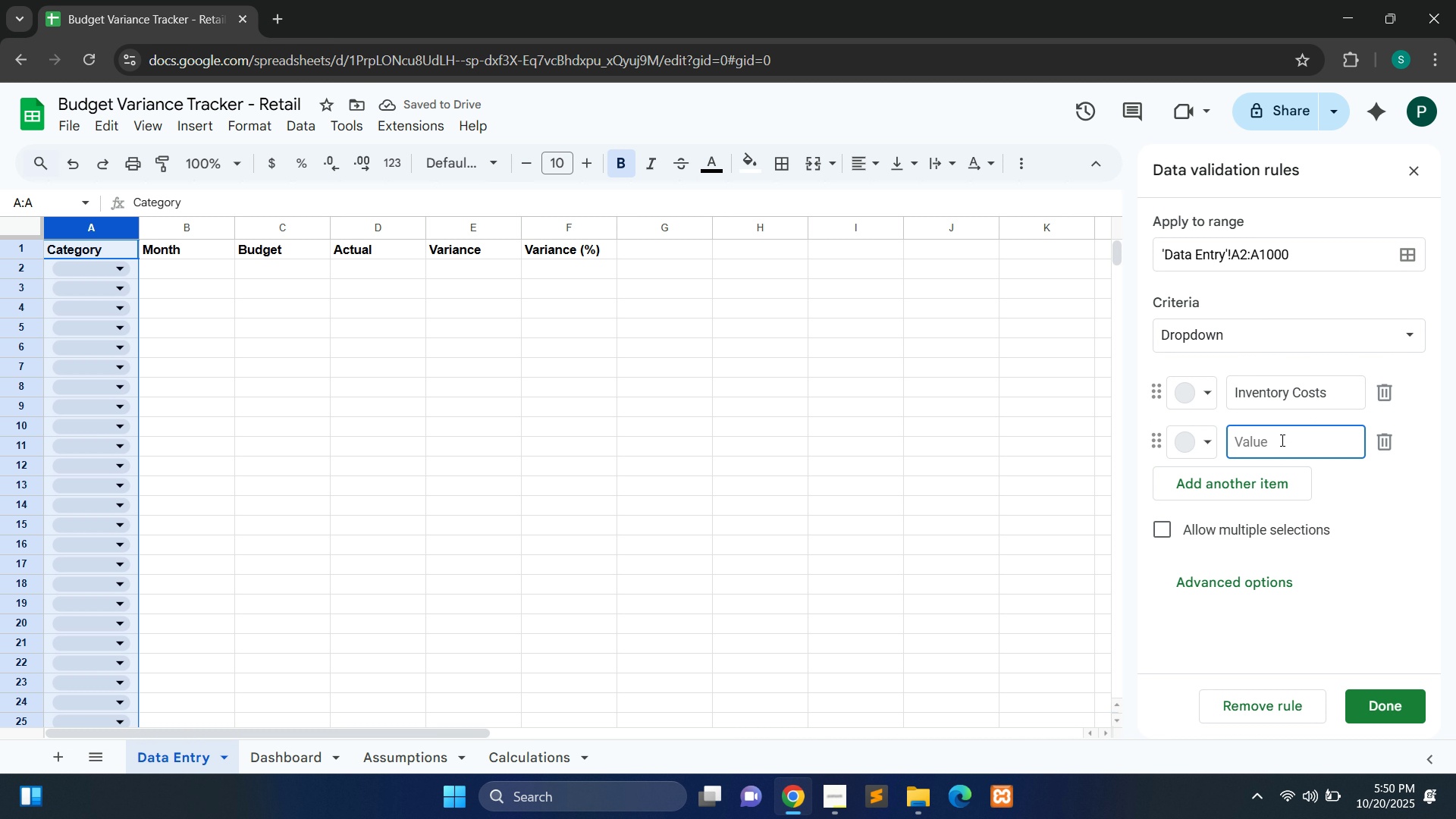 
type(Operating Expenses)
 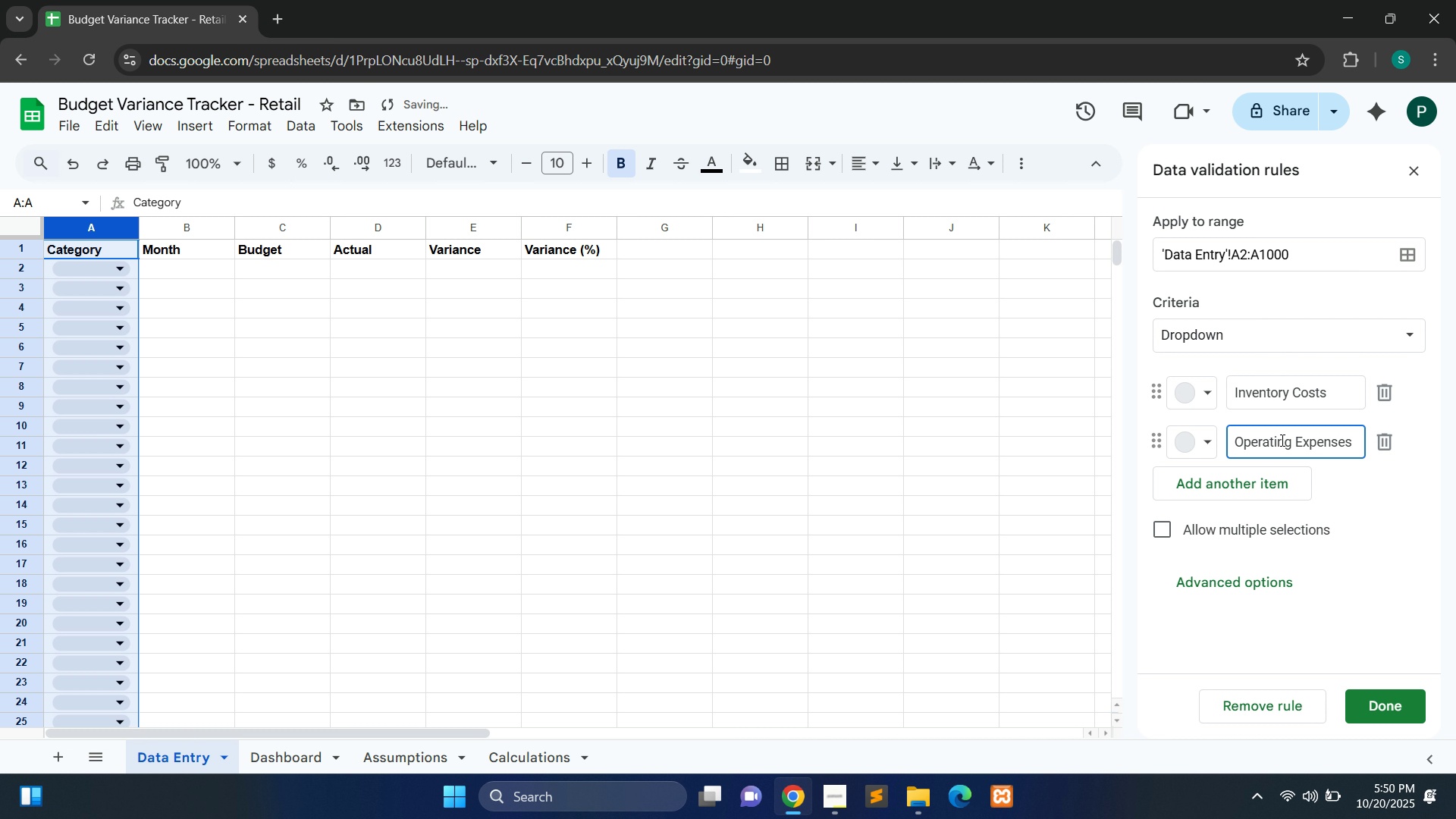 
left_click([1270, 467])
 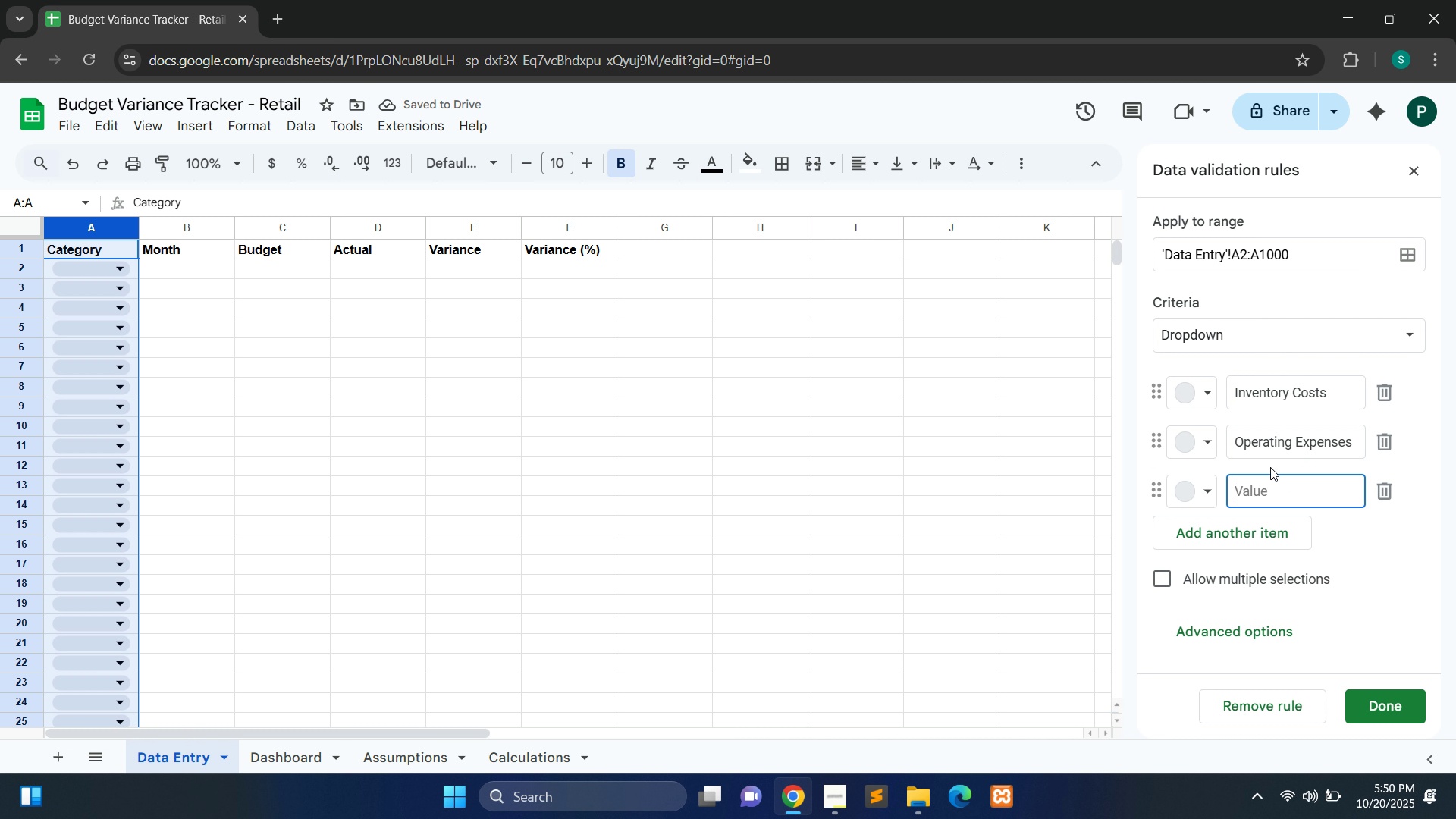 
hold_key(key=ShiftLeft, duration=0.37)
 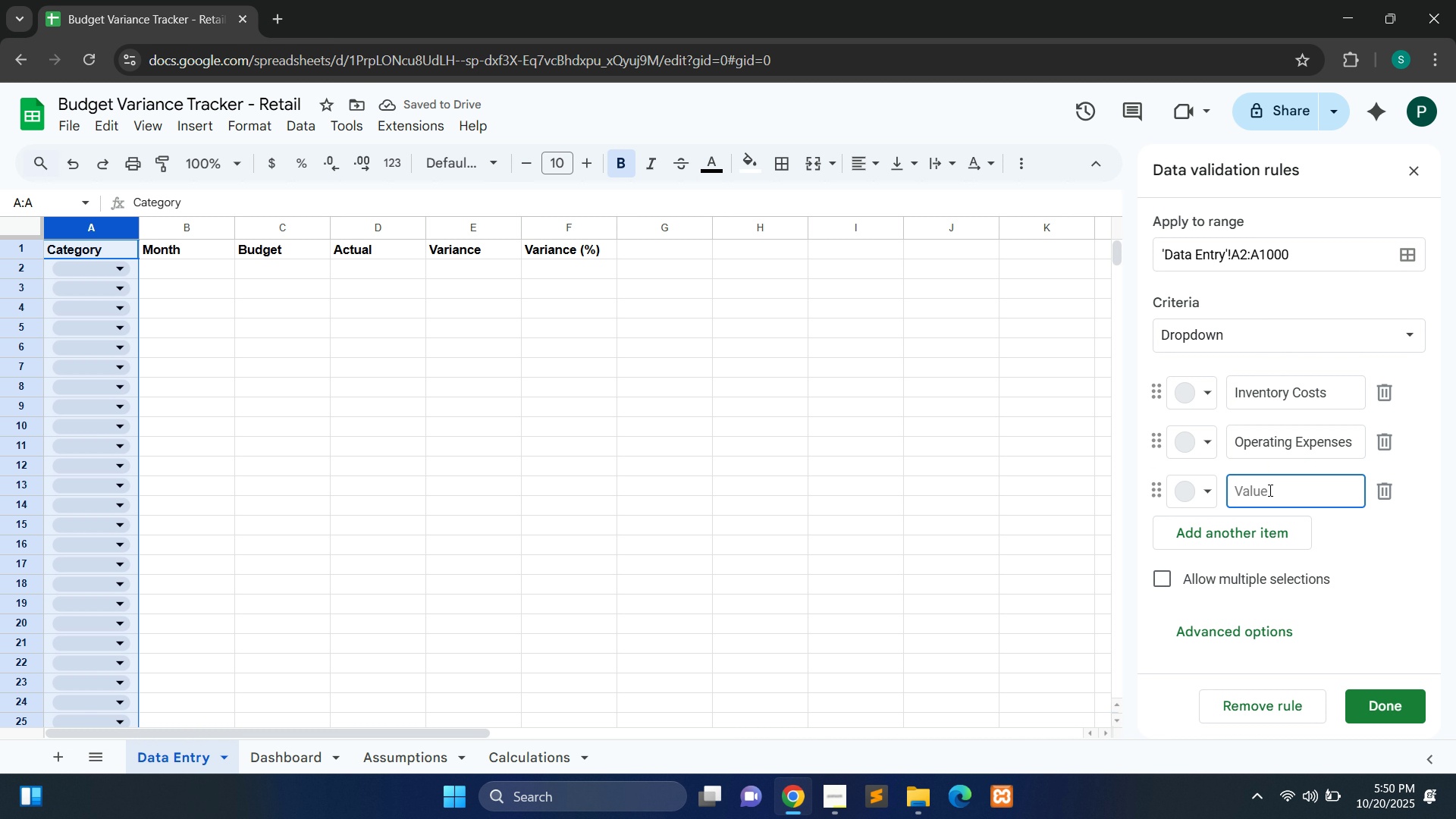 
type(Marketing)
 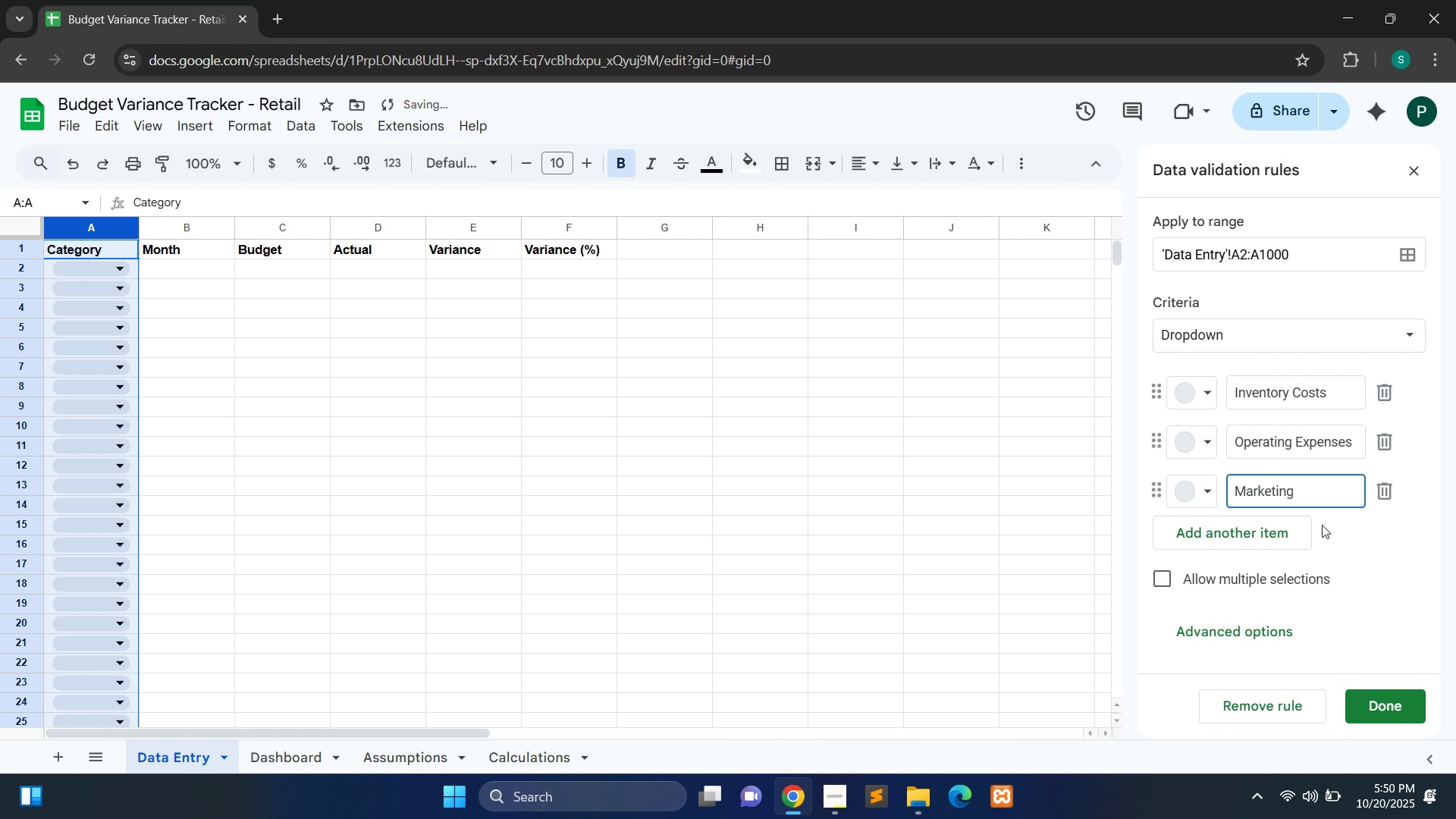 
left_click([1288, 535])
 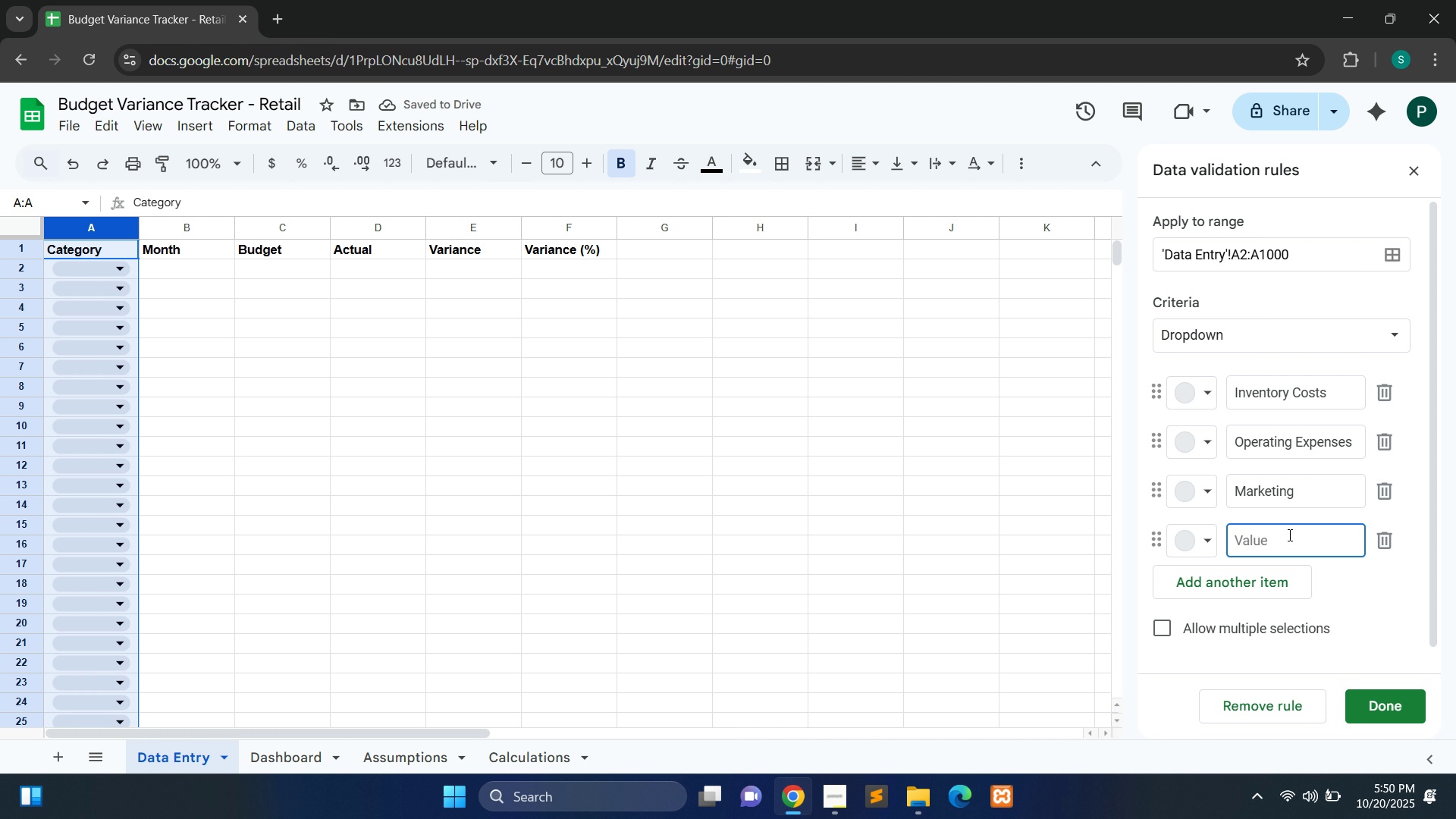 
type(Logistics)
 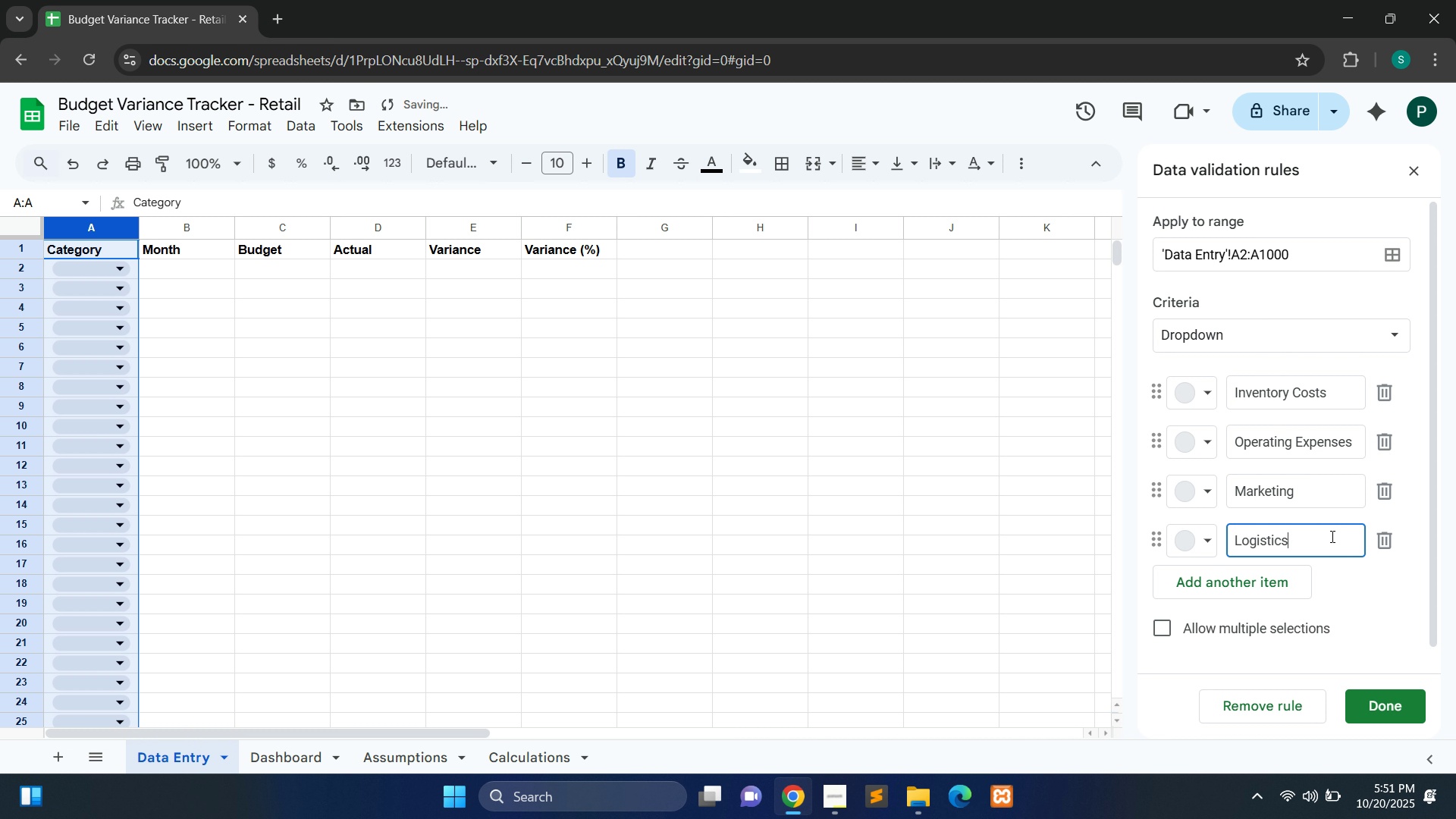 
left_click([1284, 588])
 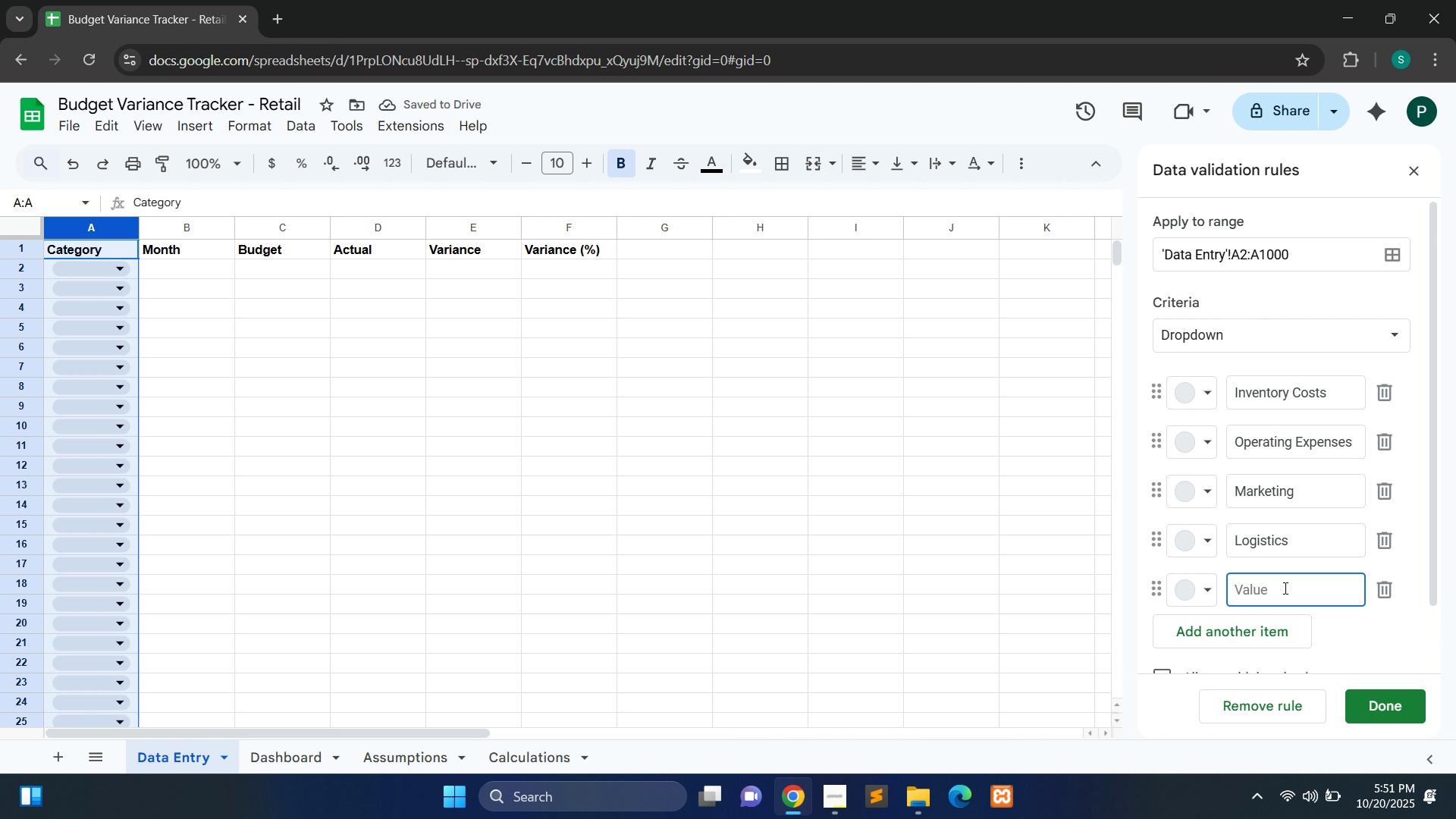 
type(Other)
 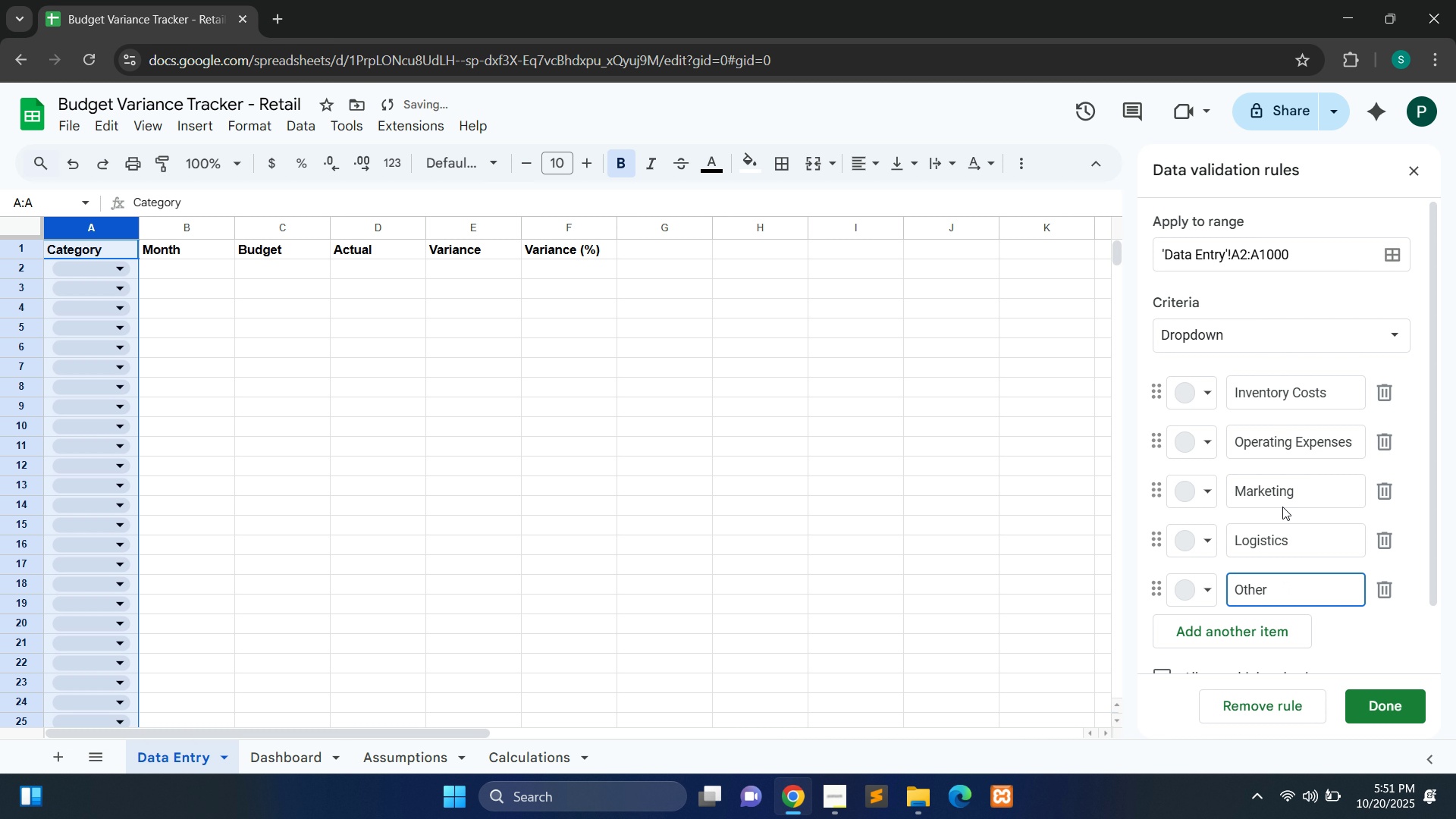 
left_click([1282, 507])
 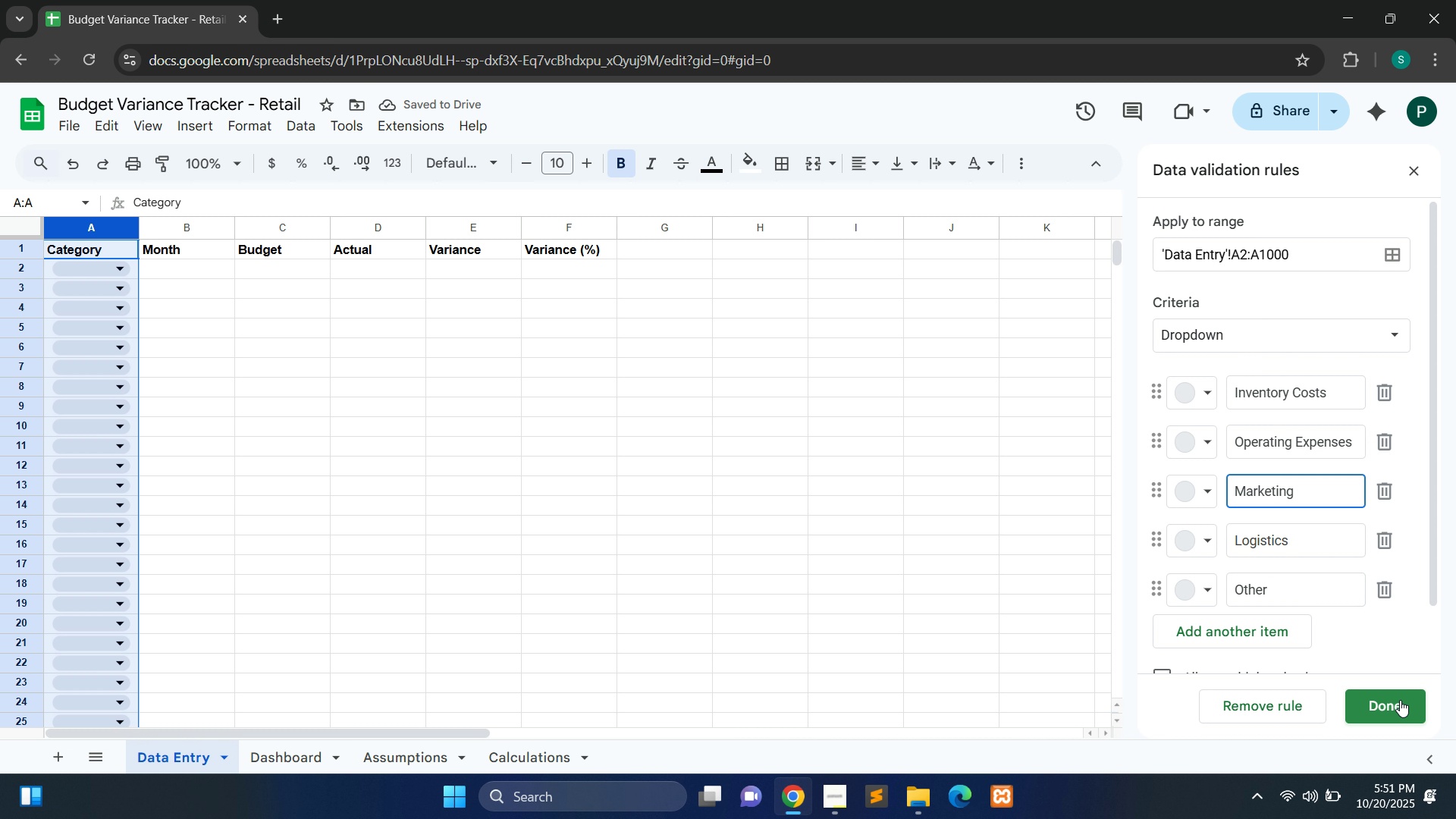 
left_click([1400, 700])
 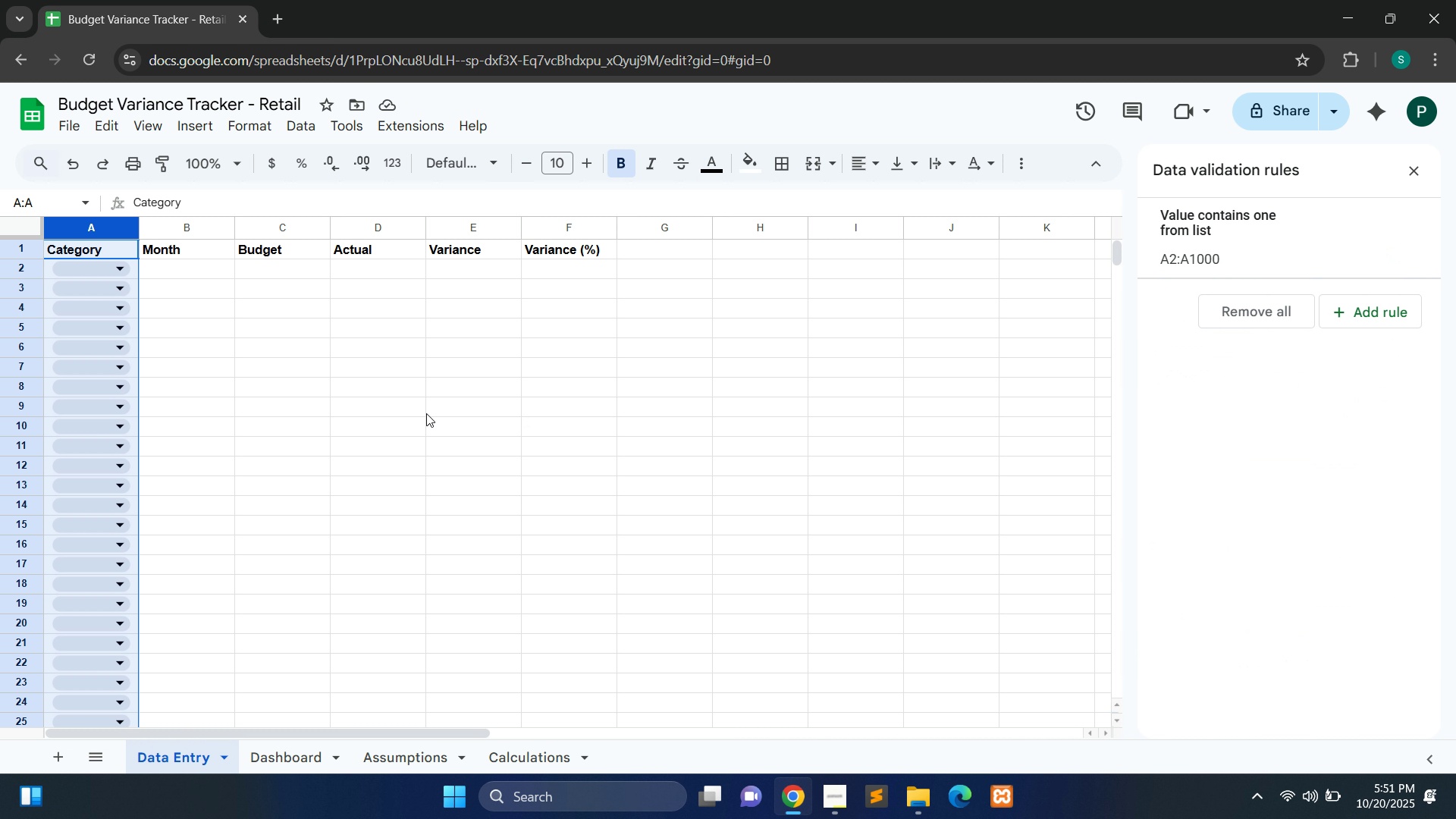 
wait(9.76)
 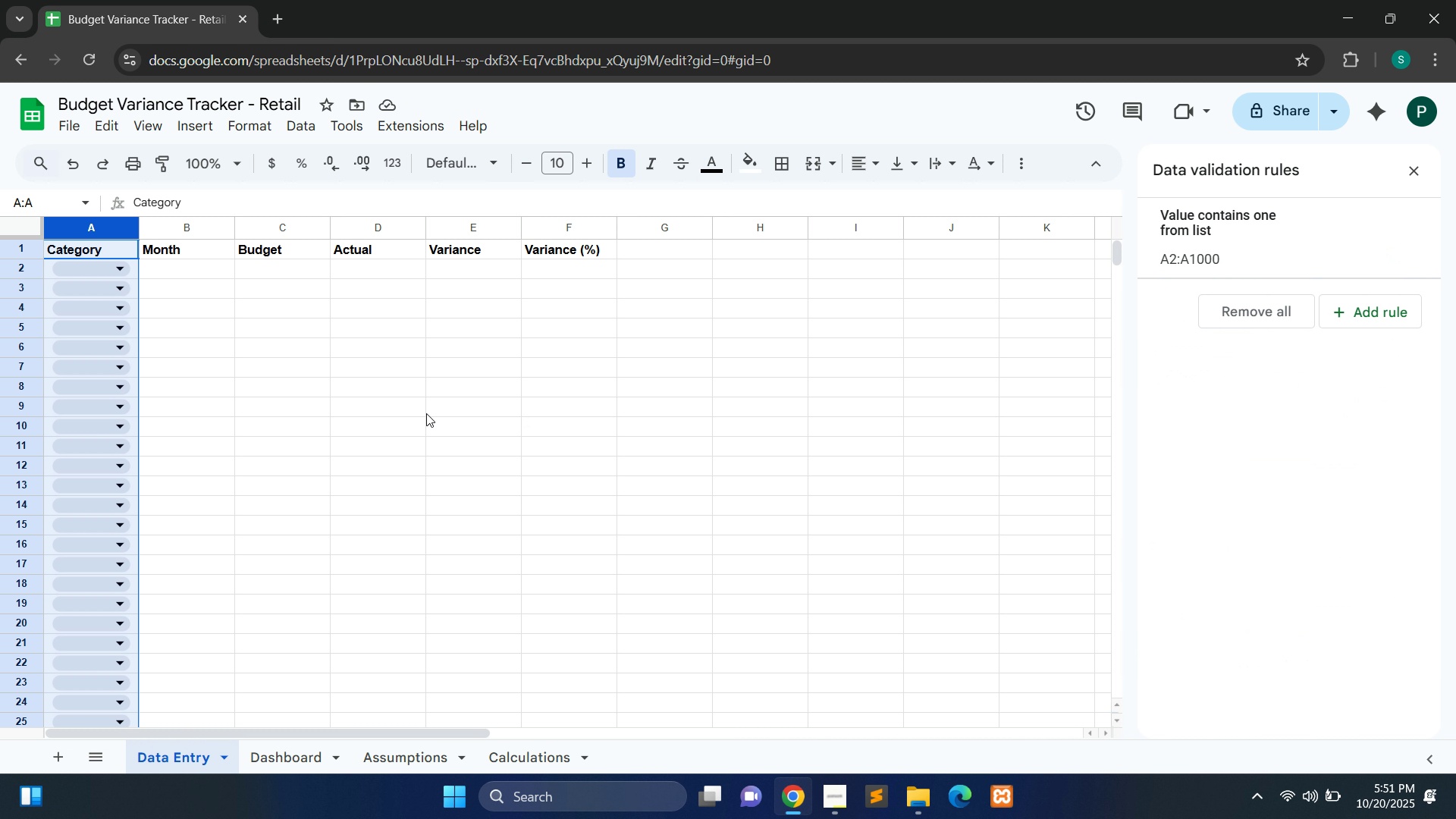 
mouse_move([158, 290])
 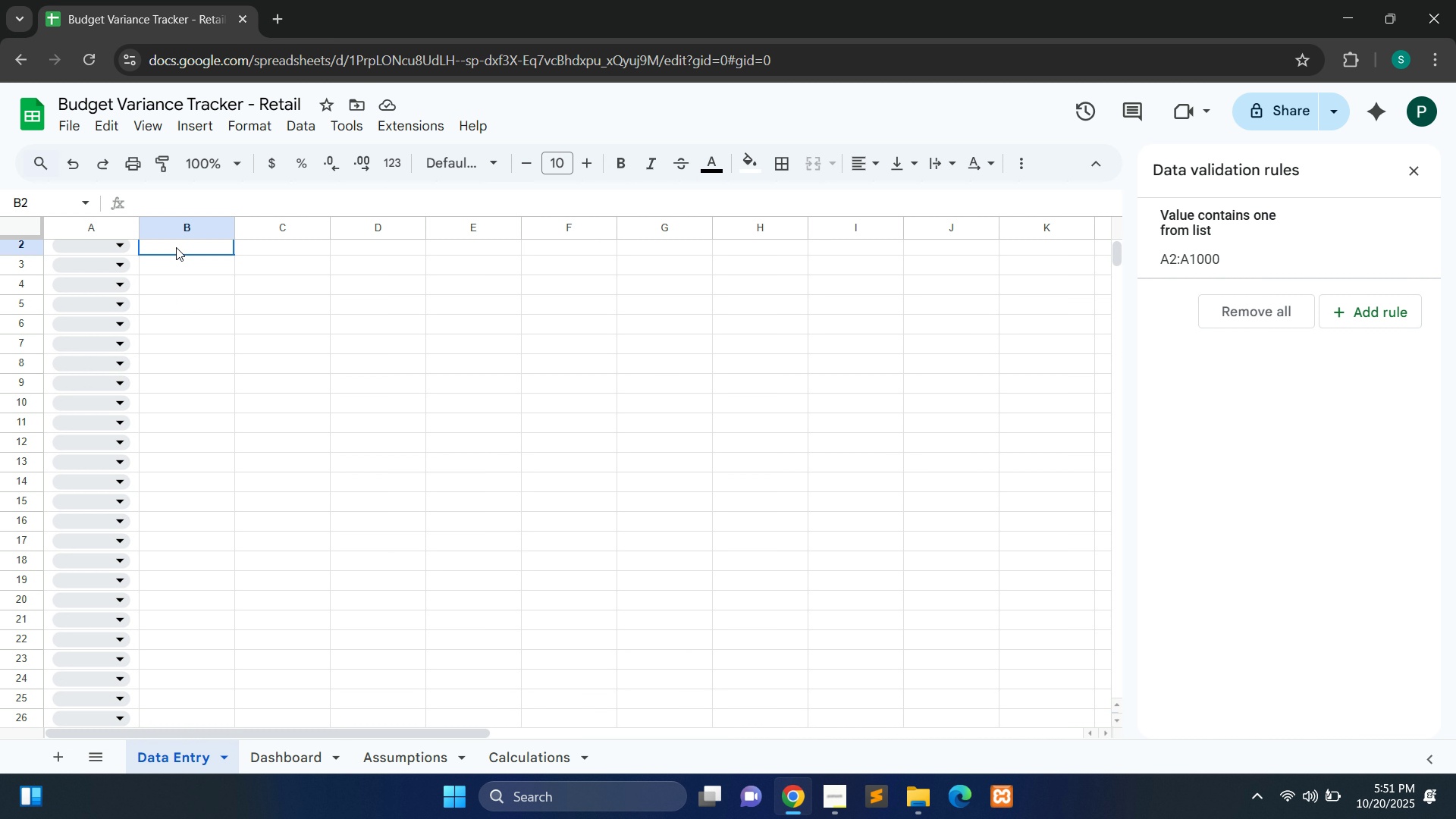 
double_click([176, 247])
 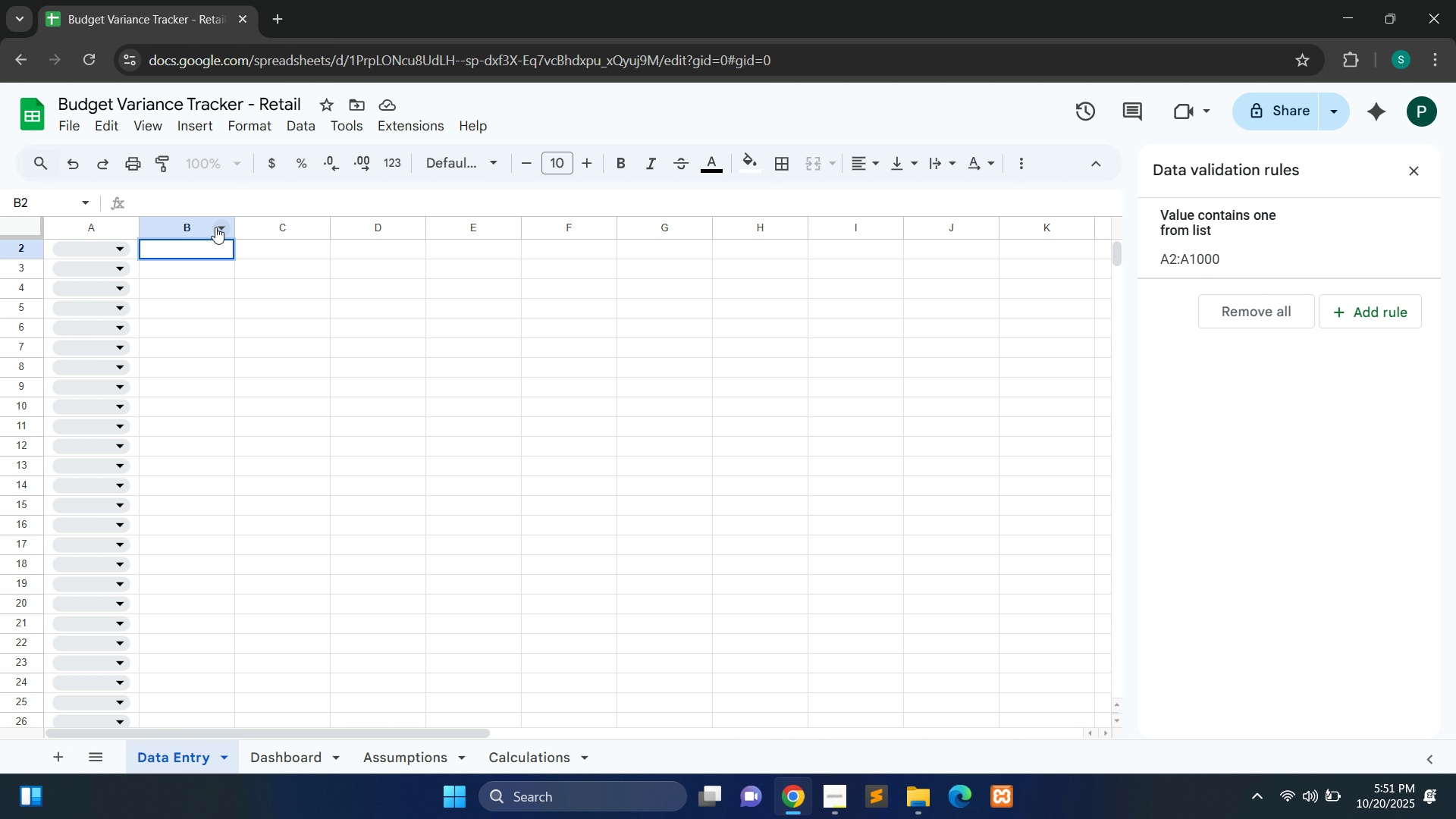 
wait(6.48)
 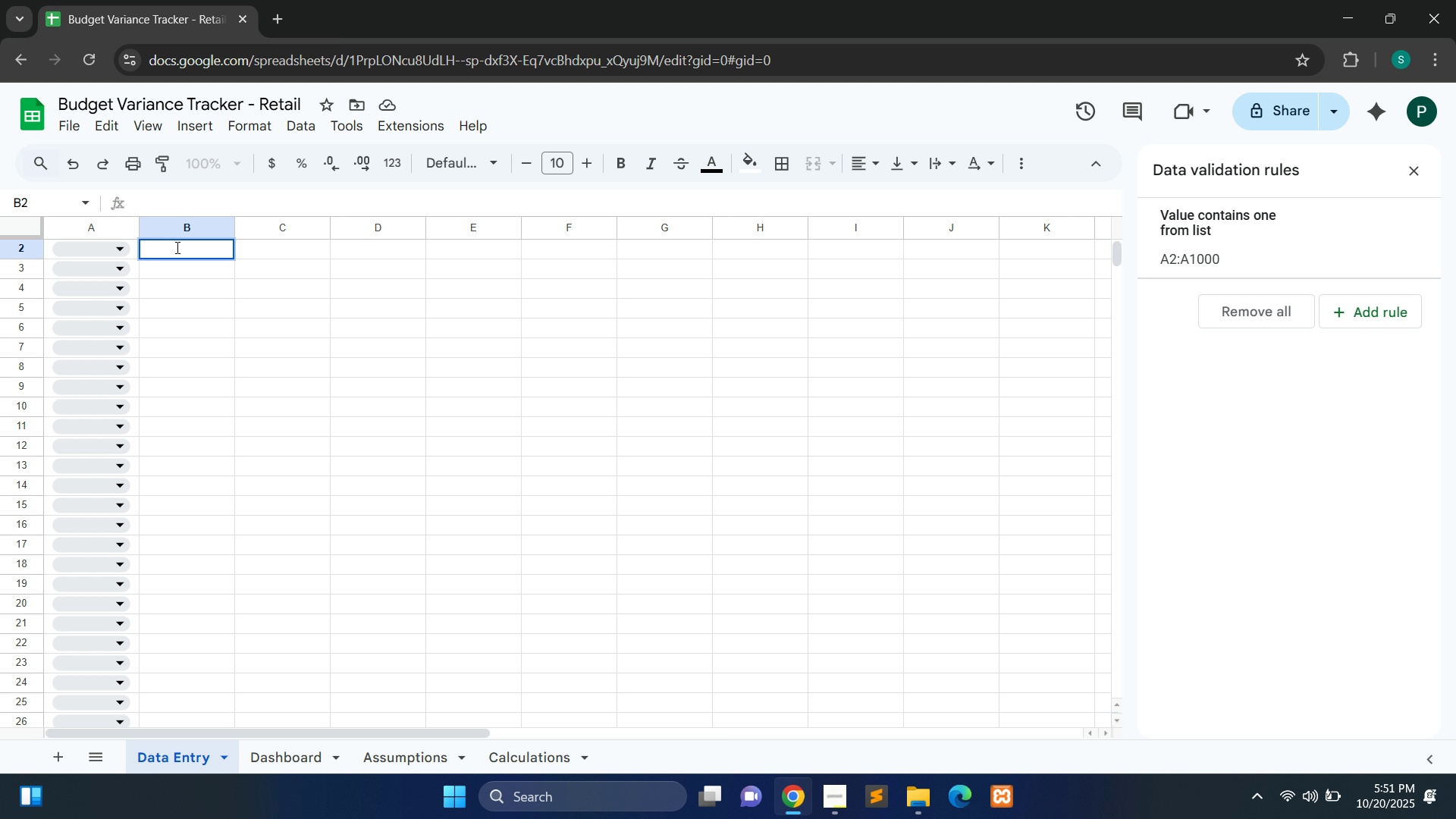 
left_click([218, 227])
 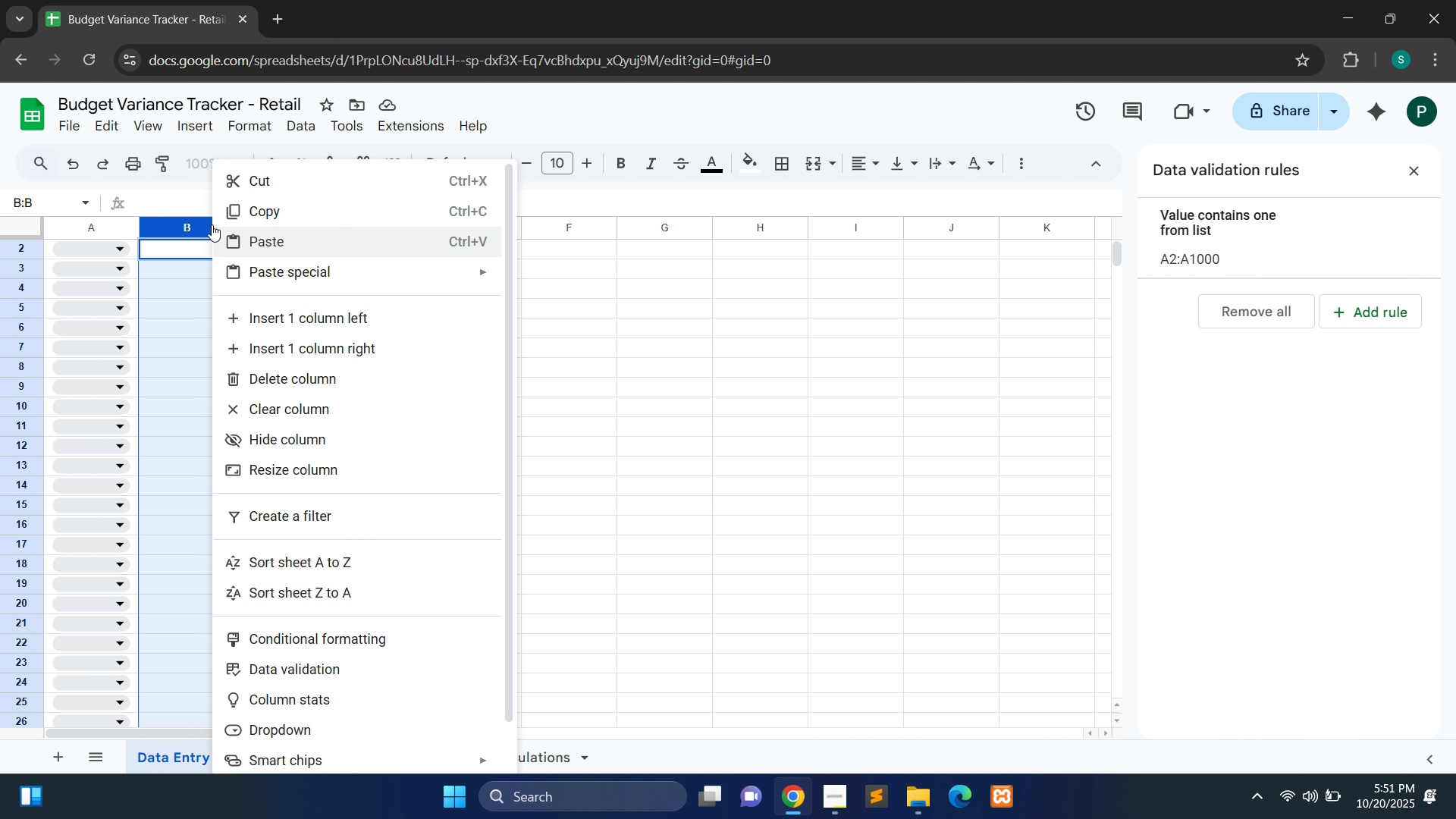 
left_click([206, 234])
 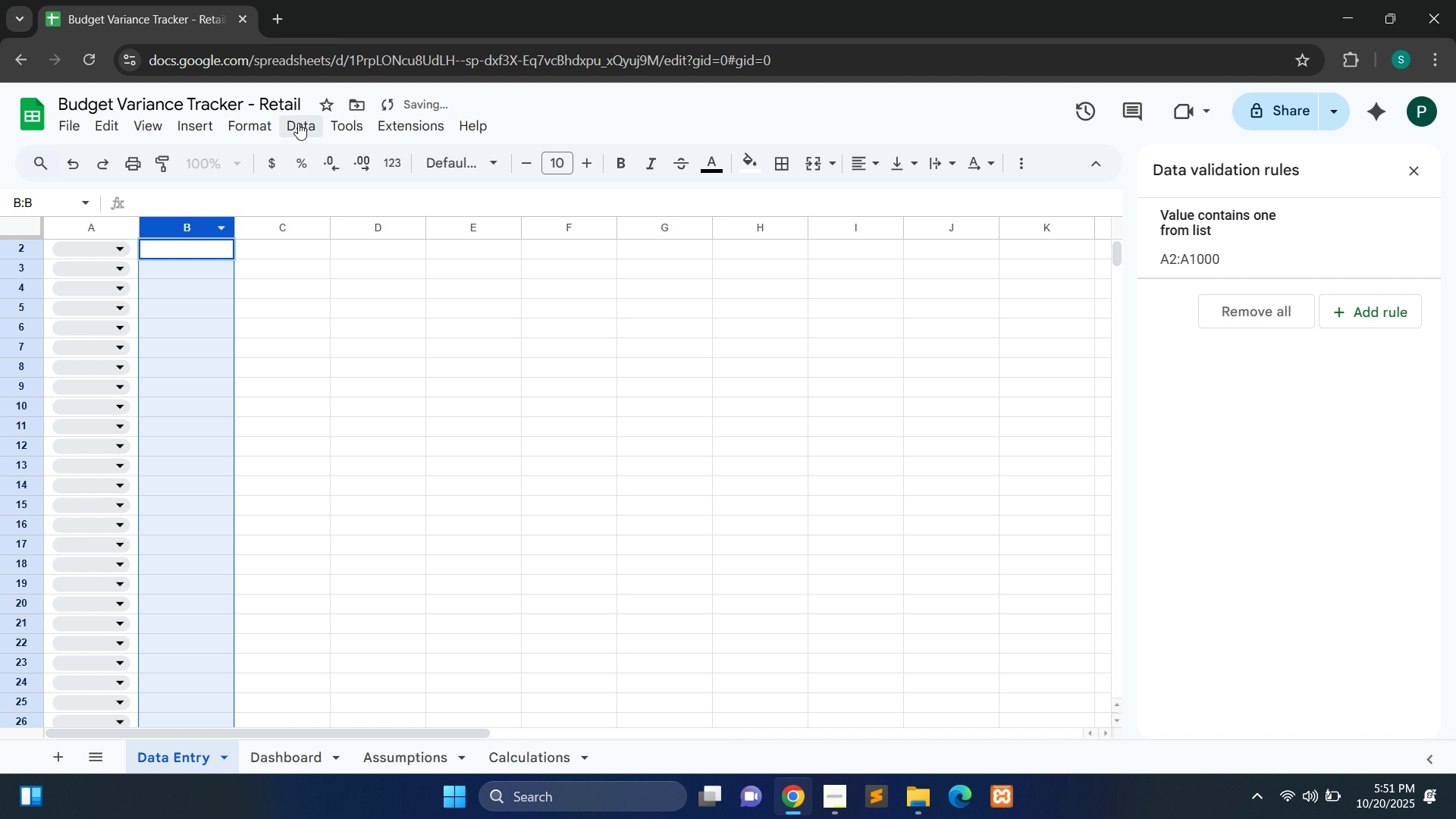 
left_click([298, 123])
 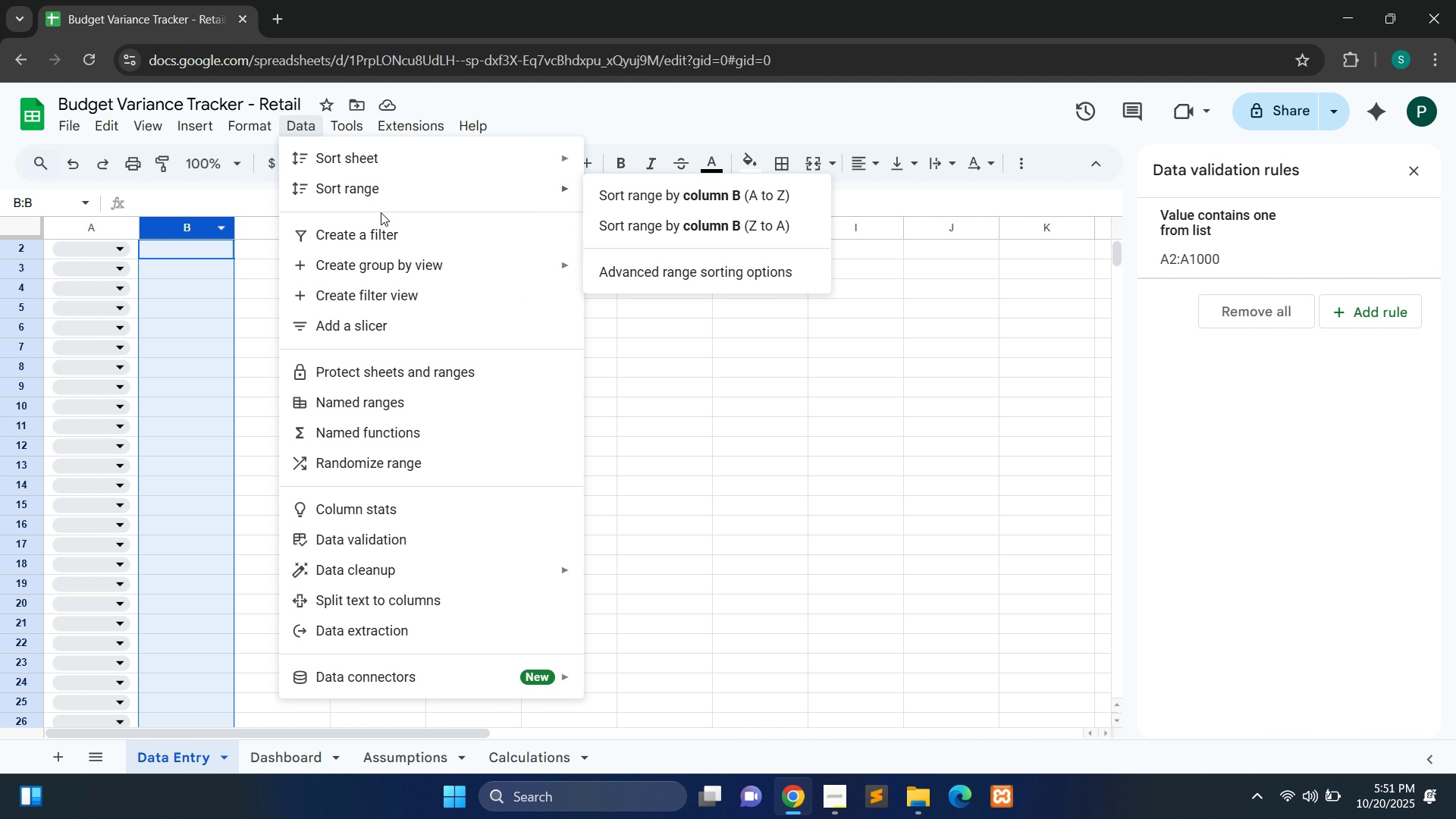 
wait(6.97)
 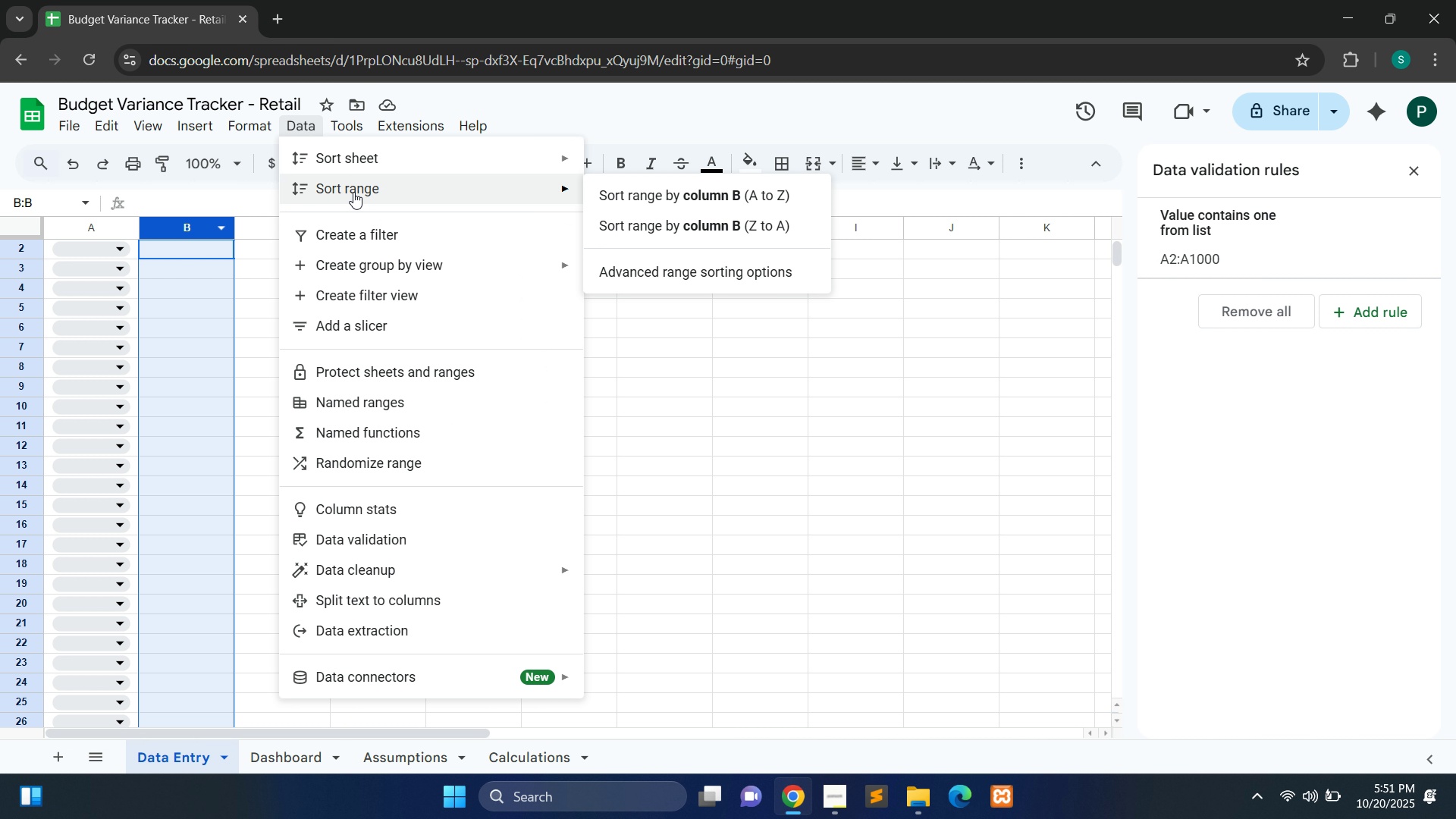 
left_click([441, 532])
 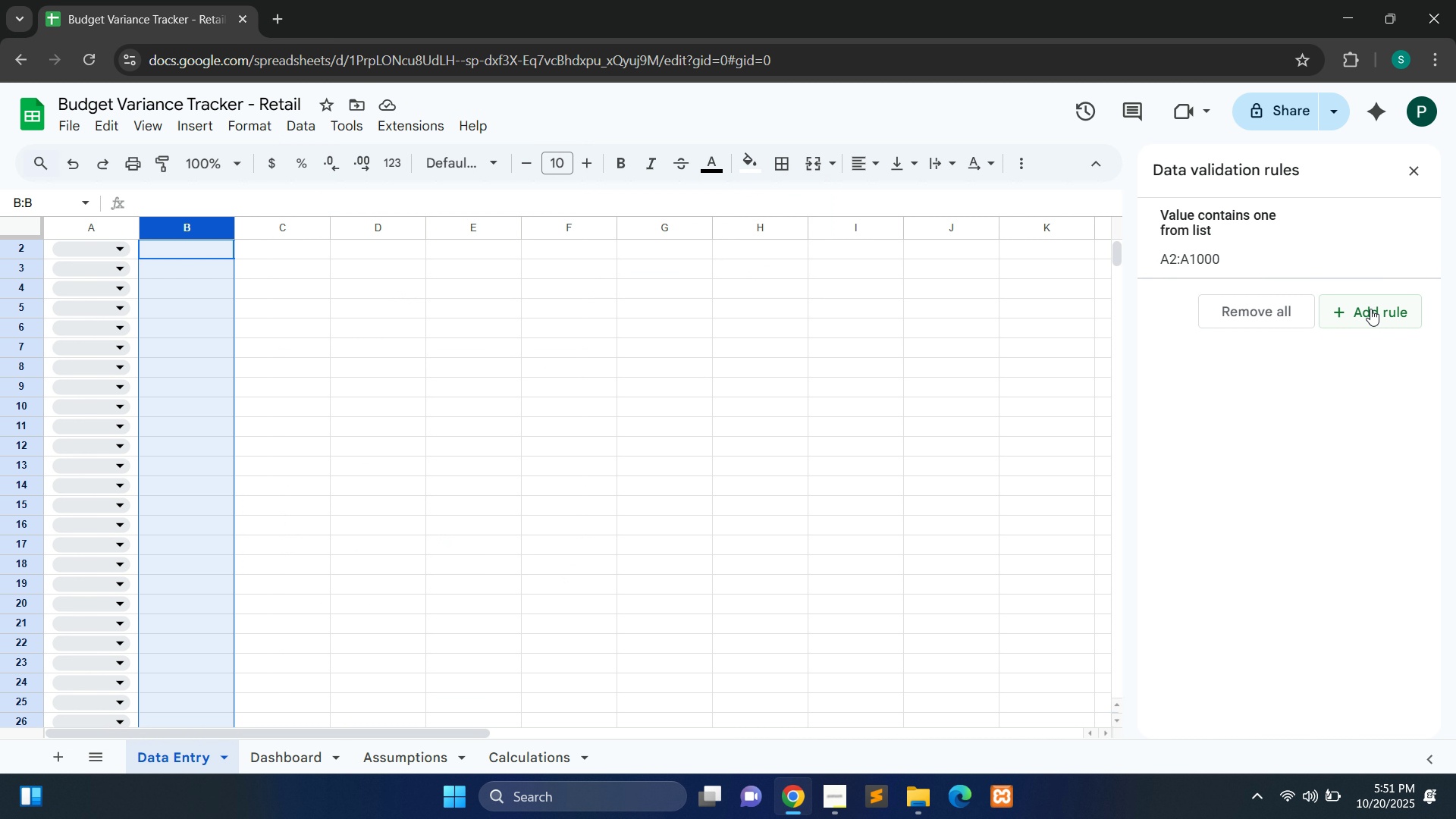 
left_click([1370, 310])
 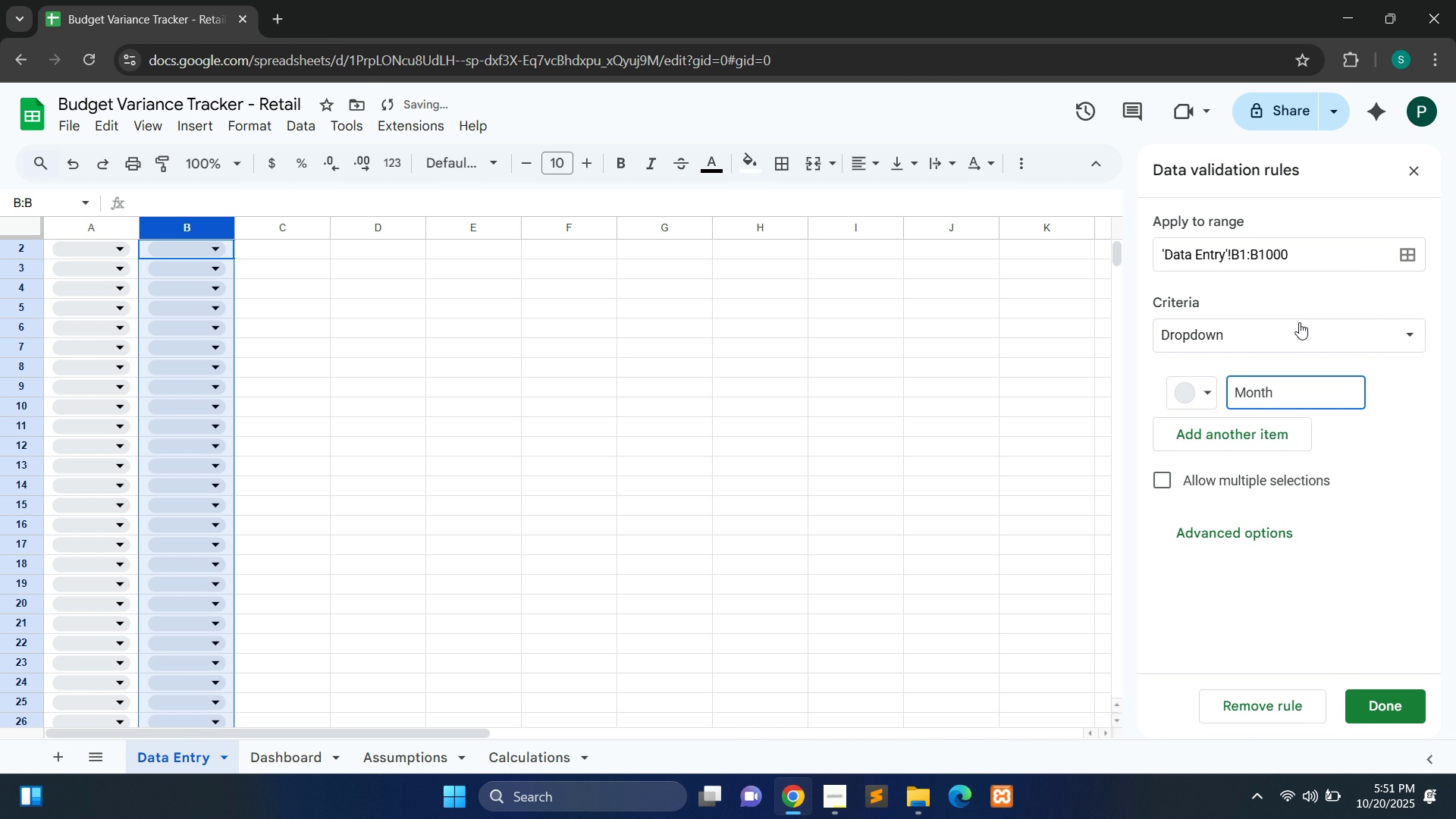 
left_click([1299, 342])
 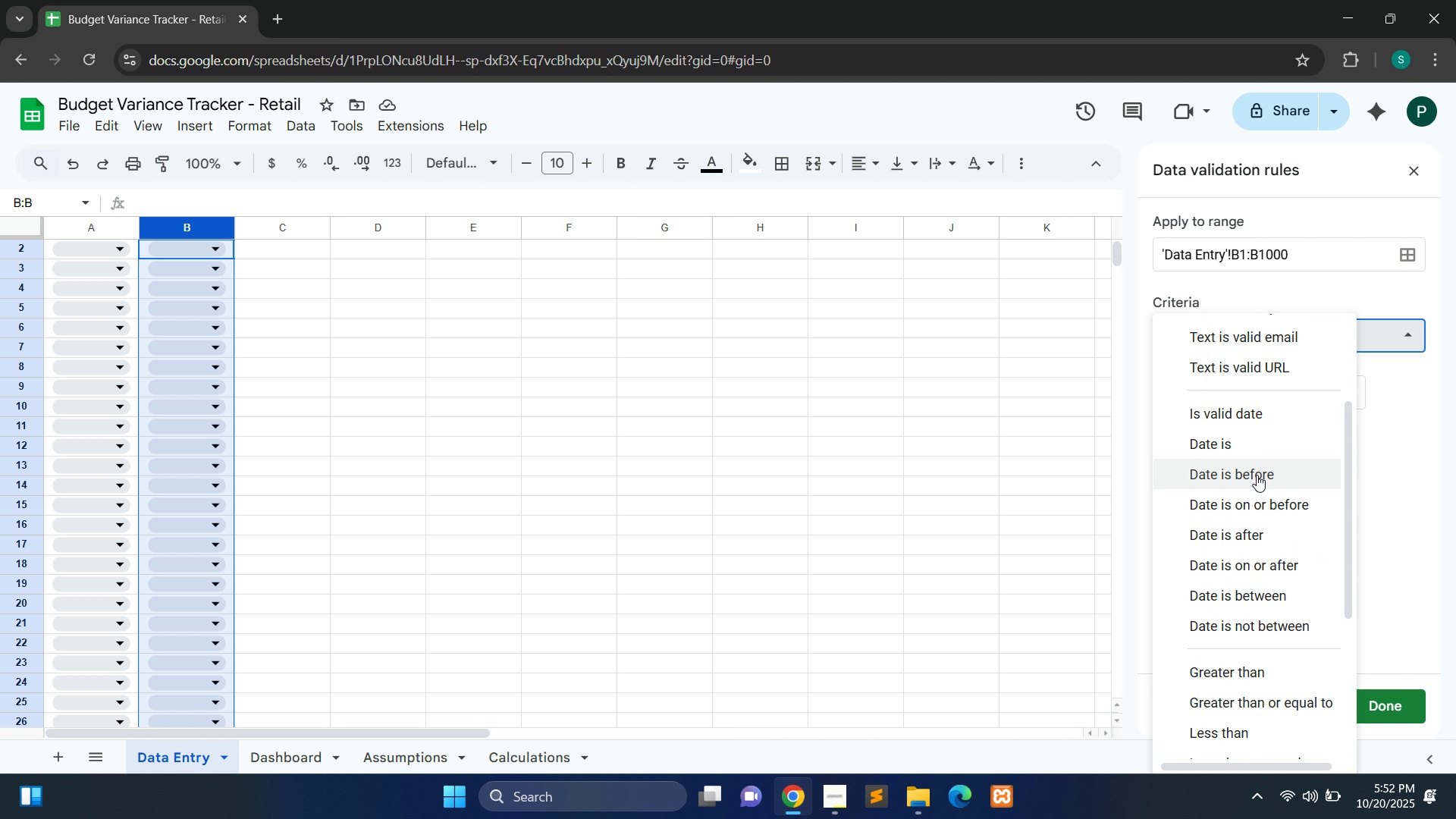 
wait(32.27)
 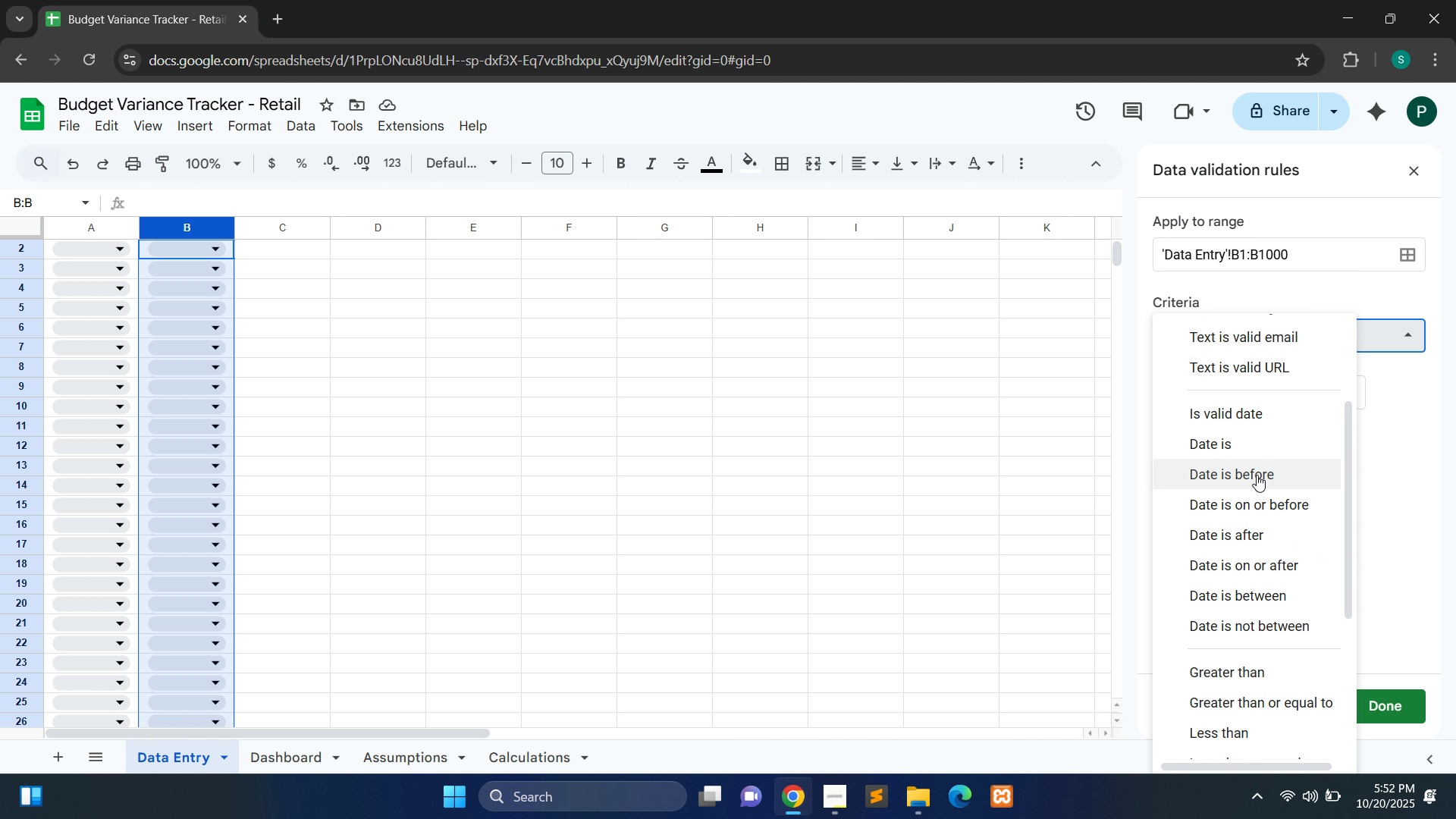 
left_click([1414, 171])
 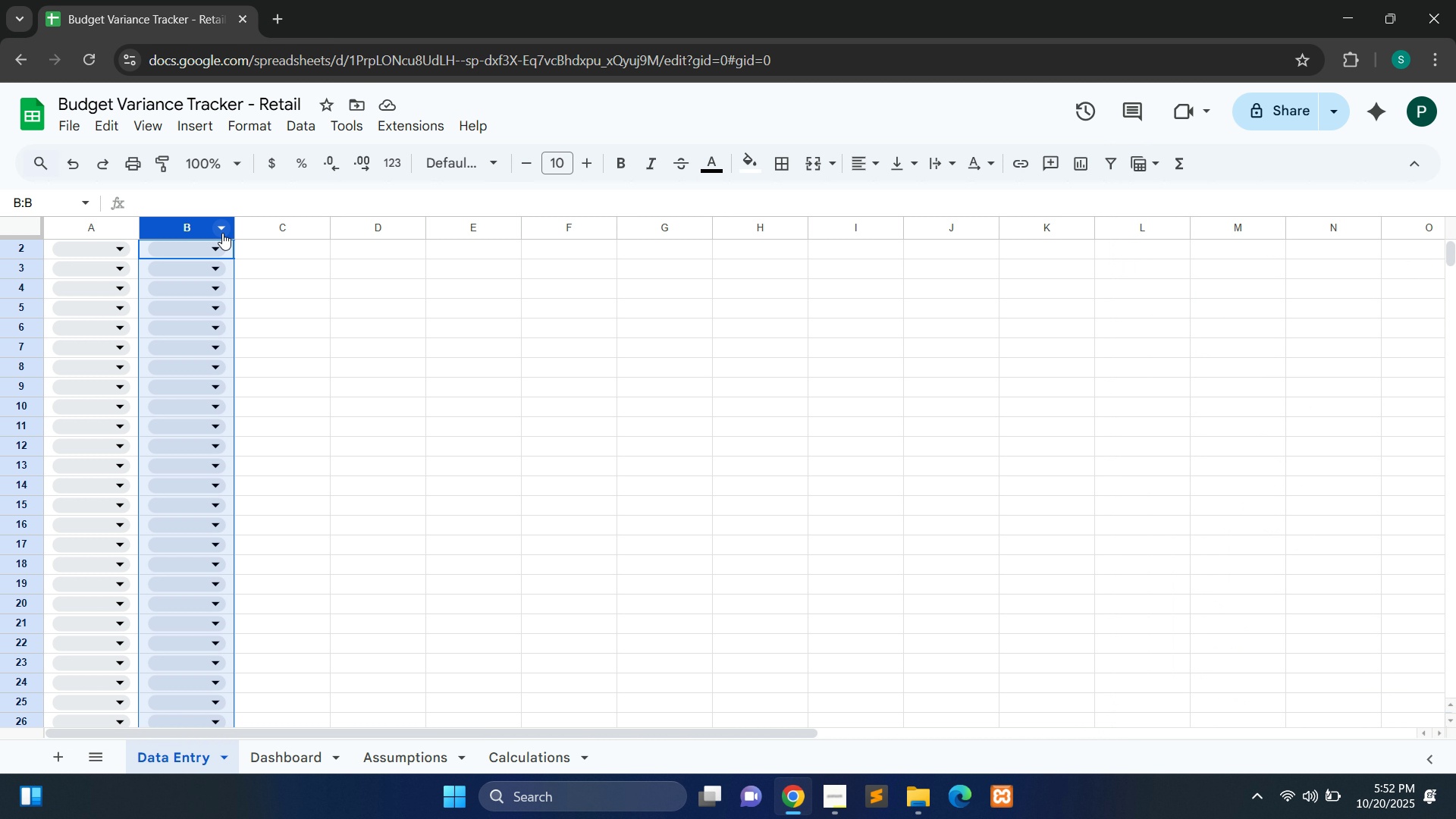 
left_click([222, 232])
 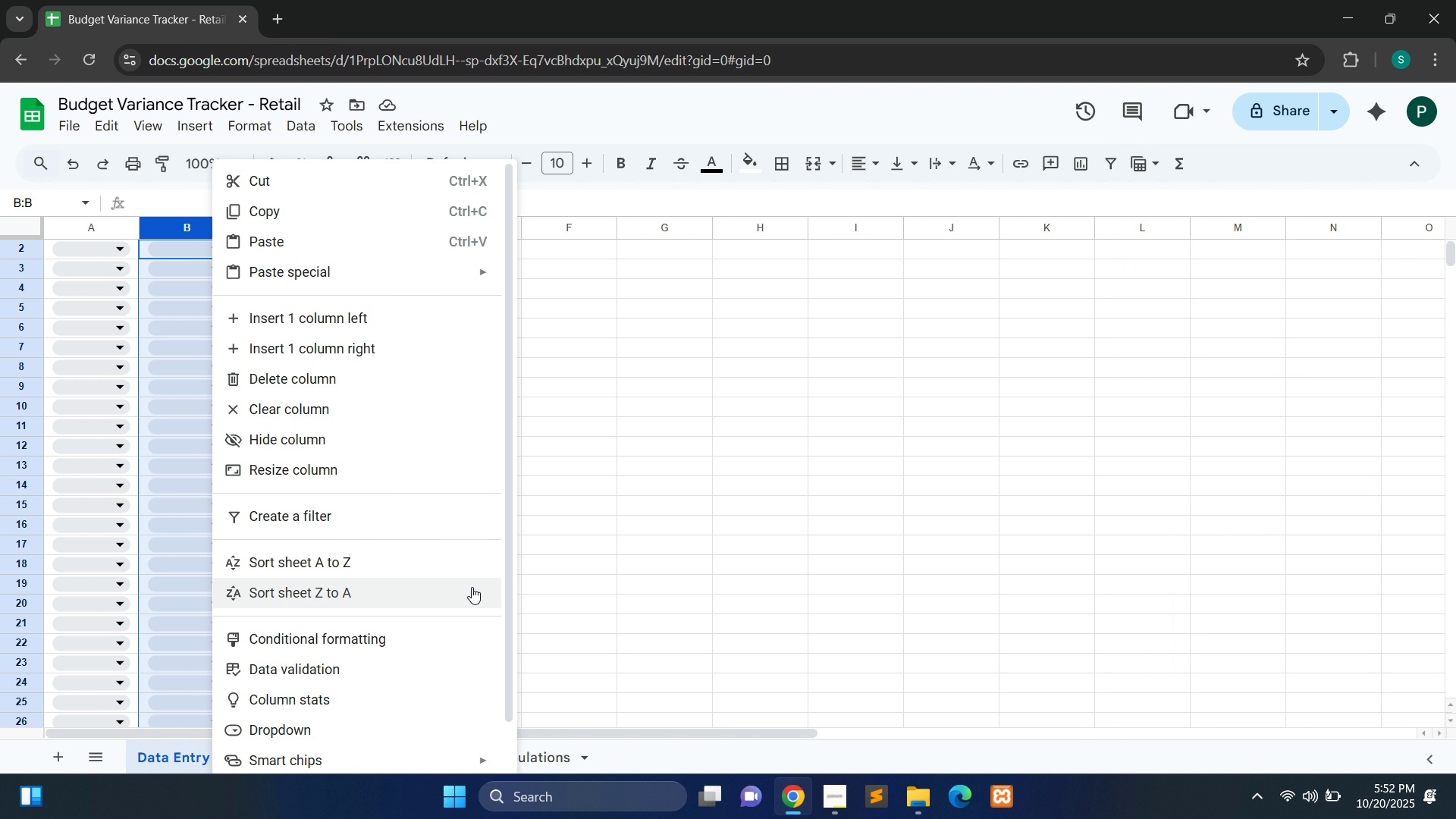 
wait(6.01)
 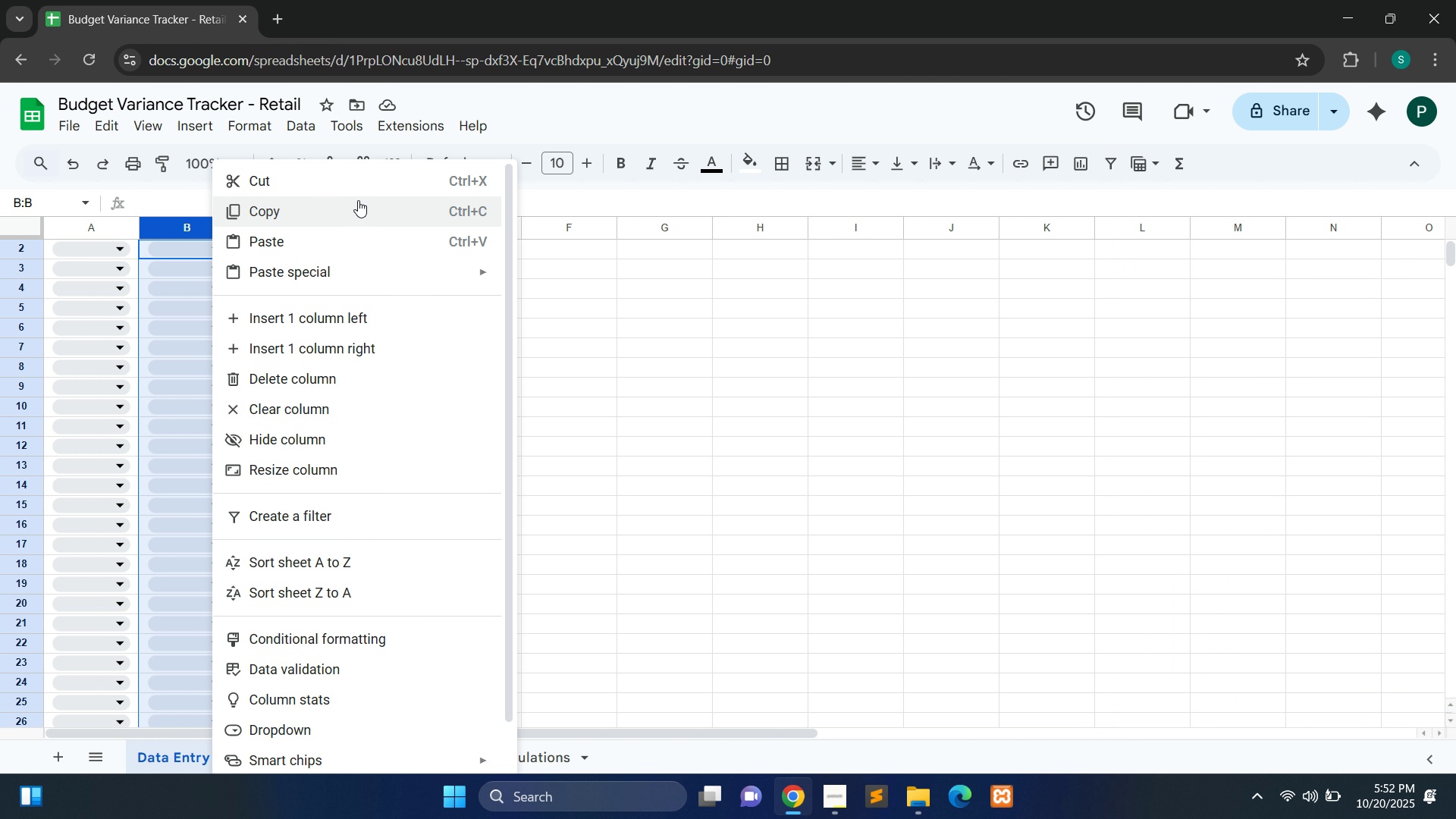 
left_click([375, 661])
 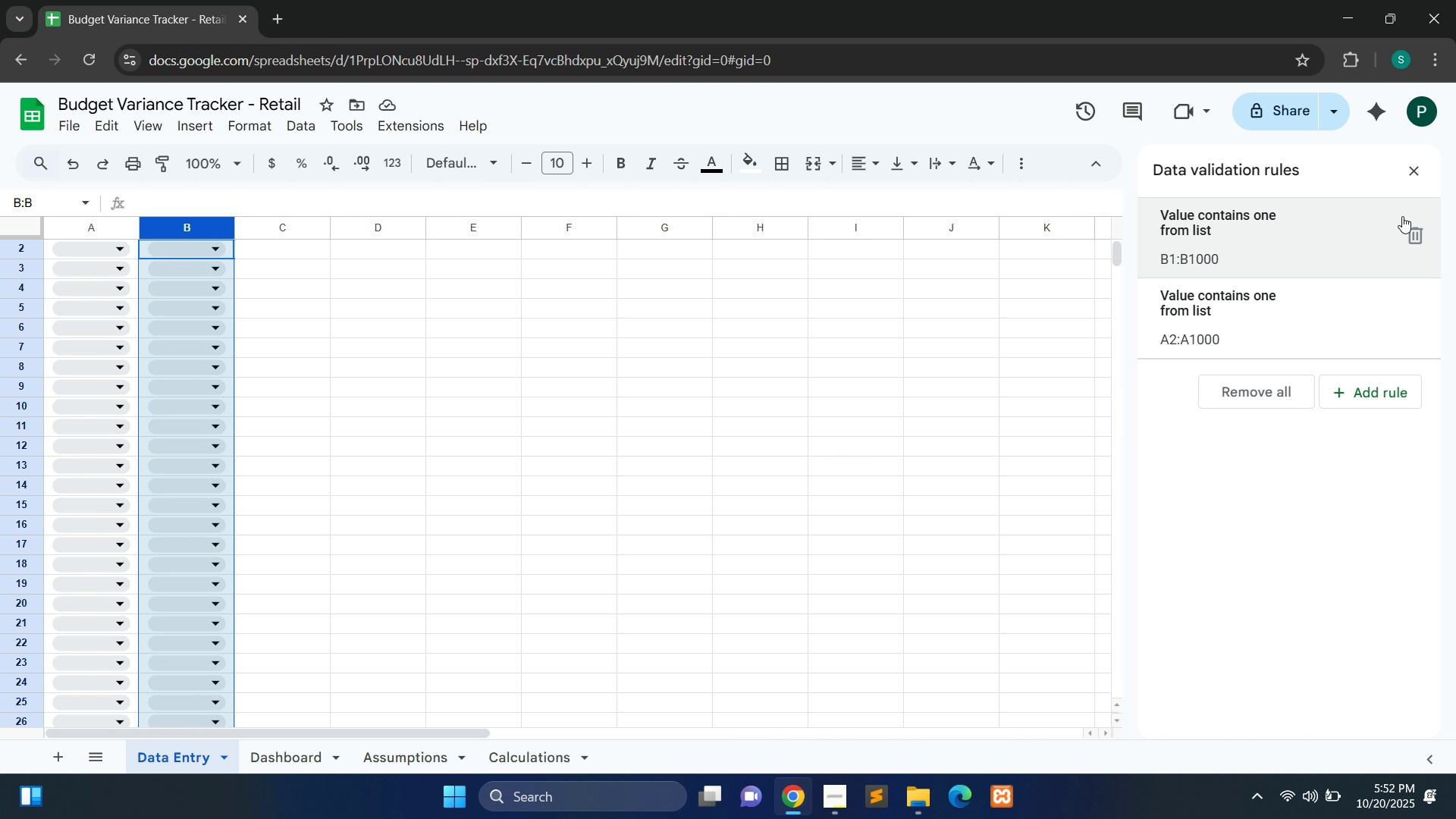 
wait(5.1)
 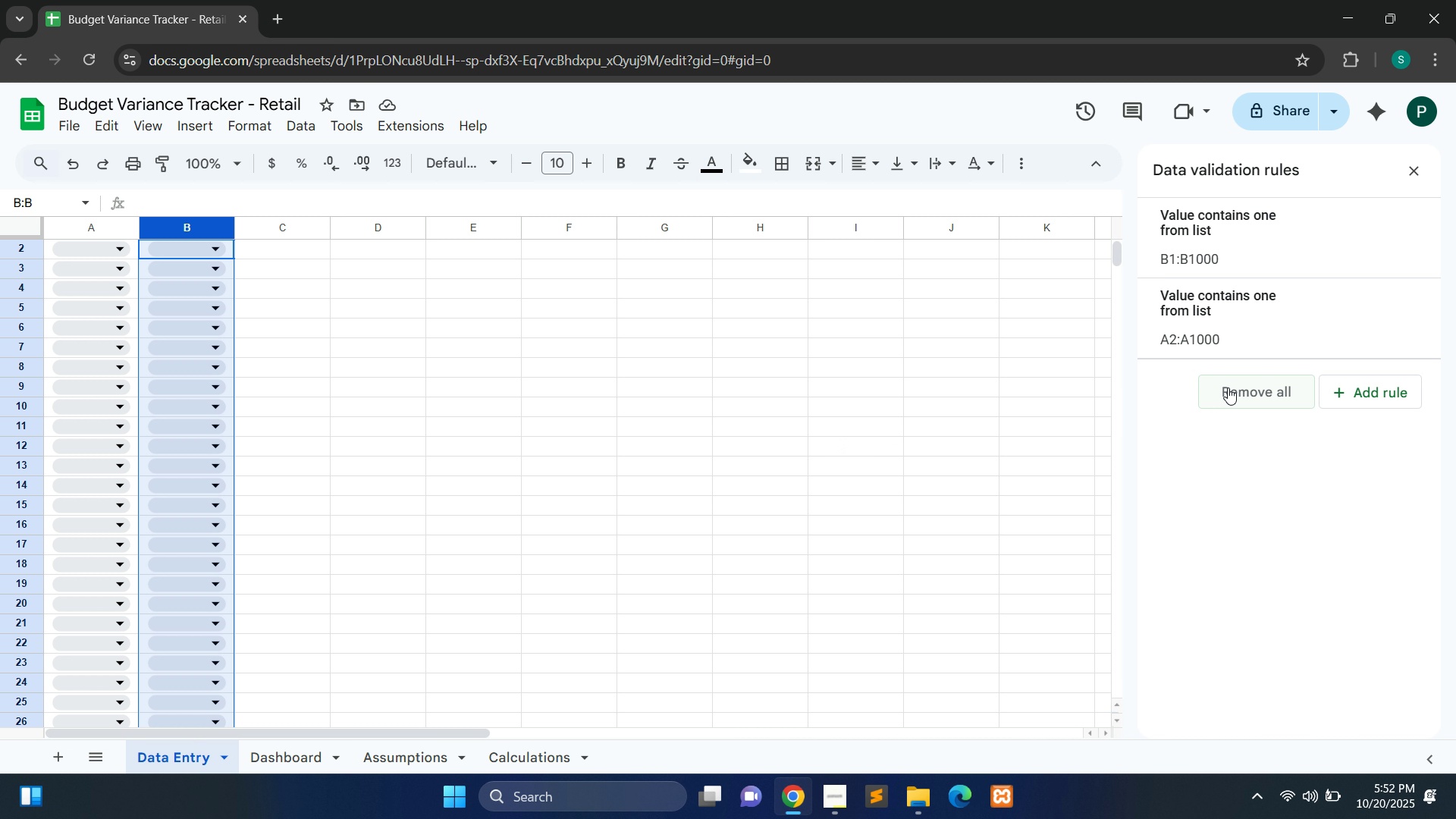 
left_click([1415, 233])
 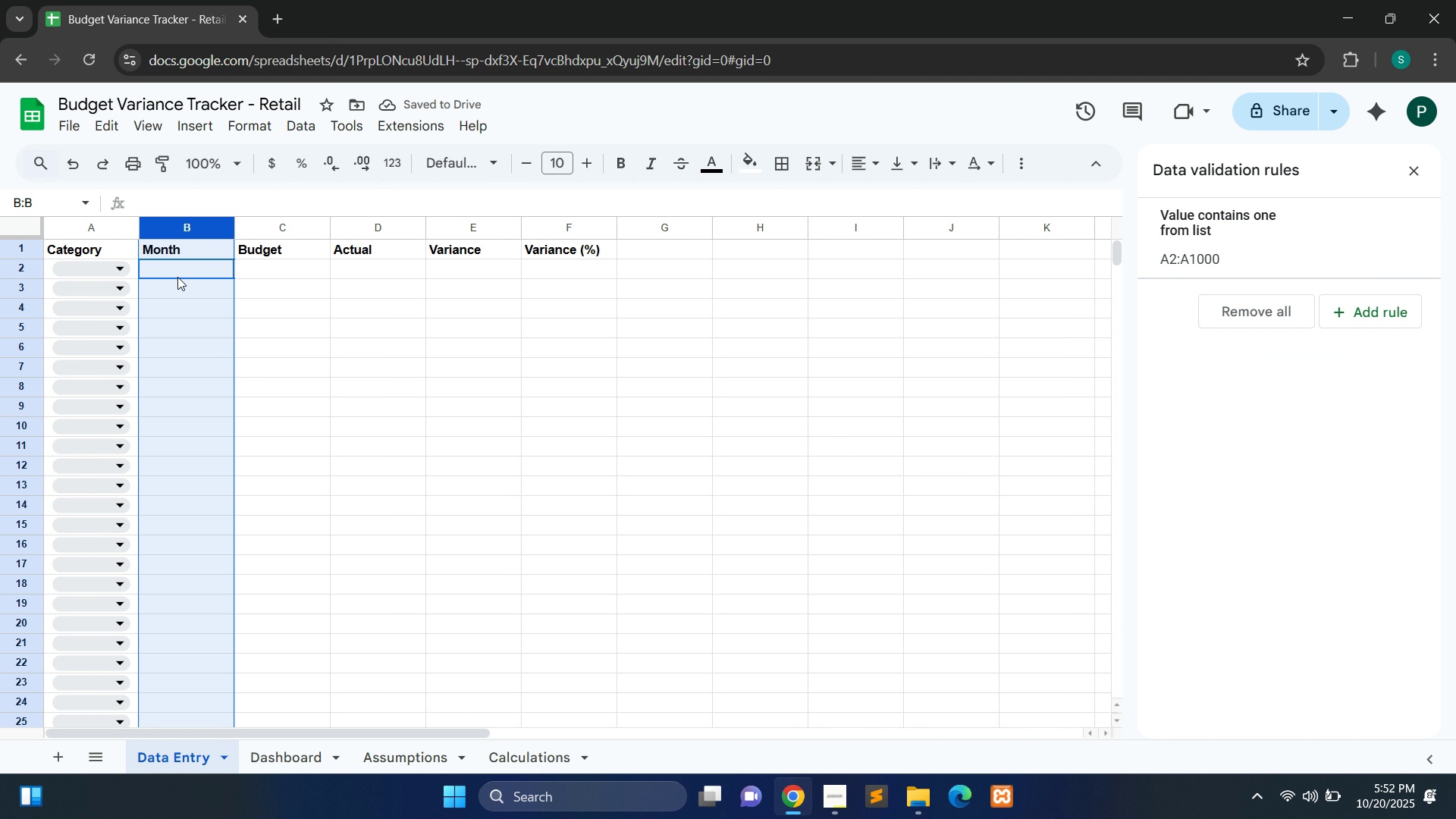 
wait(5.96)
 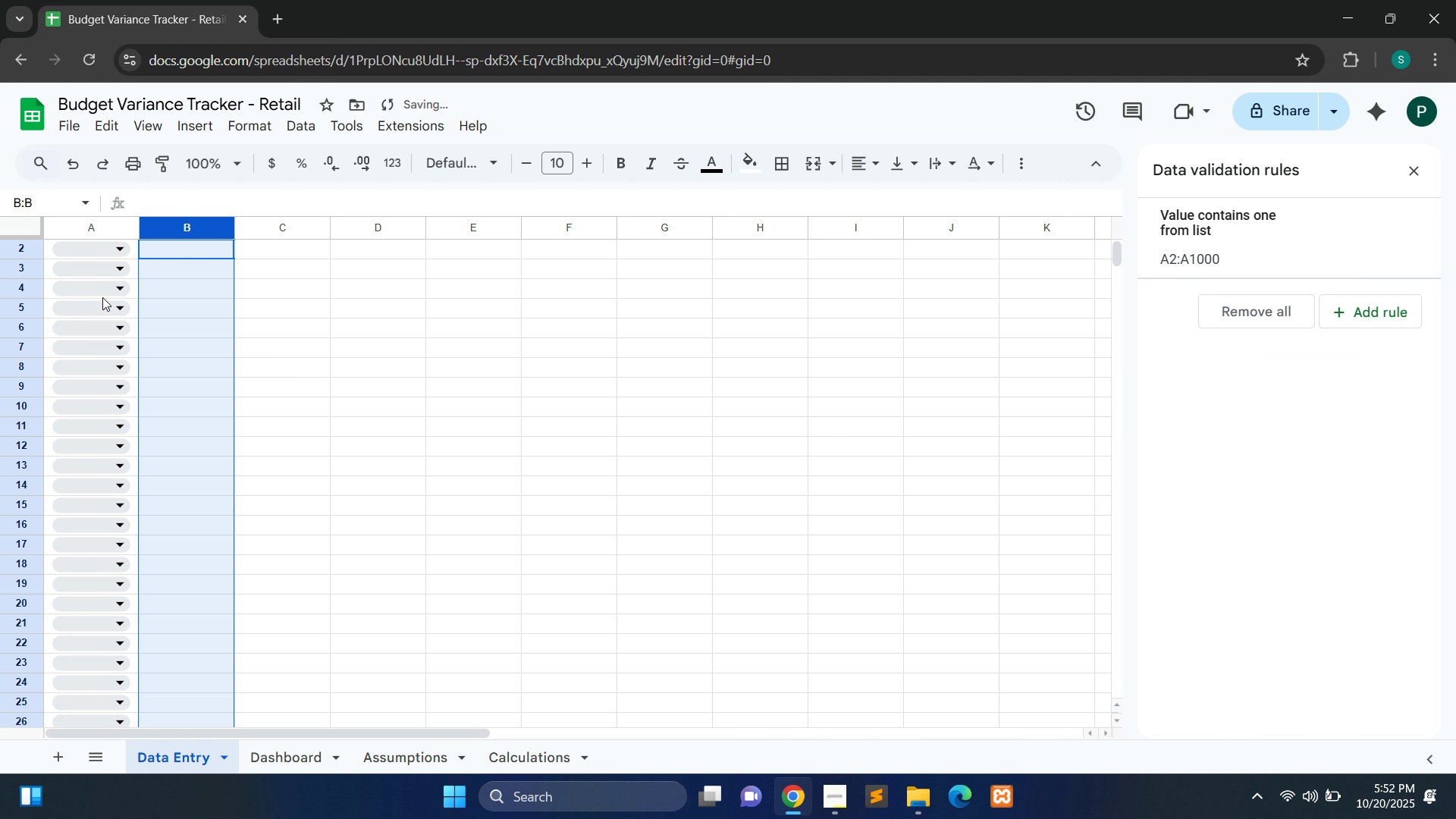 
double_click([178, 263])
 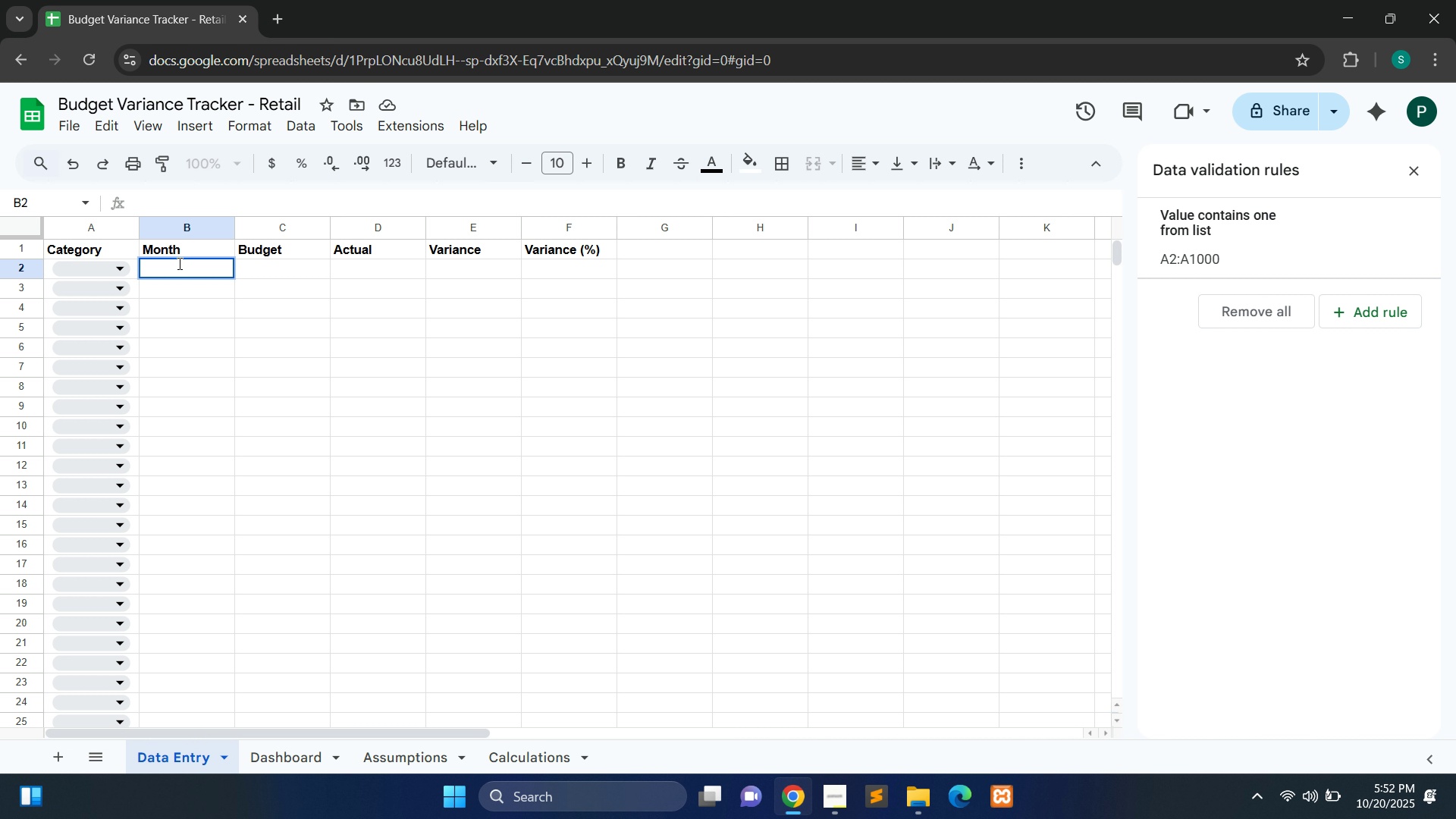 
type(201)
key(Backspace)
type(25-01)
 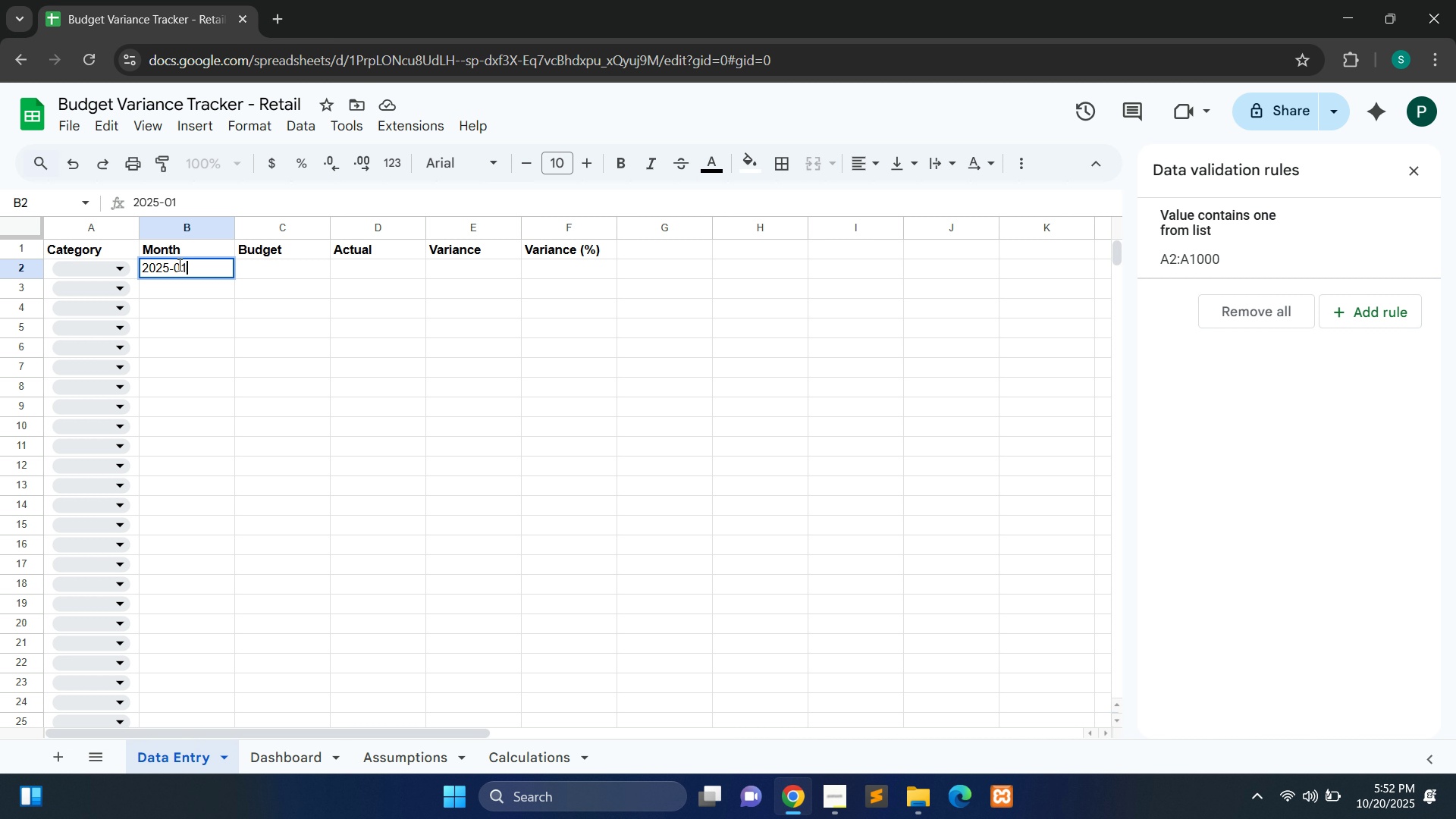 
wait(6.85)
 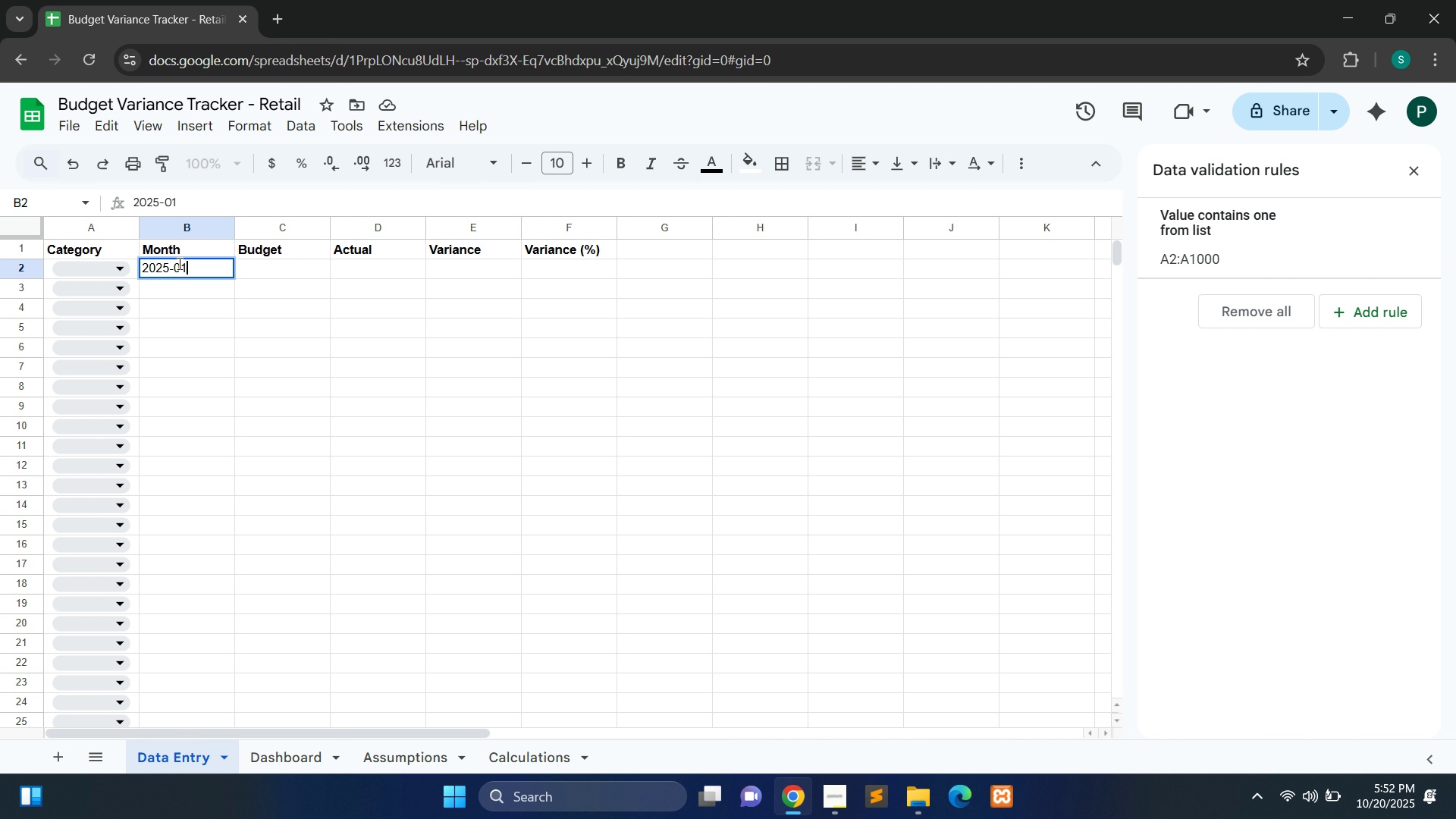 
key(Enter)
 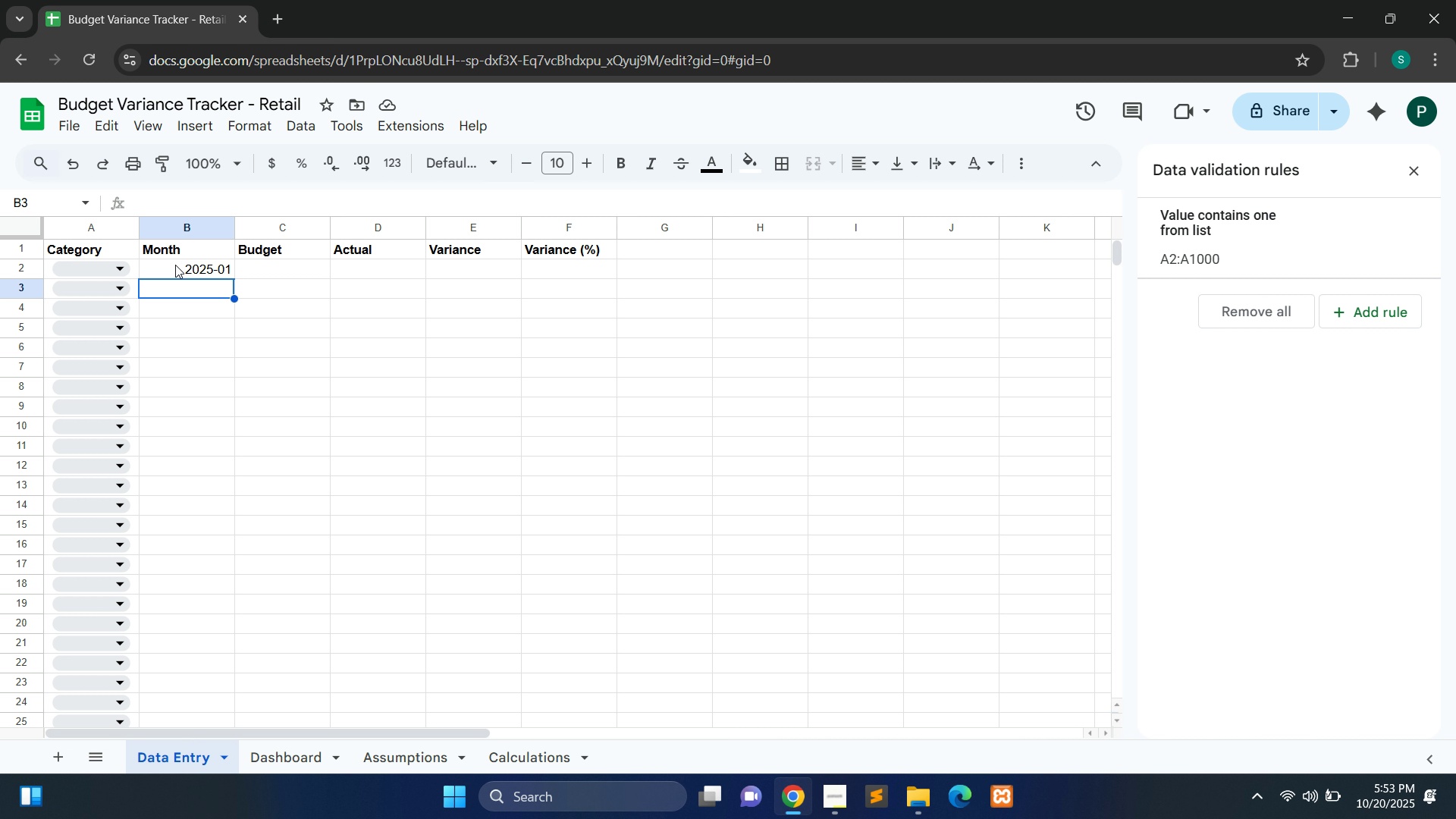 
wait(10.57)
 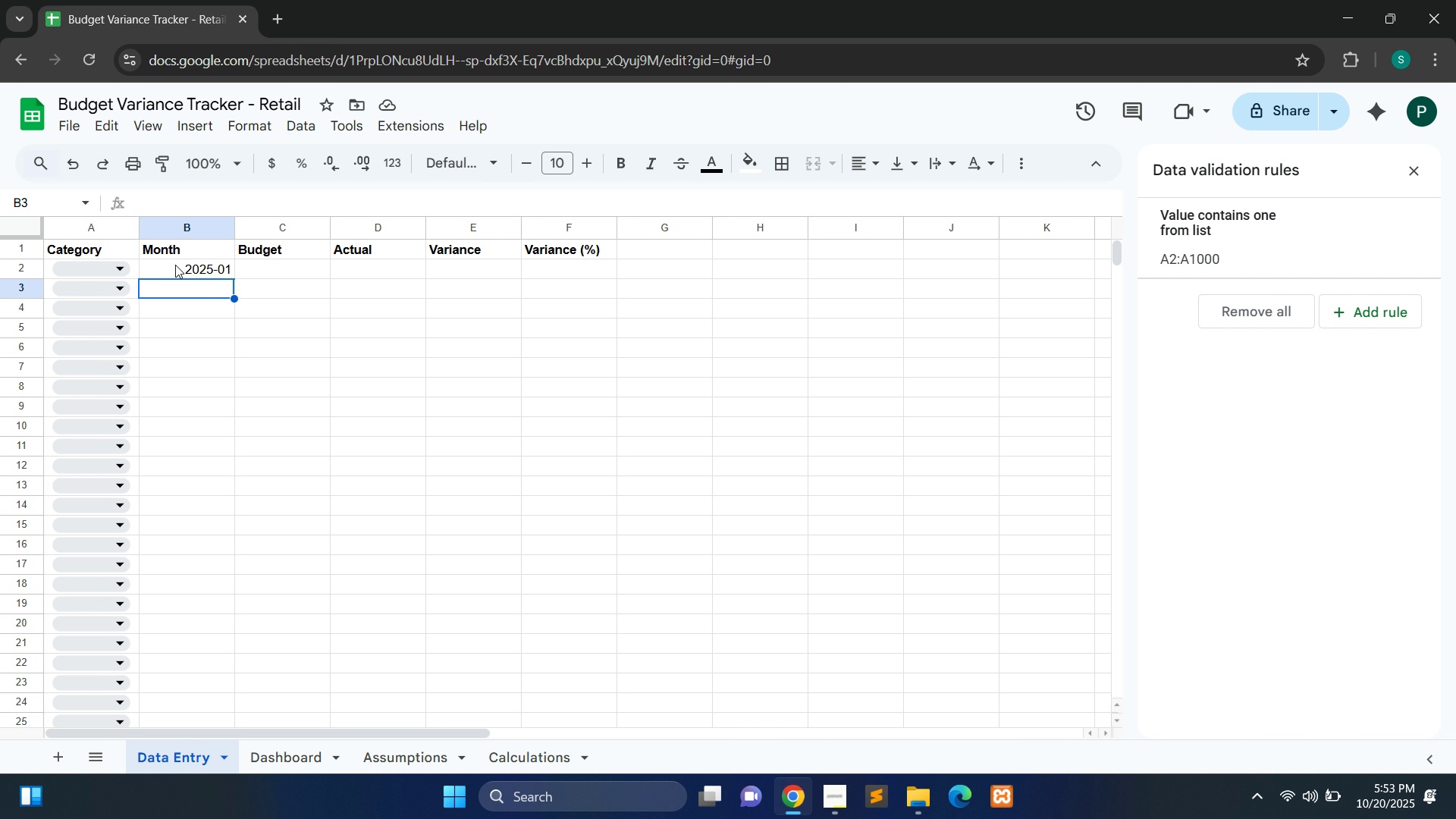 
double_click([193, 289])
 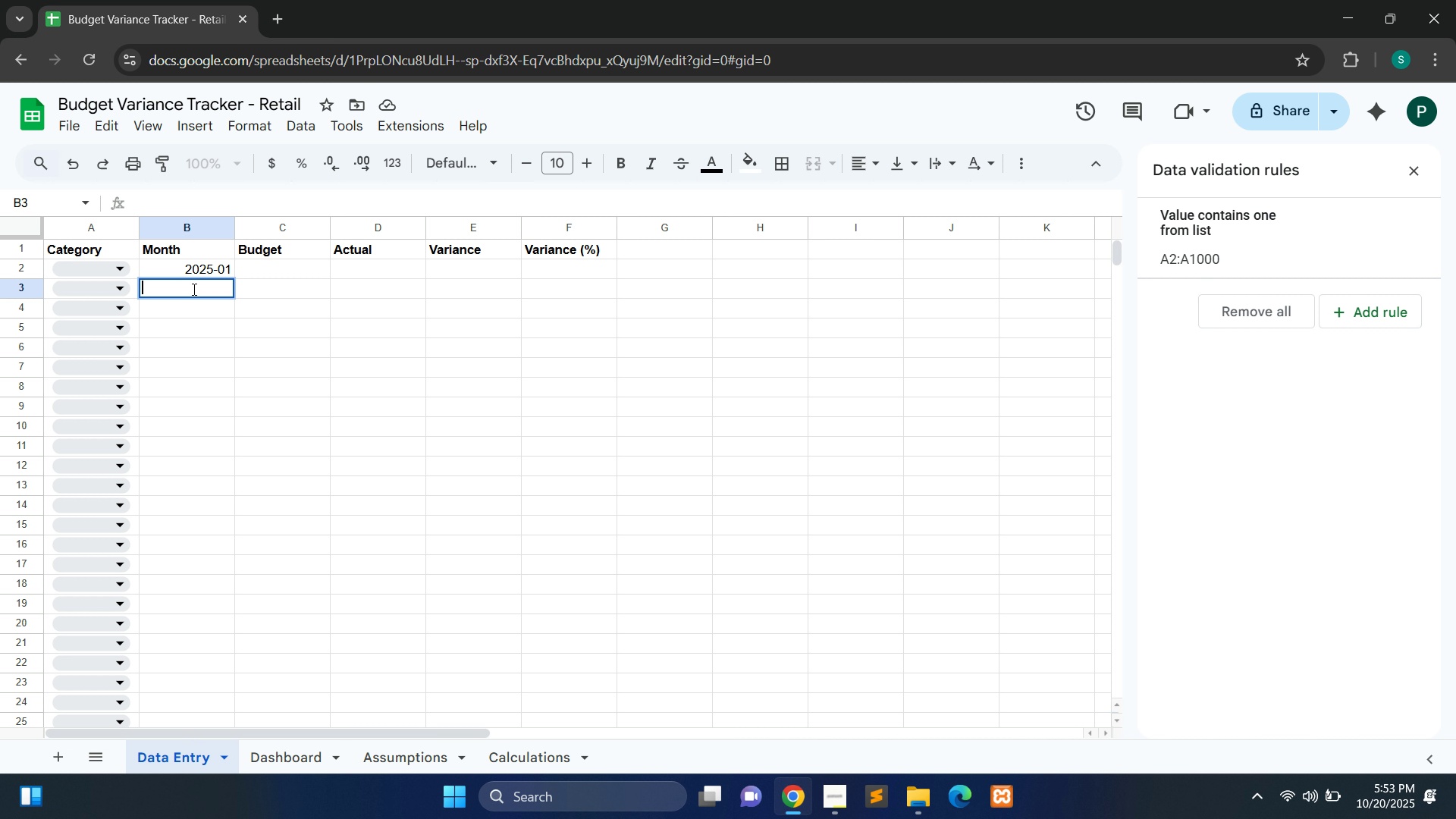 
type(1015)
key(Backspace)
key(Backspace)
key(Backspace)
key(Backspace)
type(2025-02)
 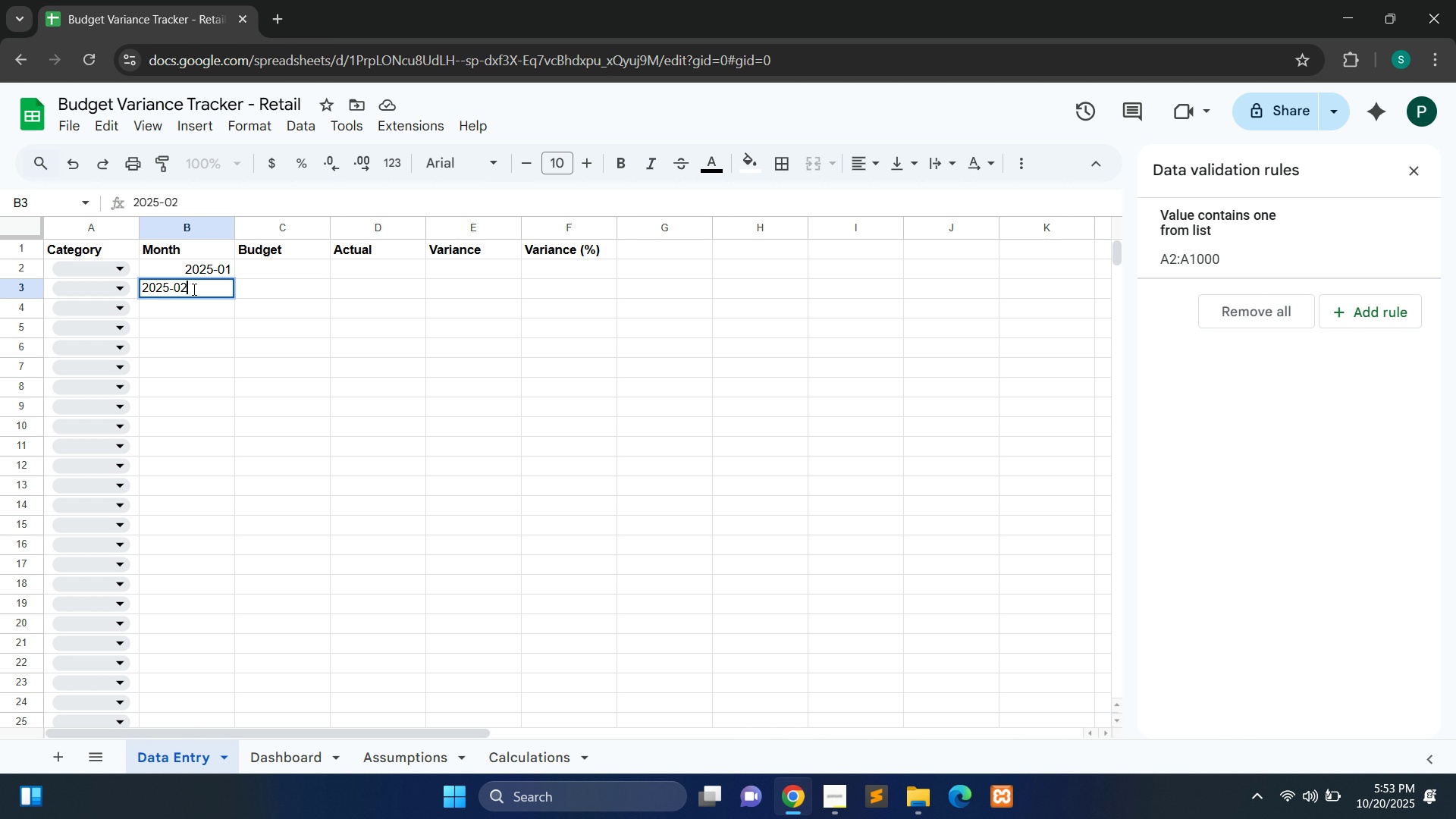 
key(Enter)
 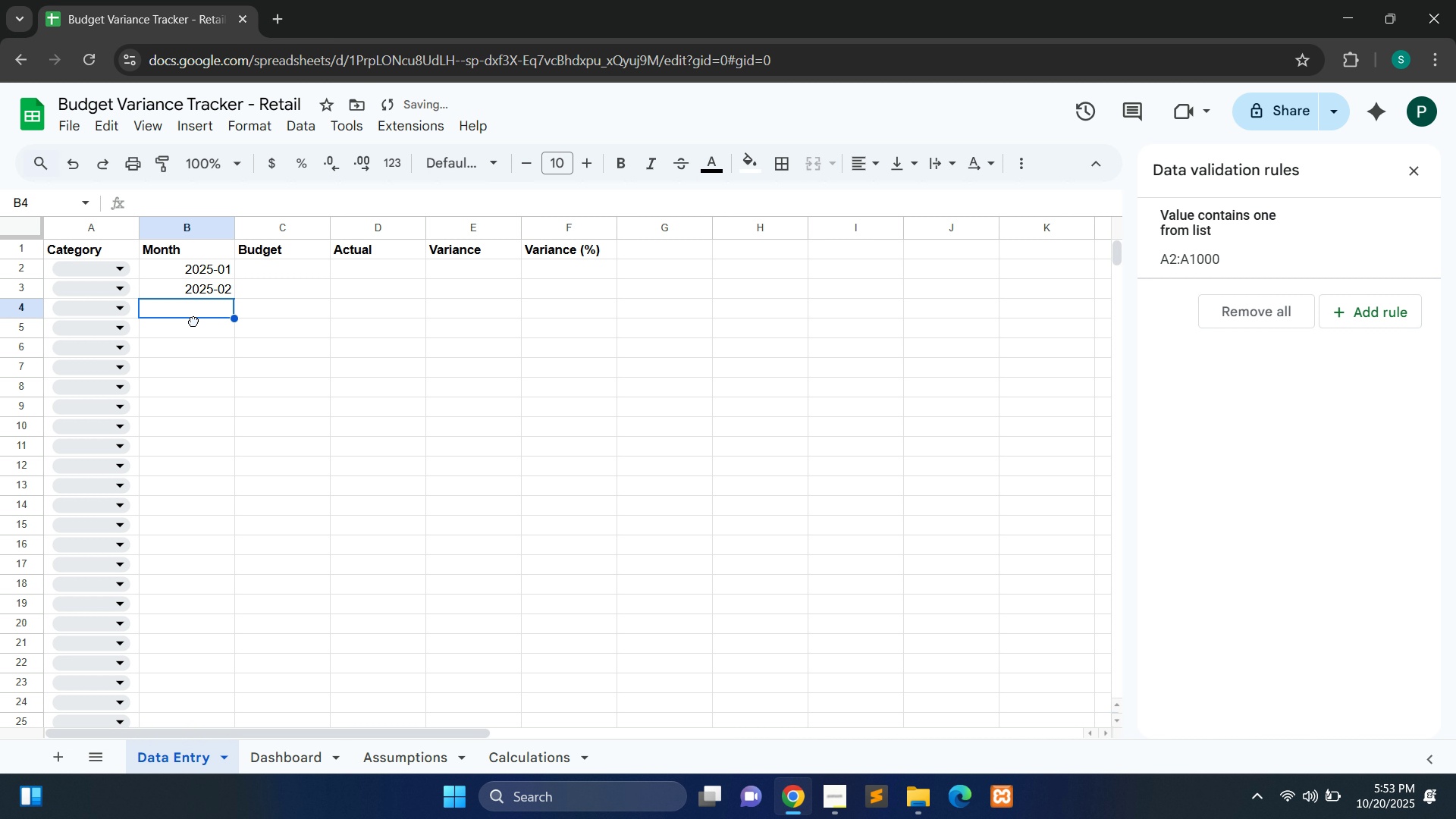 
double_click([193, 321])
 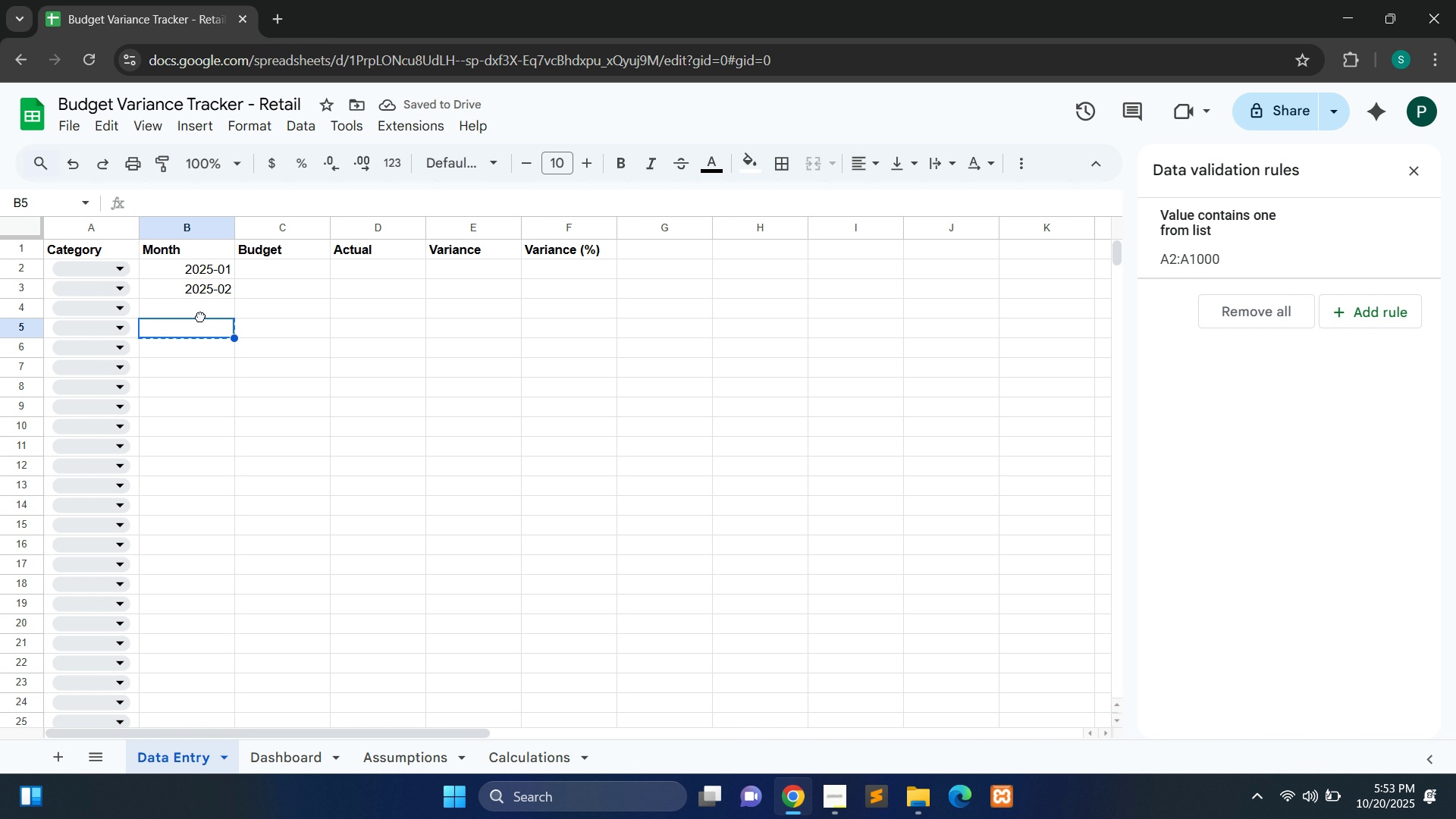 
double_click([200, 316])
 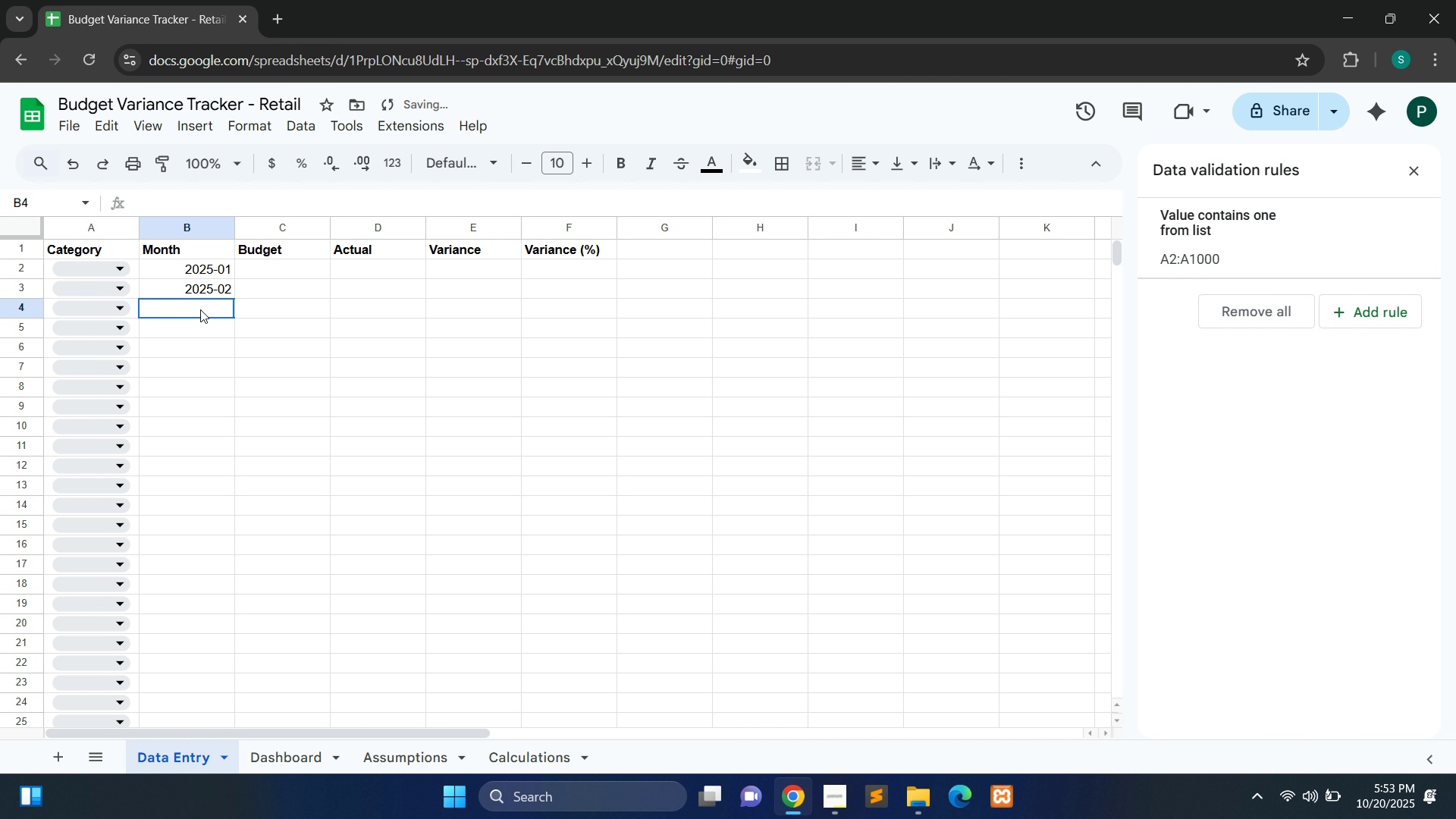 
double_click([200, 309])
 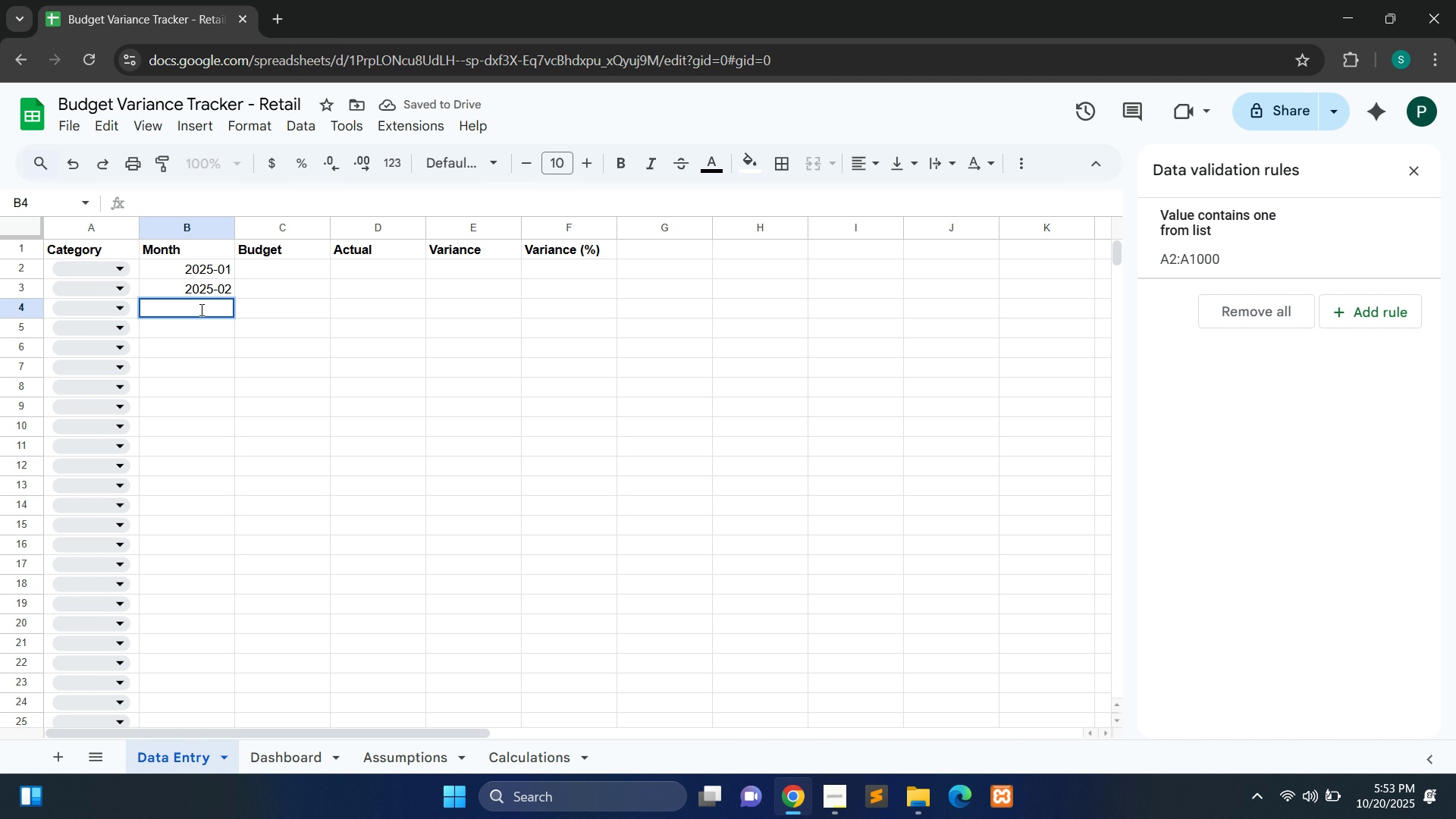 
type(2025-03)
 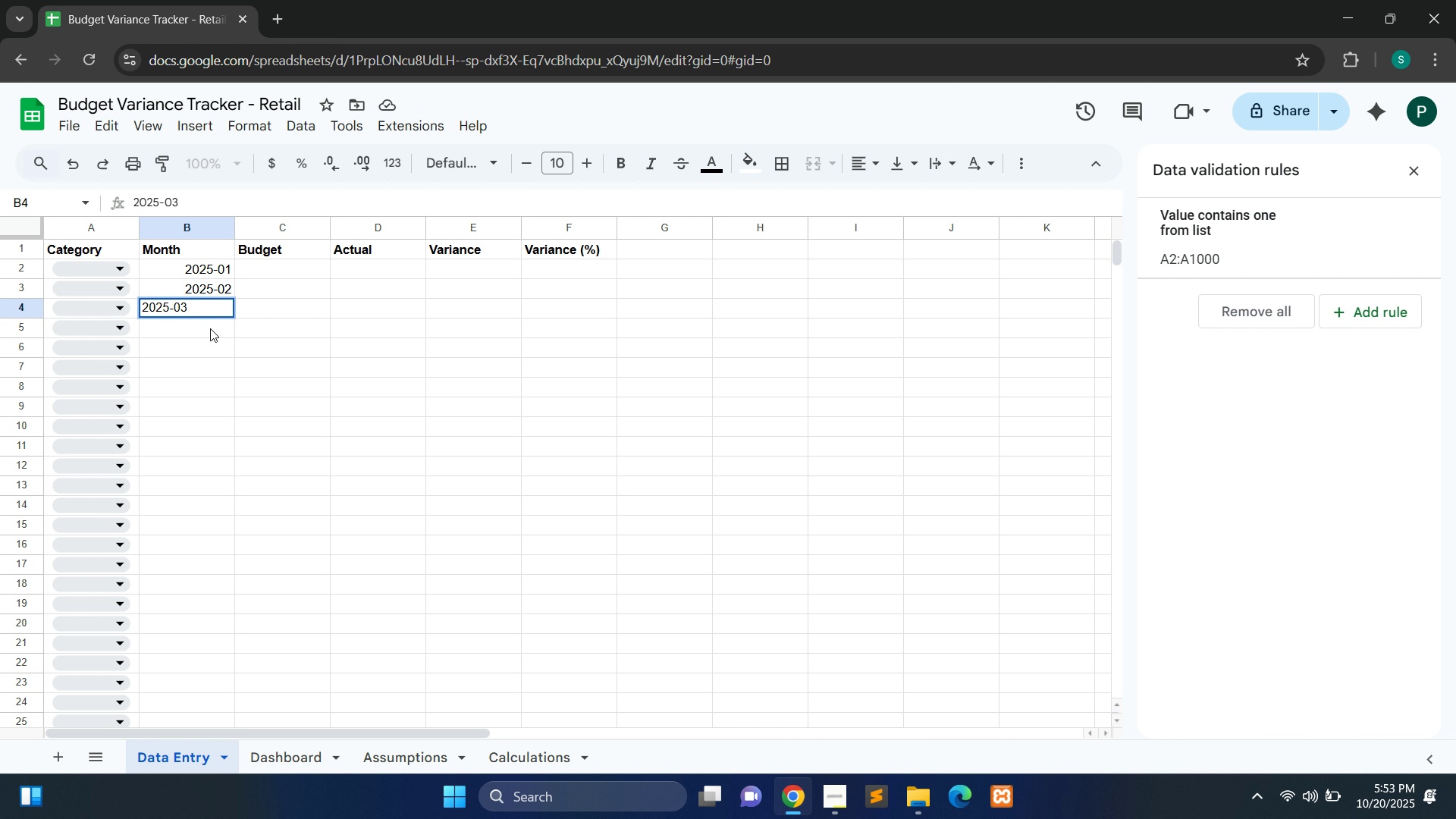 
left_click([210, 328])
 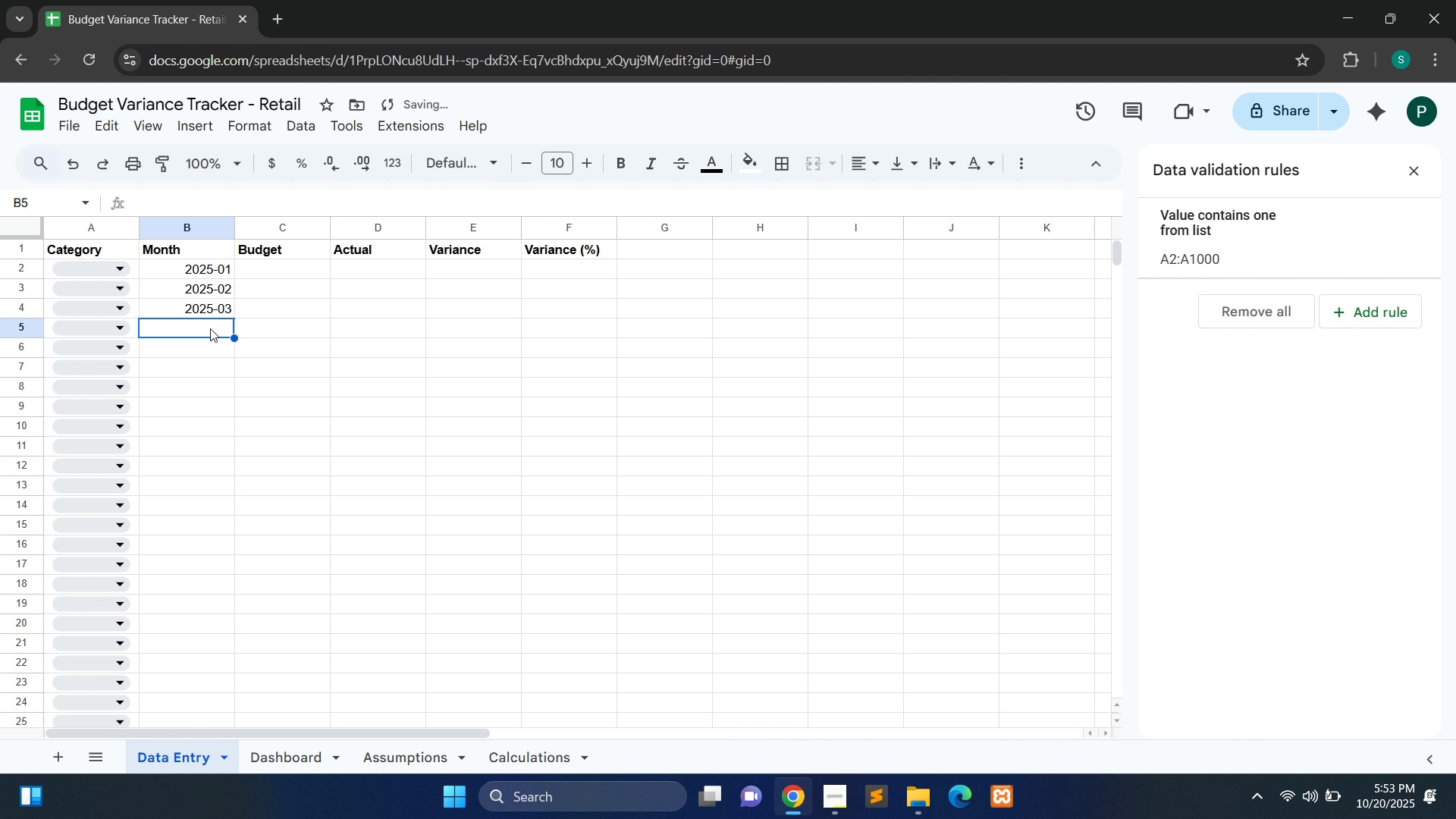 
double_click([210, 328])
 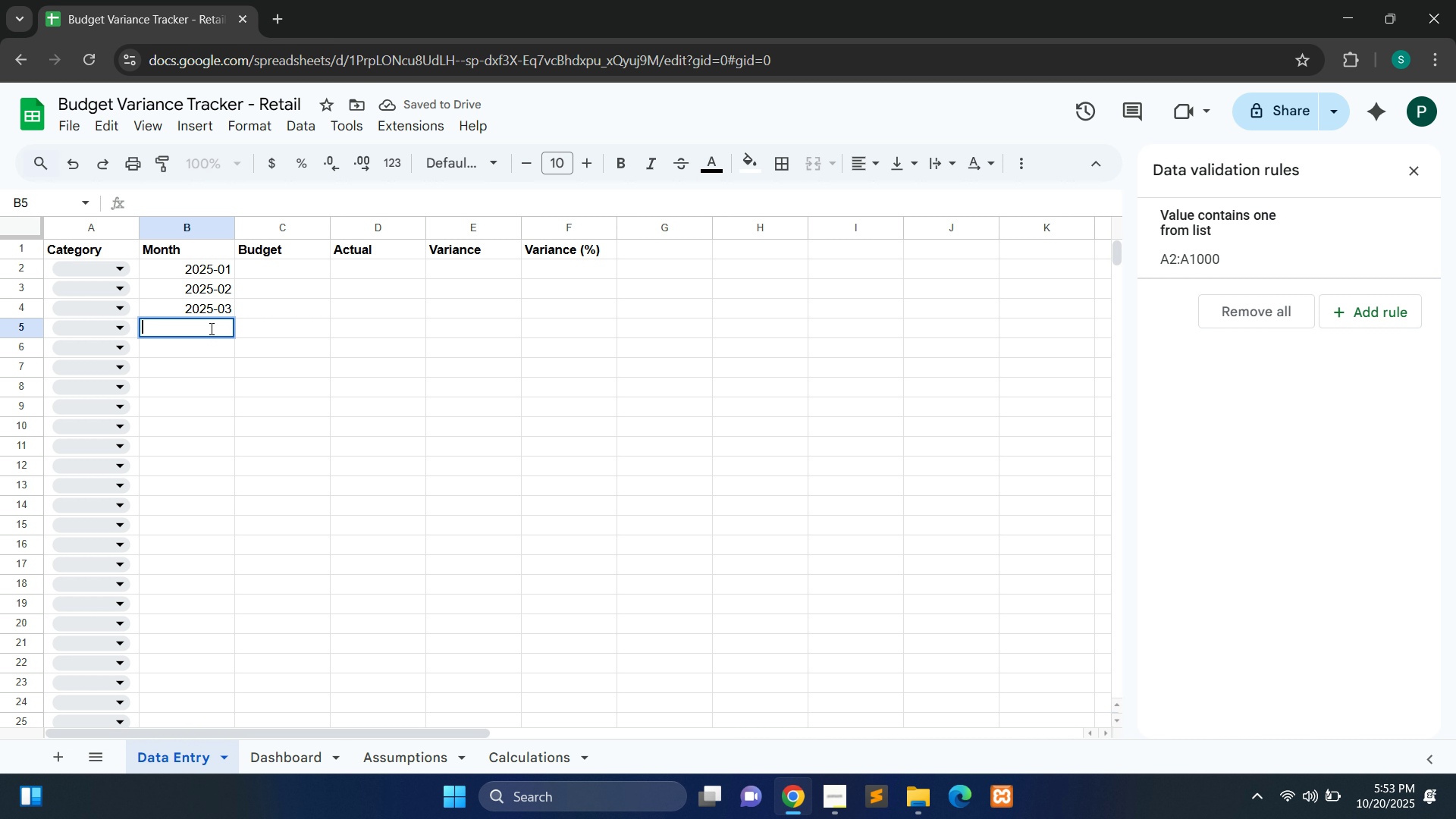 
type(2025-04)
 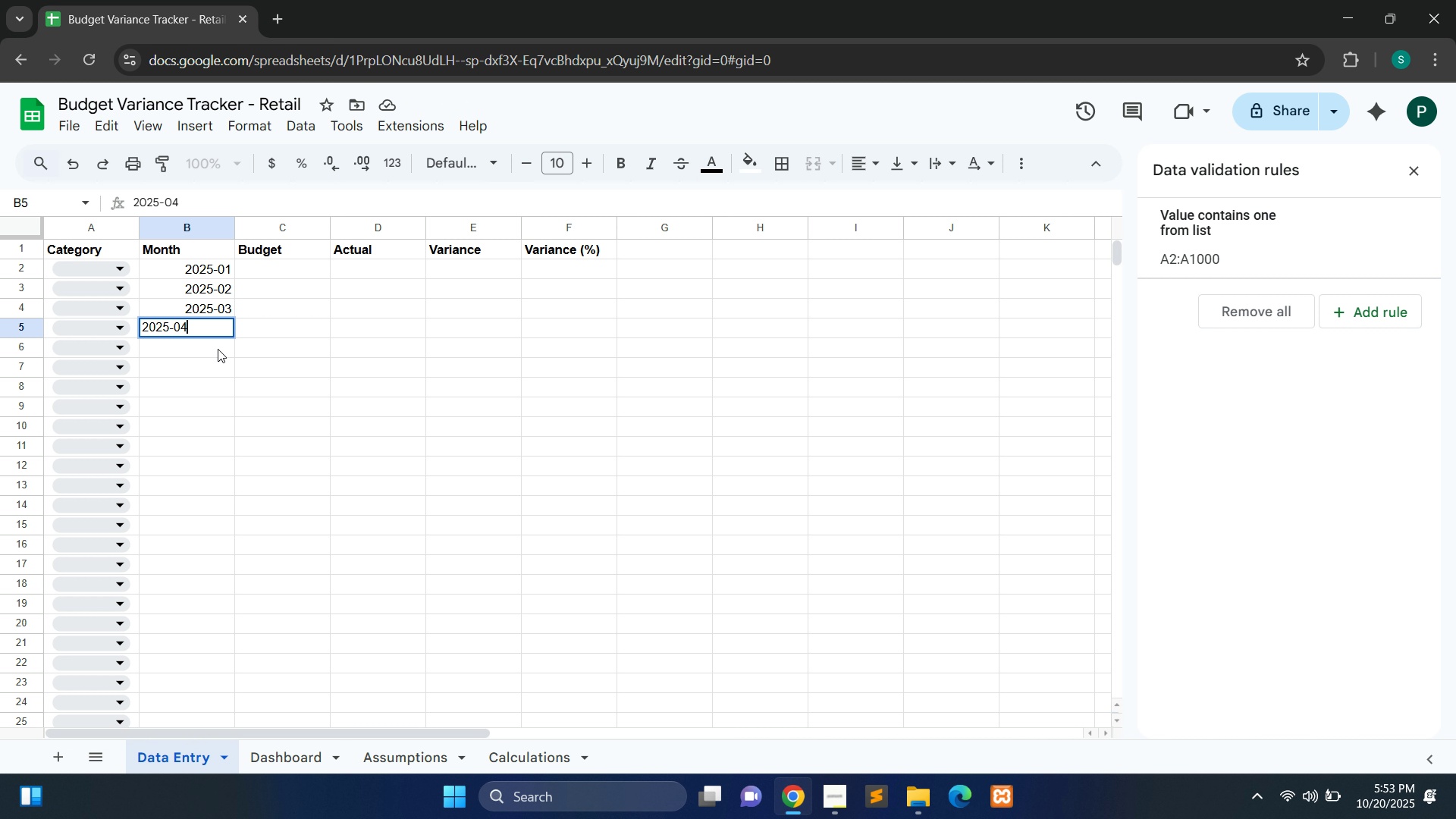 
left_click([218, 349])
 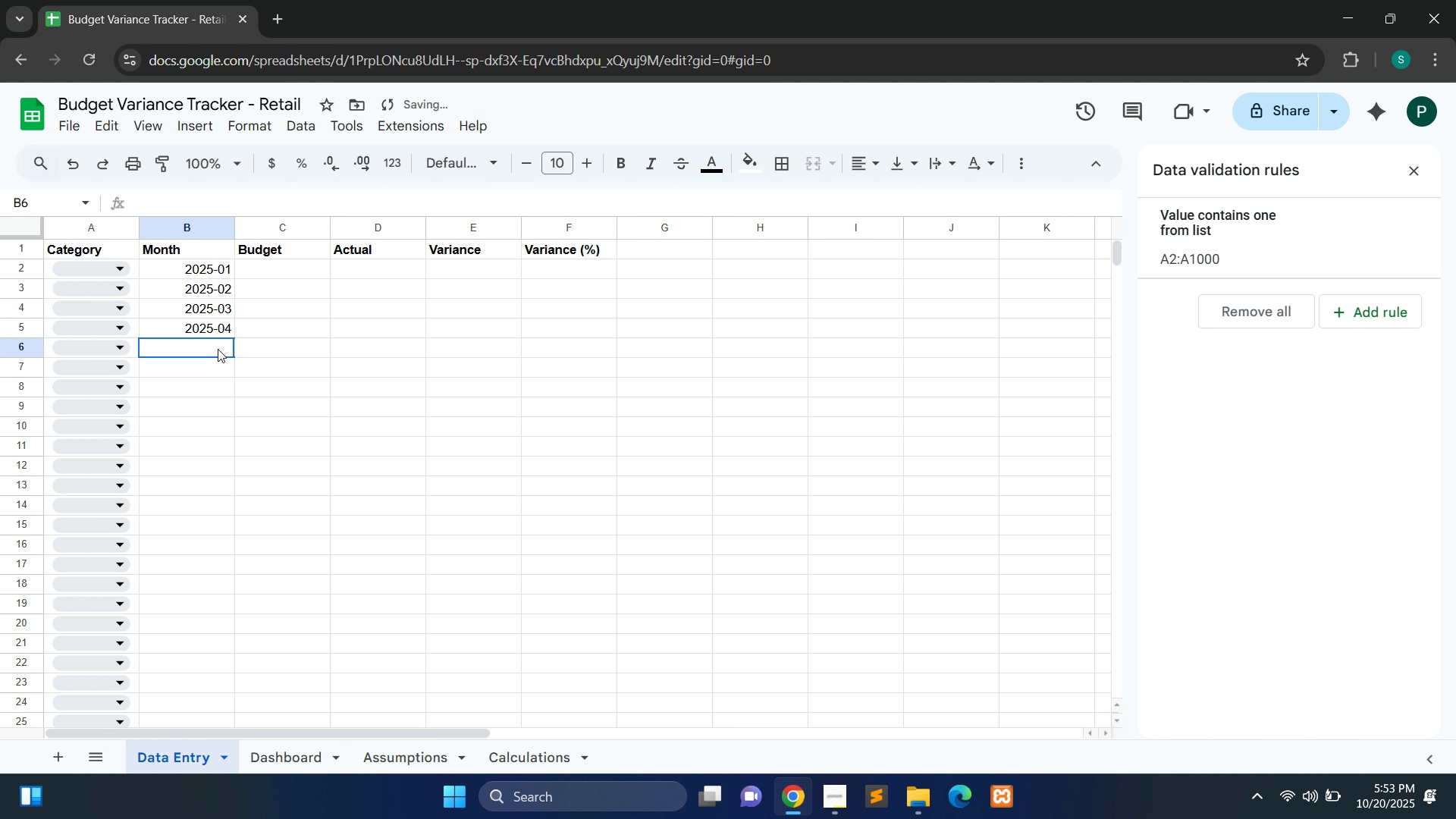 
double_click([218, 349])
 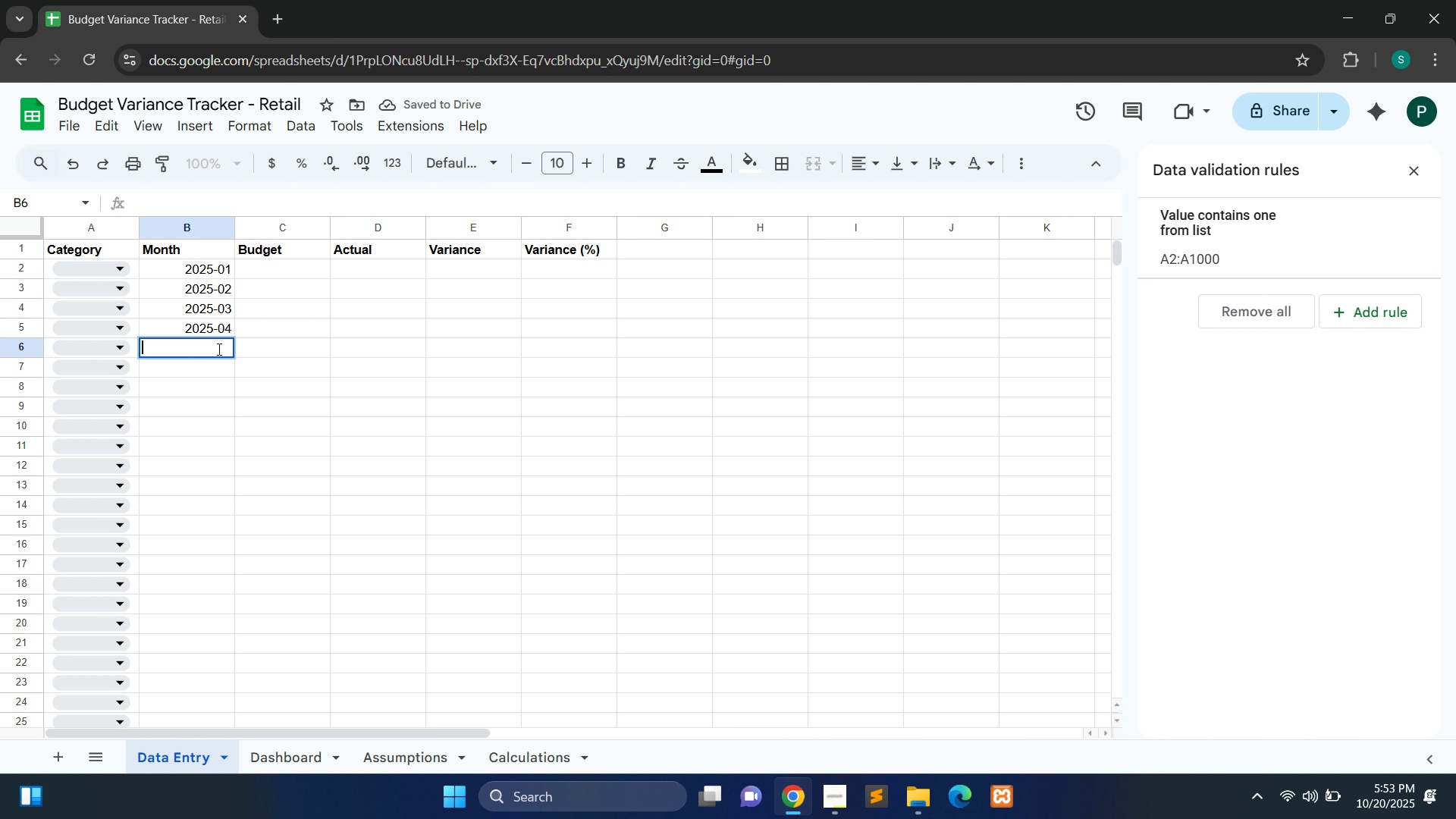 
type(2025-06)
key(Backspace)
type(5)
 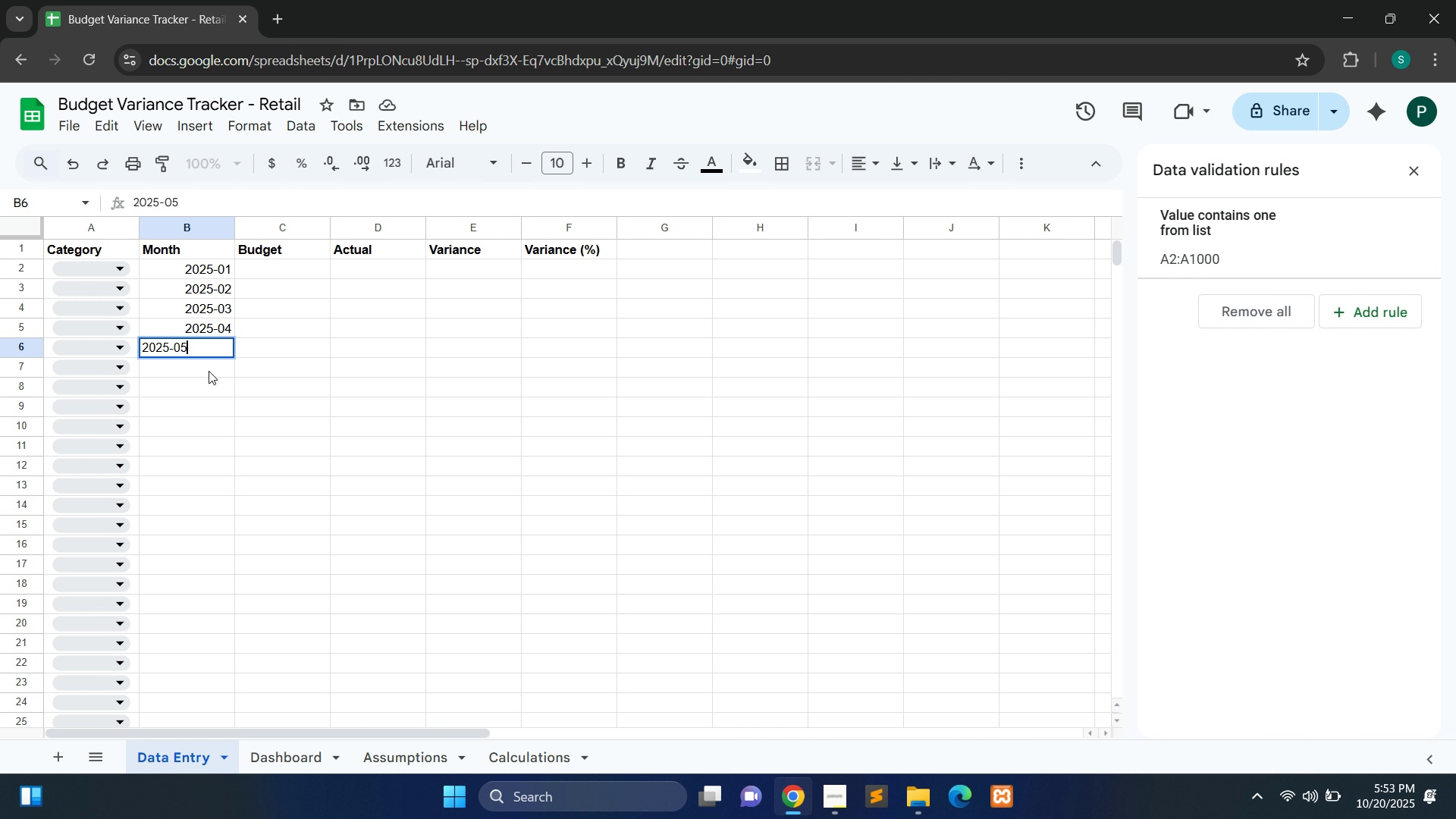 
left_click([209, 371])
 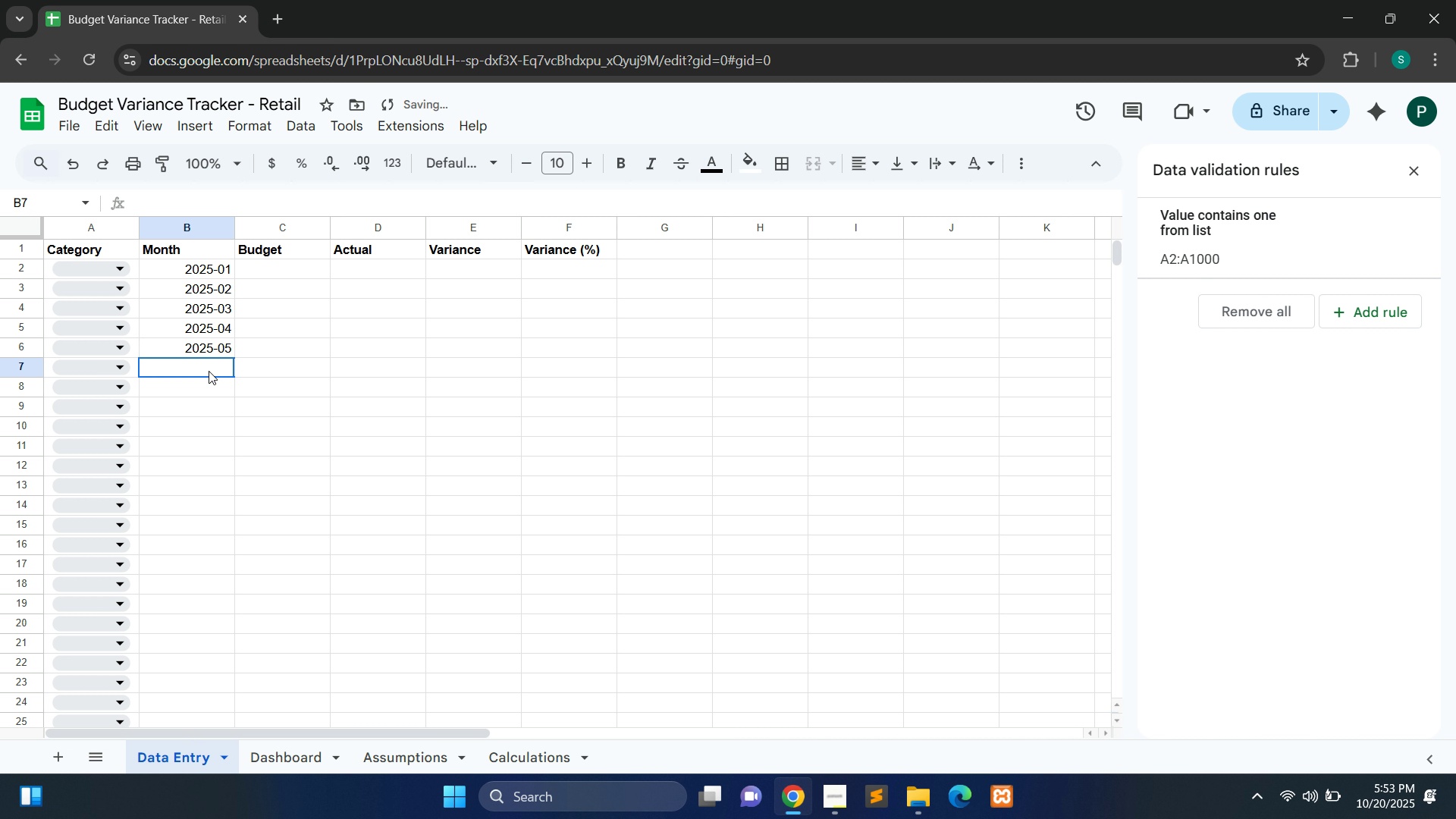 
double_click([209, 371])
 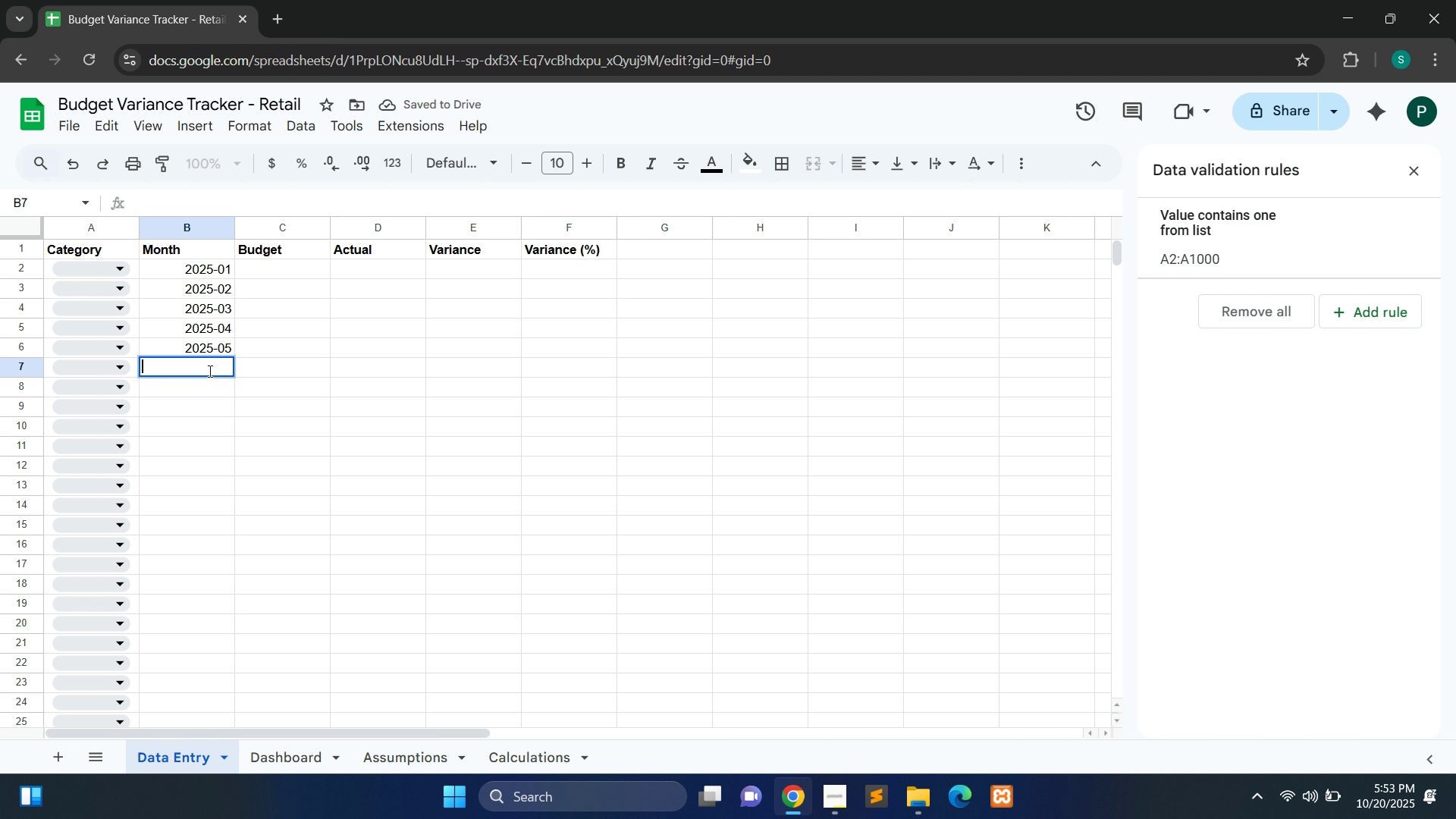 
type(2025-07)
key(Backspace)
type(6)
 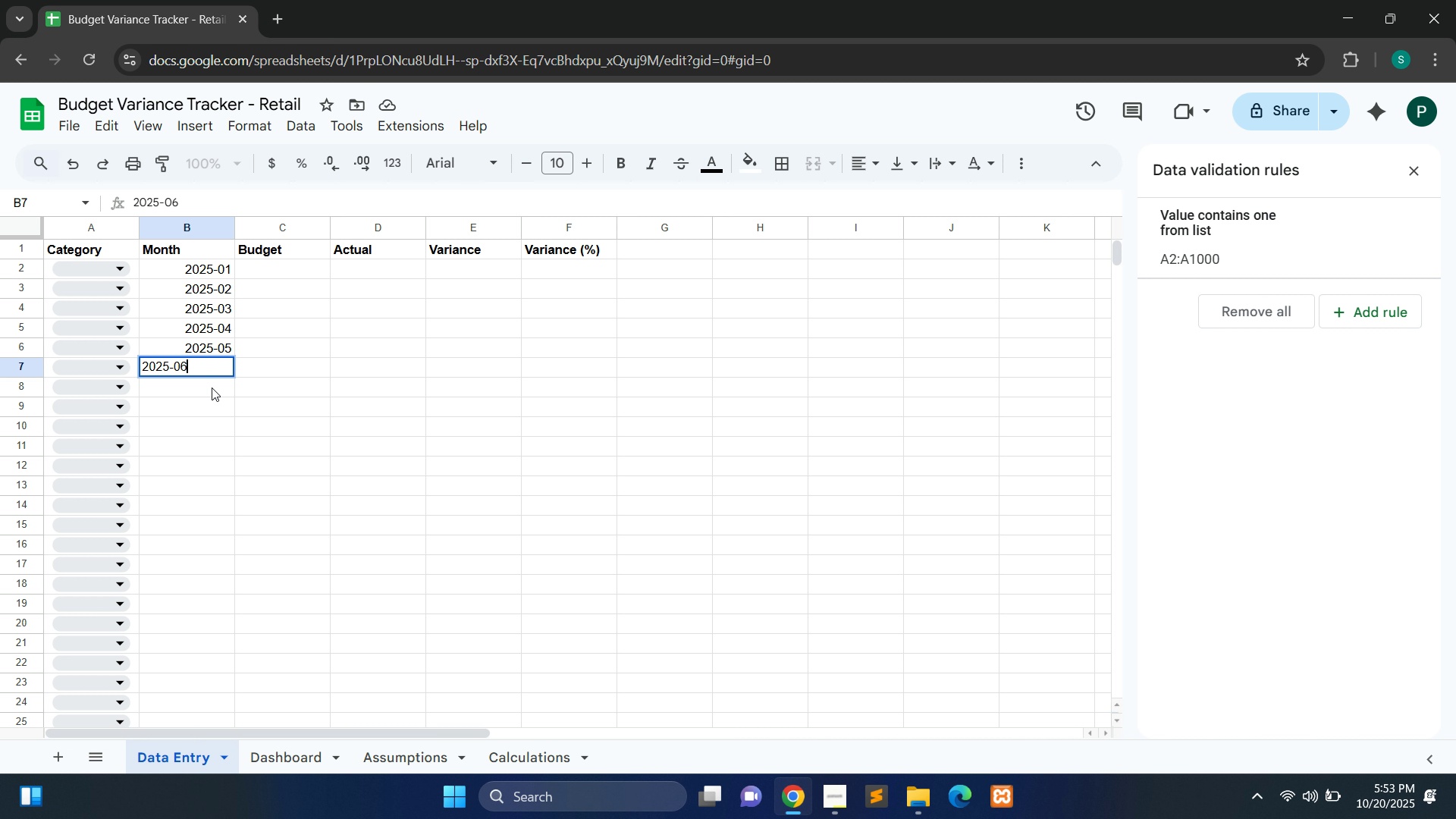 
left_click([212, 388])
 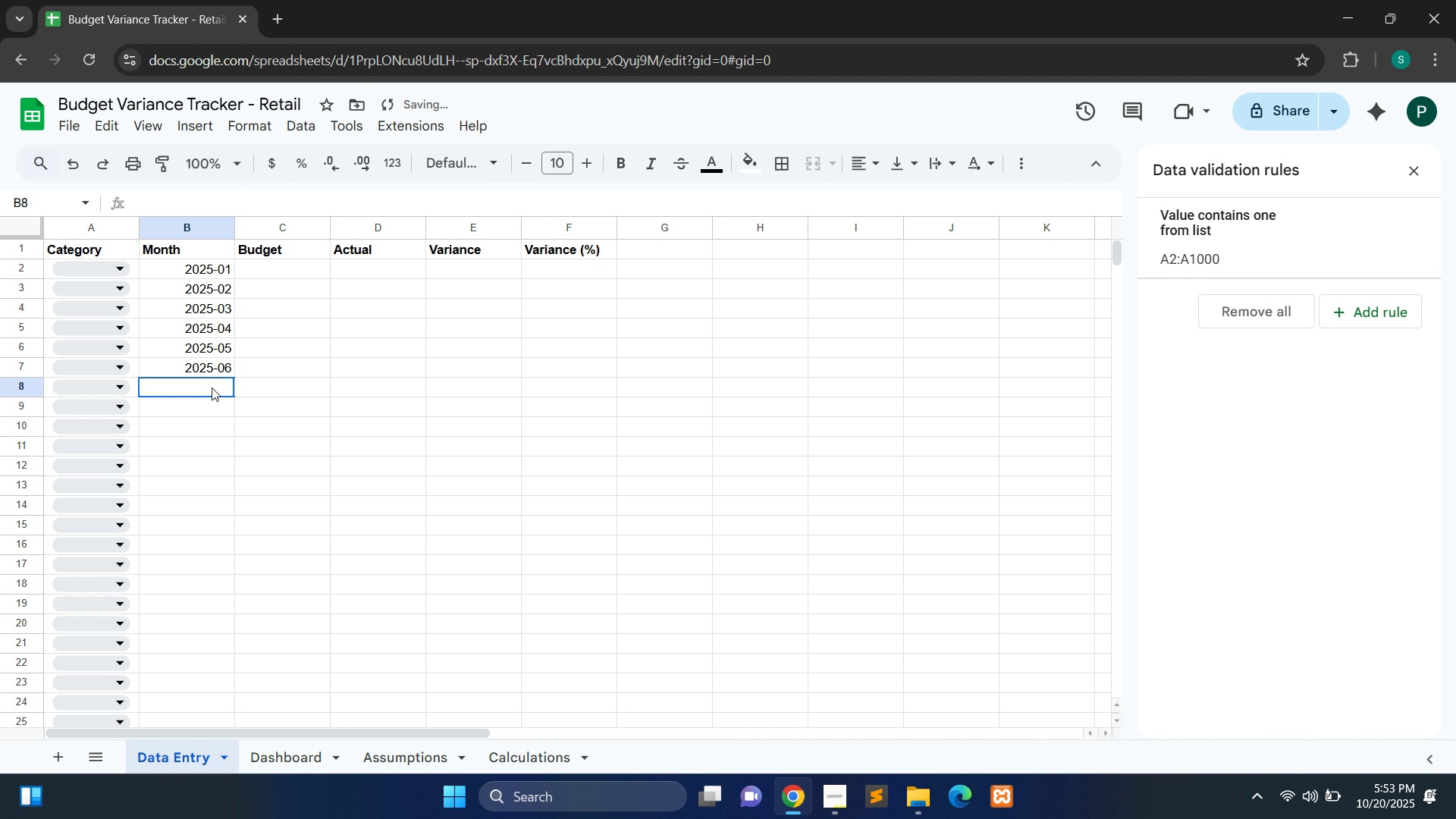 
double_click([212, 388])
 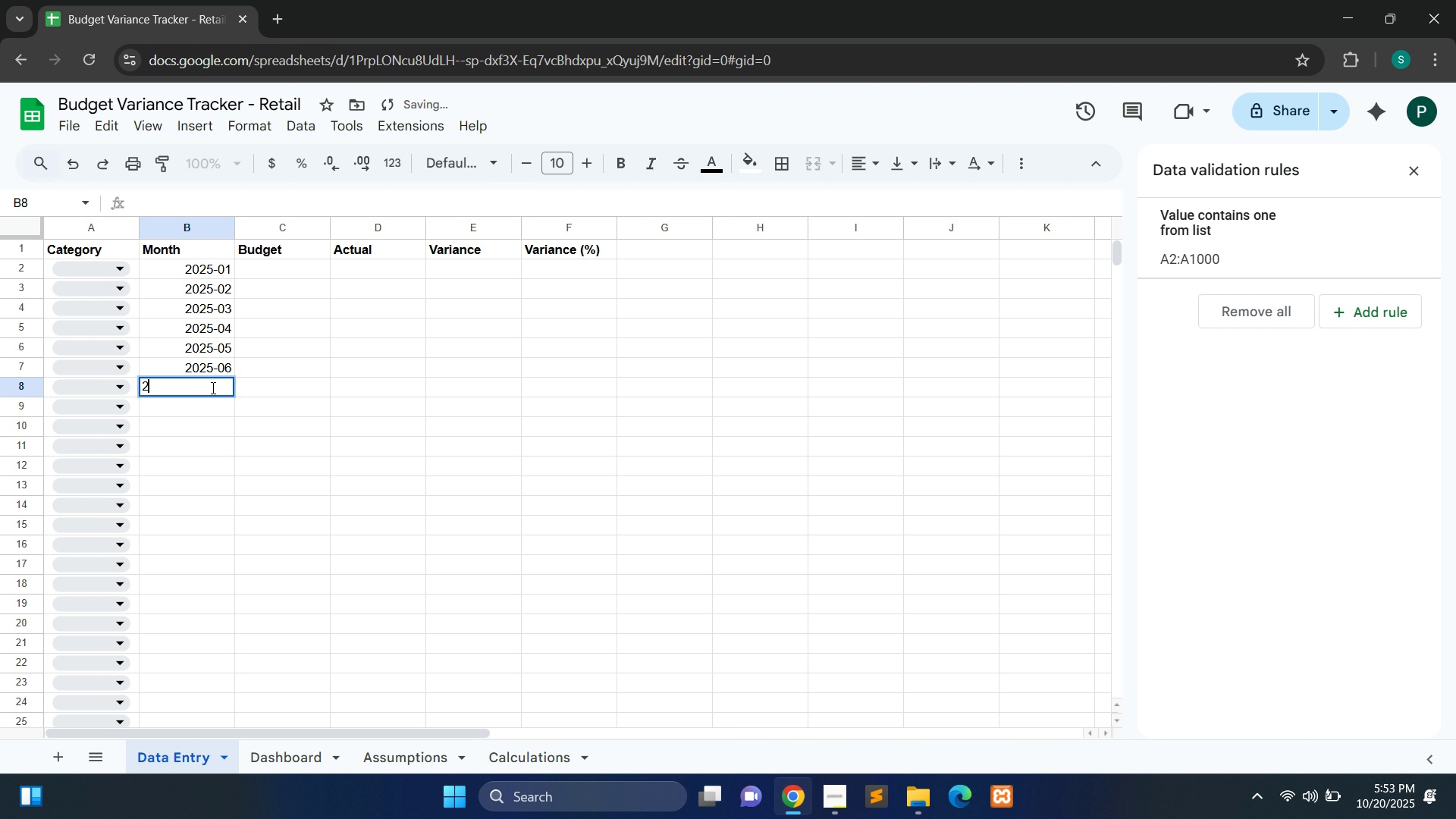 
type(2025-07)
 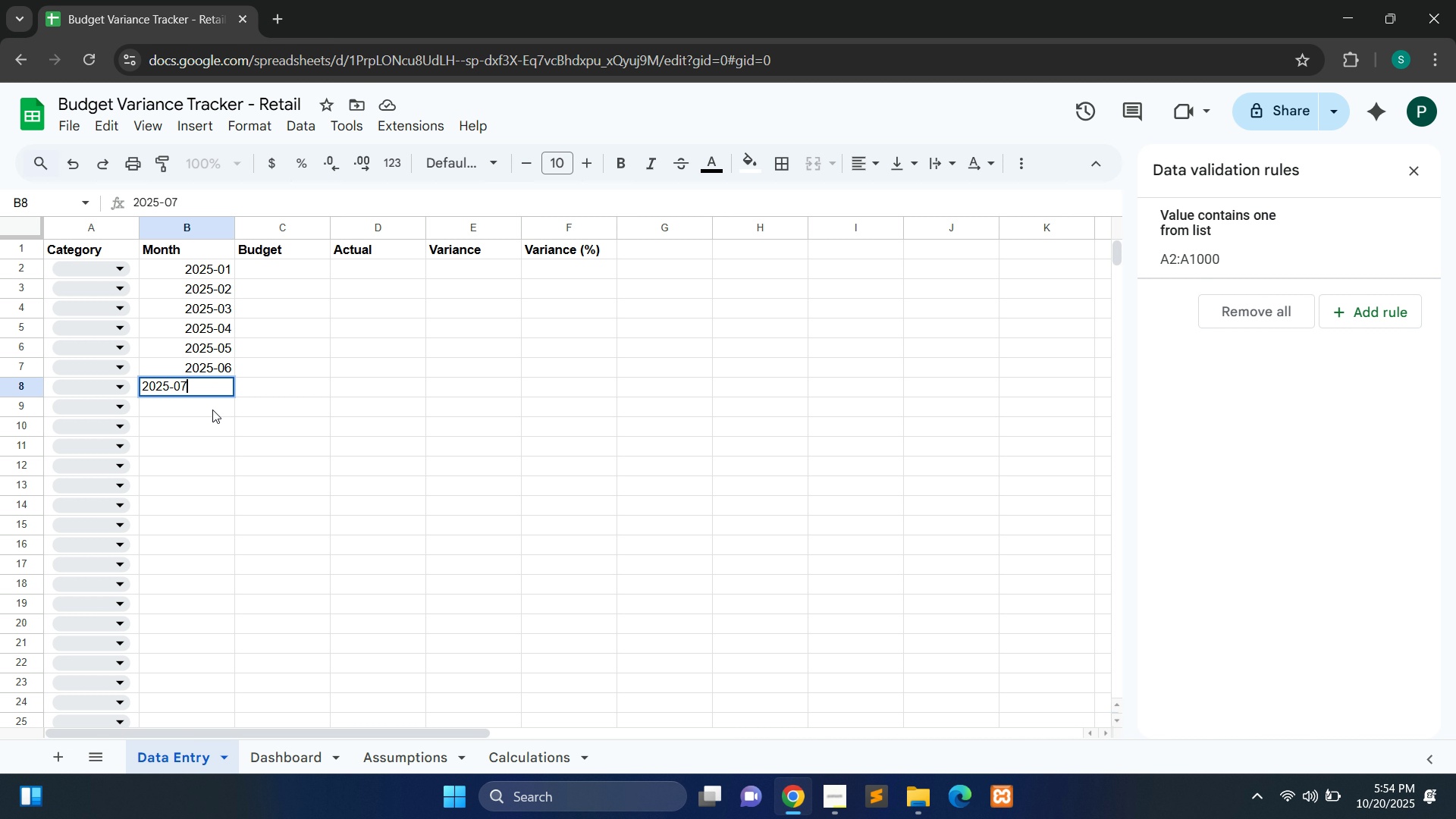 
left_click([212, 410])
 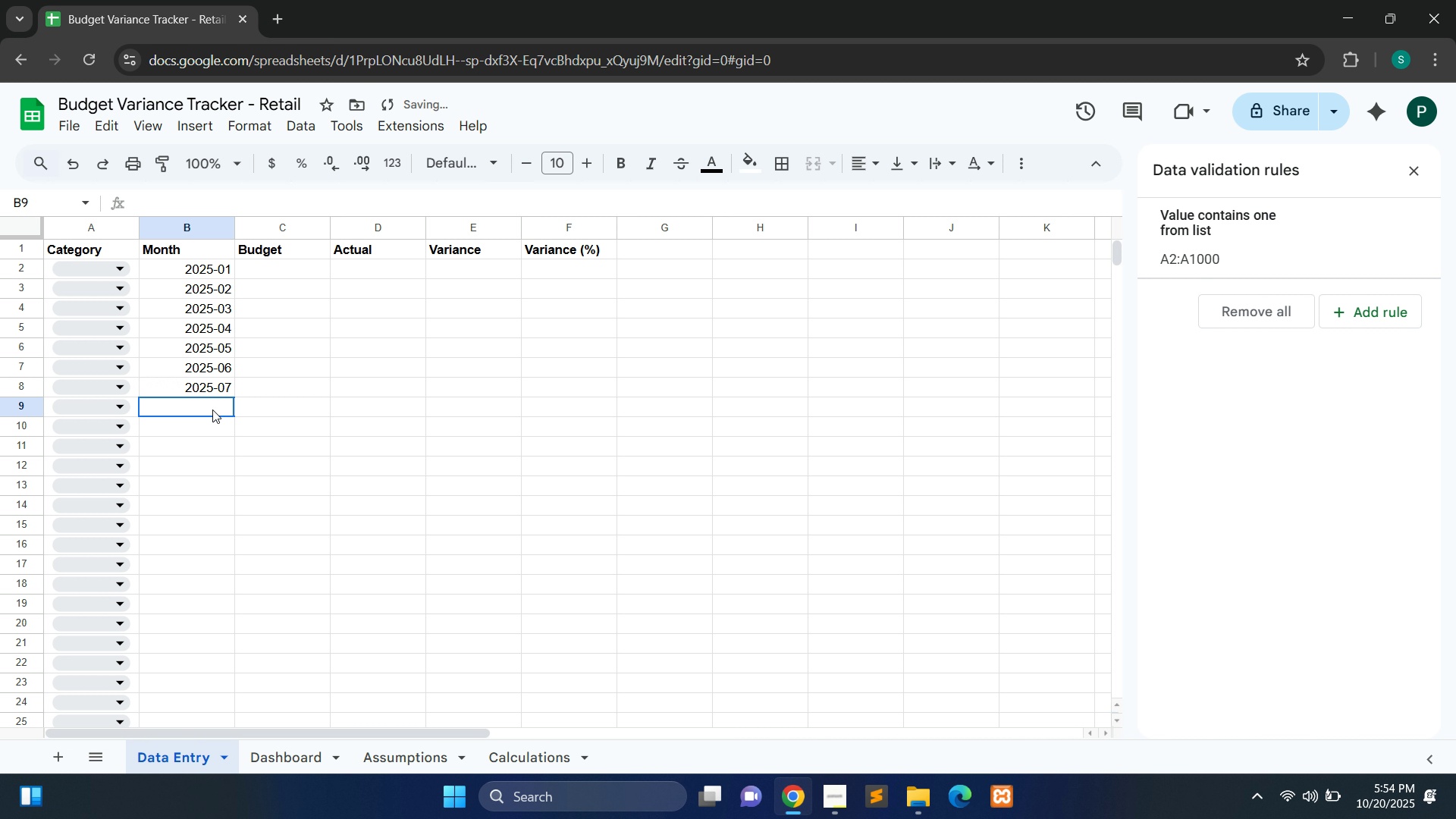 
double_click([212, 410])
 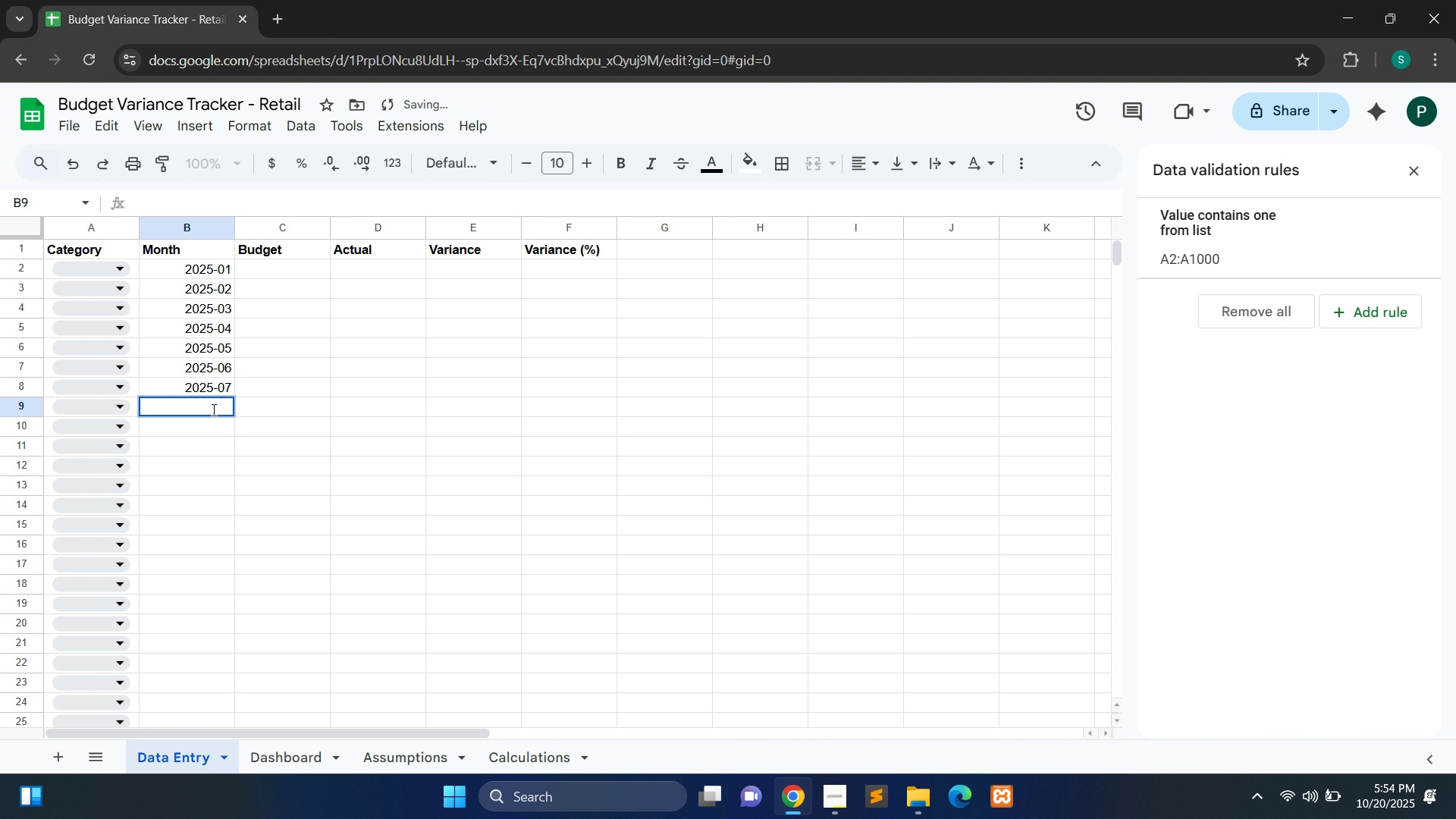 
type(2025-08)
 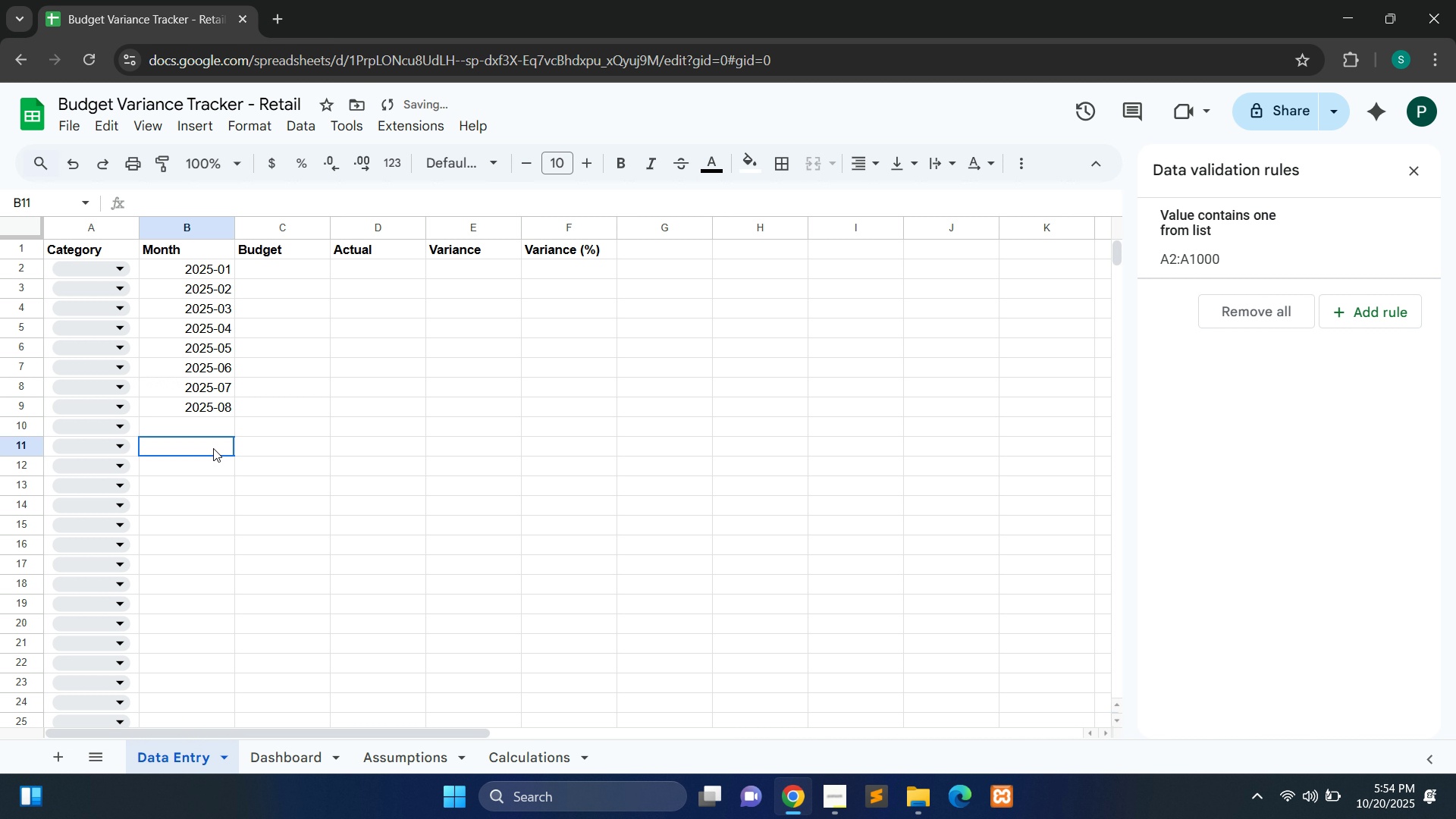 
left_click([213, 448])
 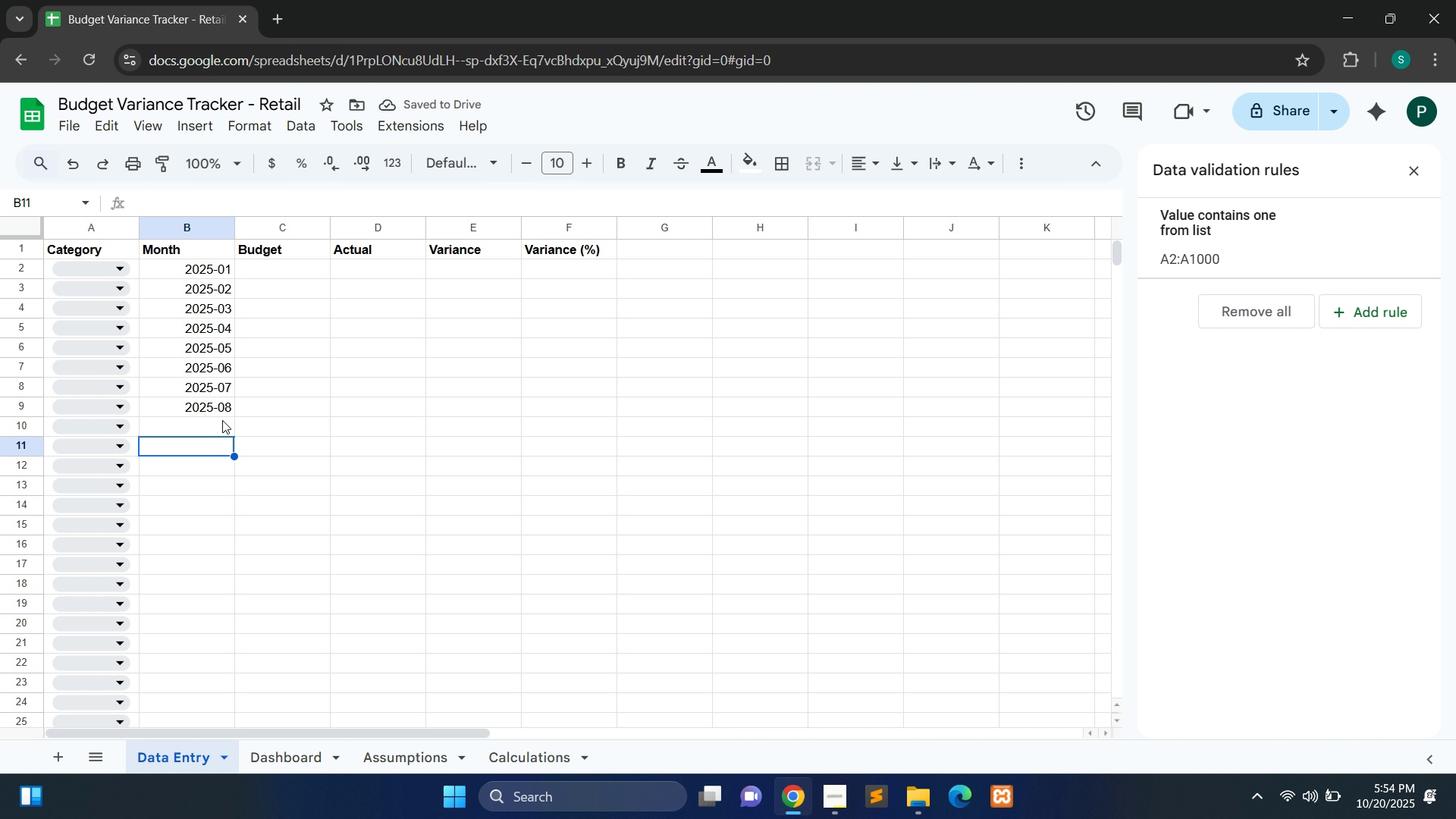 
double_click([222, 422])
 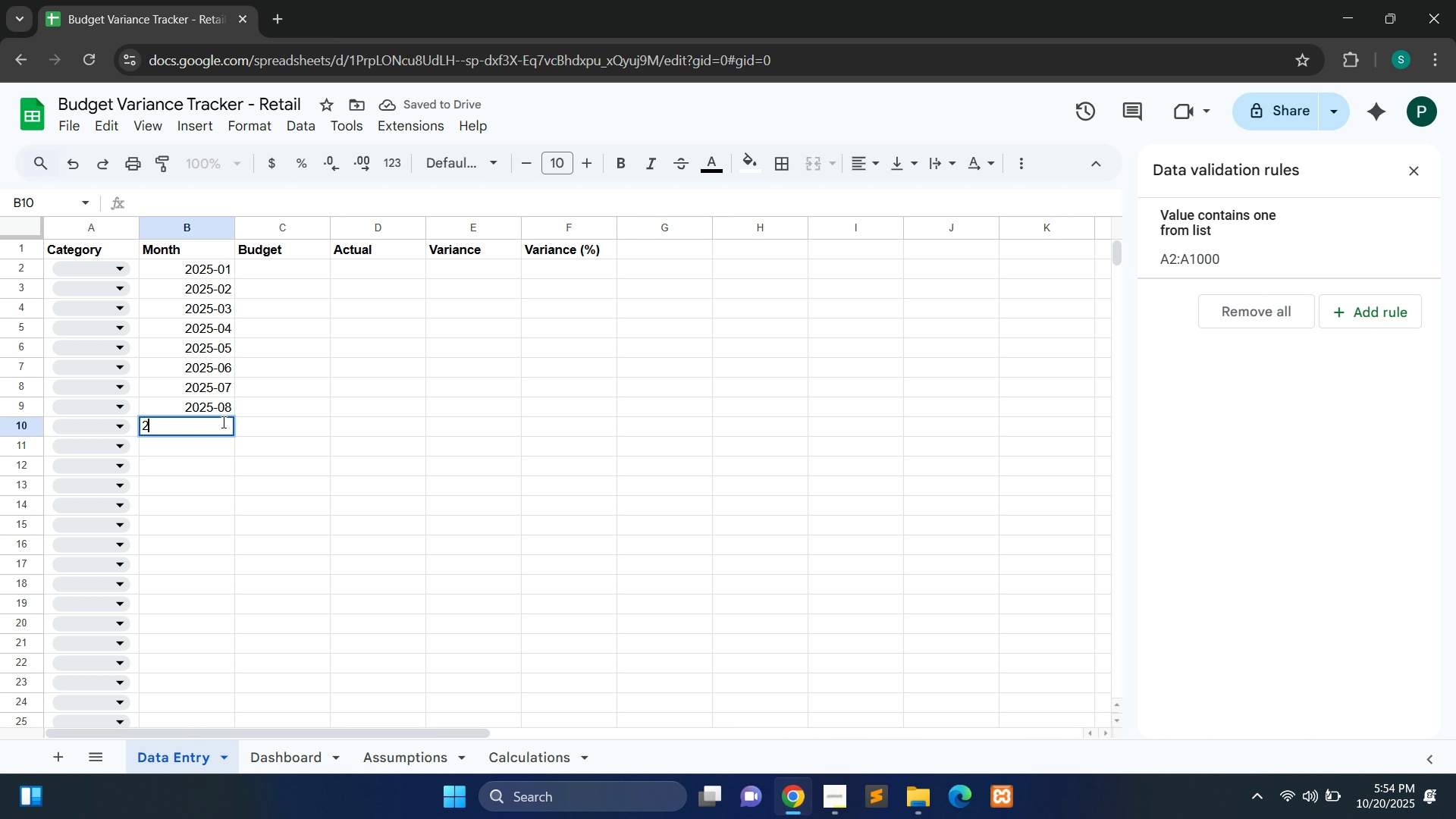 
type(2025-09)
 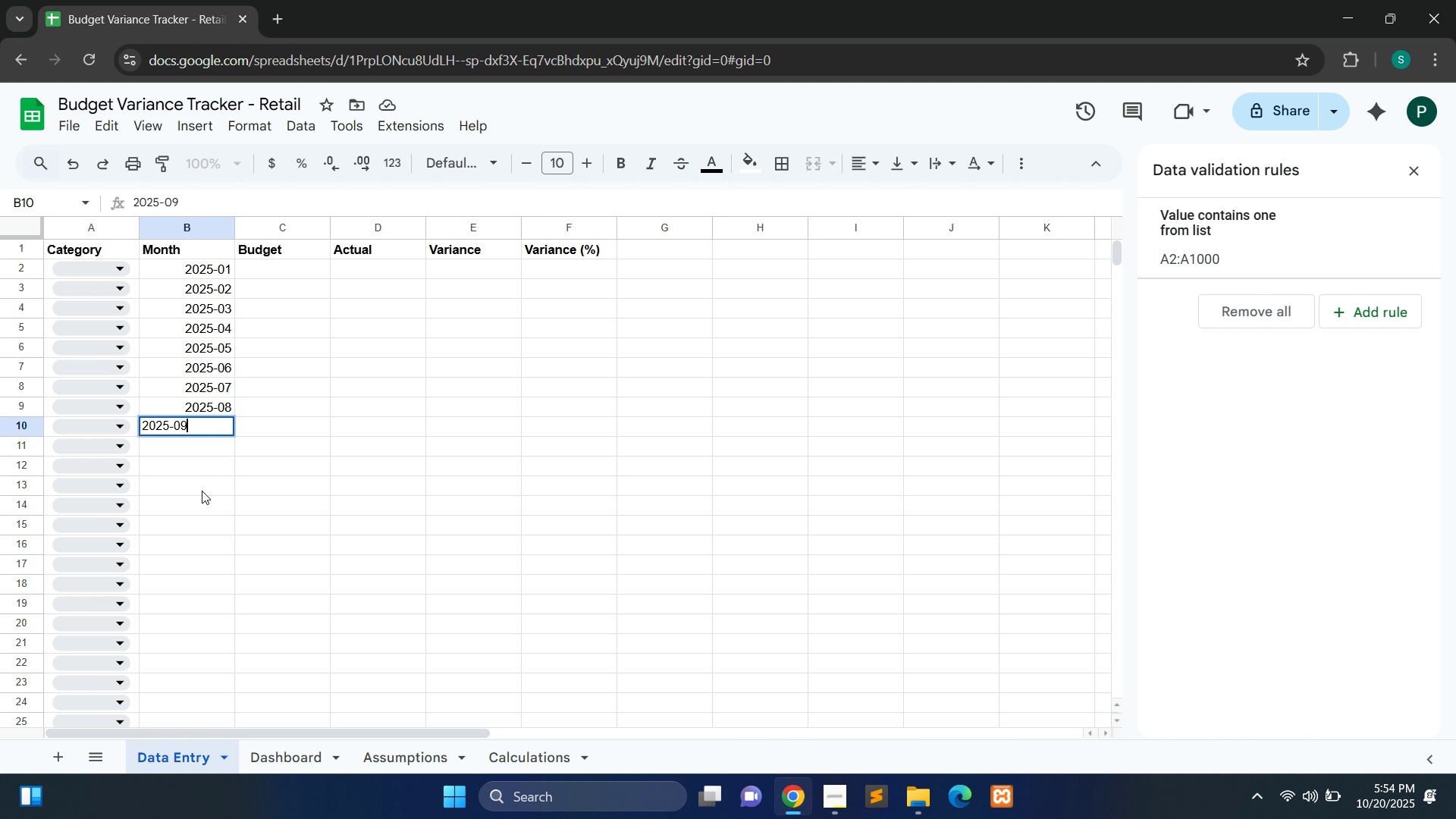 
left_click([202, 491])
 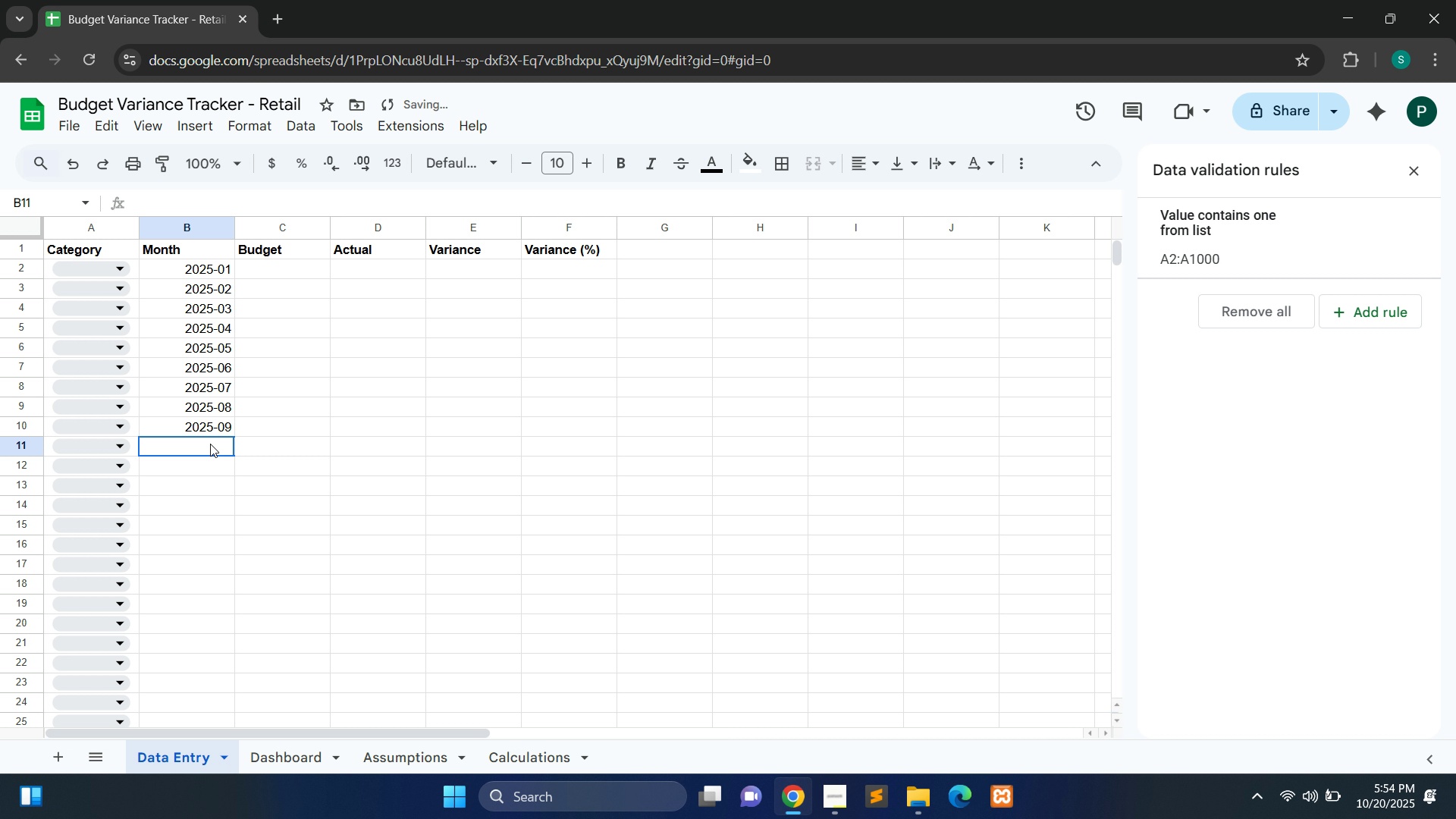 
double_click([210, 444])
 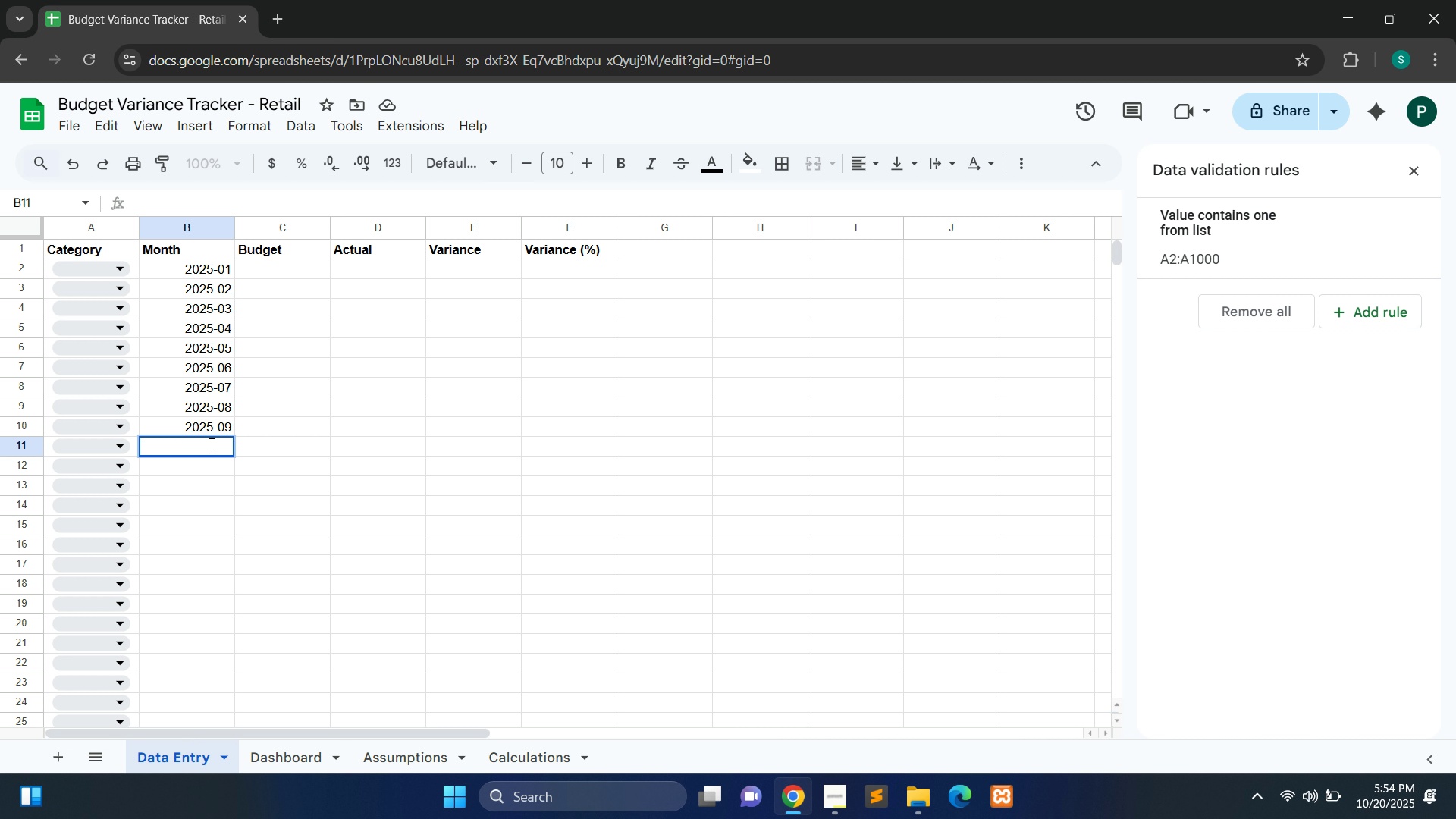 
wait(16.09)
 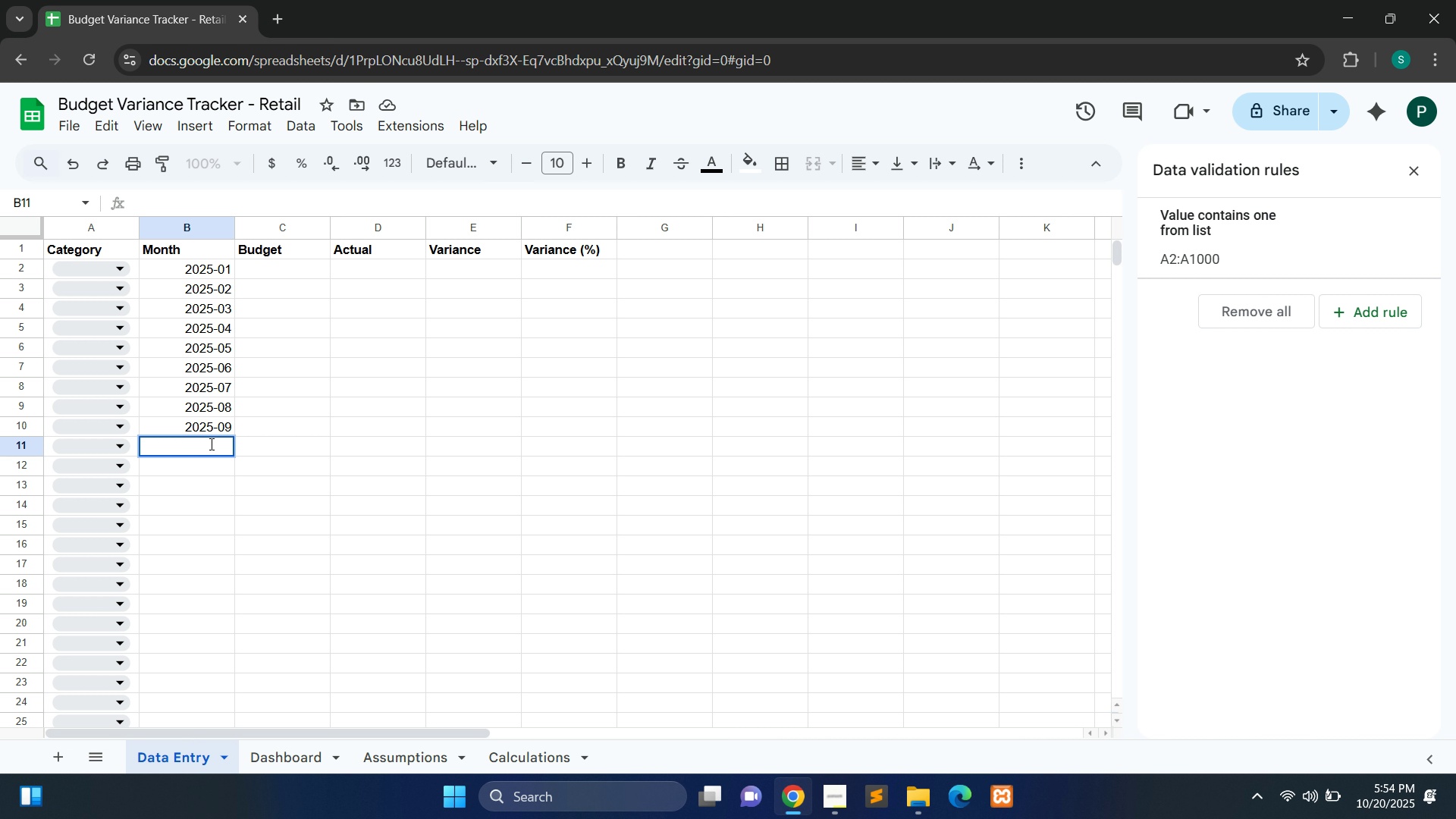 
left_click([223, 435])
 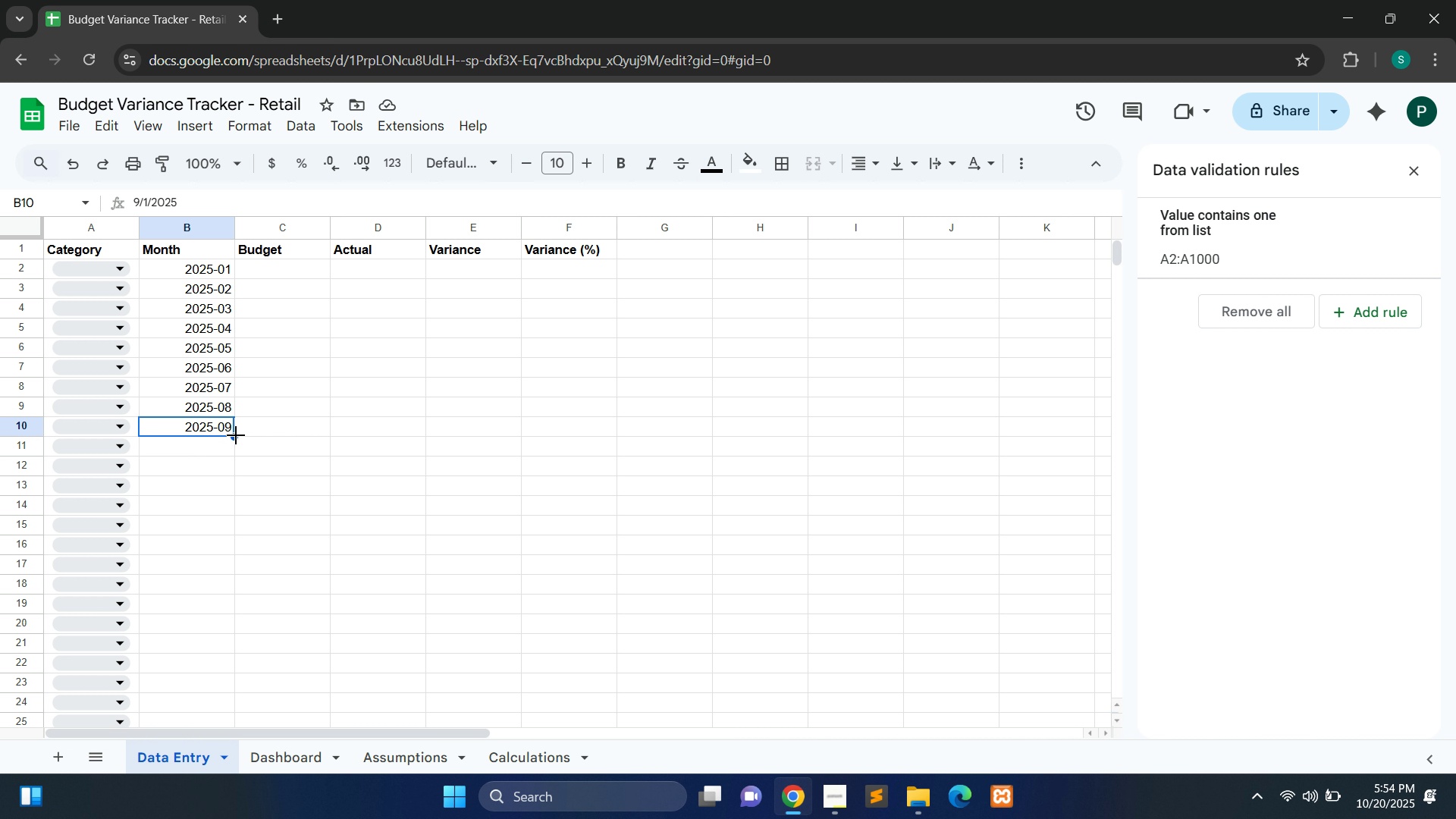 
left_click_drag(start_coordinate=[236, 435], to_coordinate=[232, 465])
 